 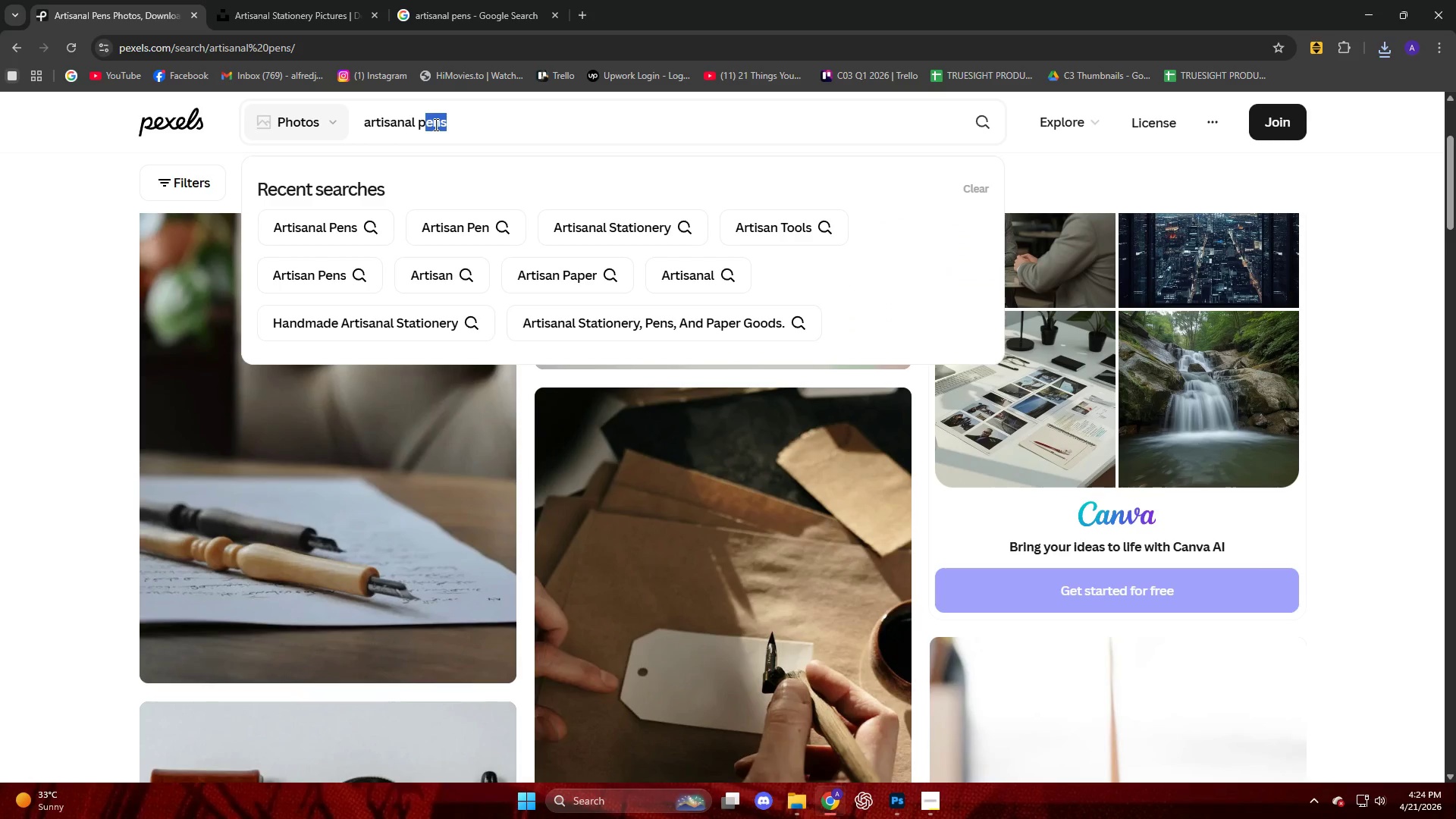 
type(aper goofd)
key(Backspace)
type(ds)
key(Backspace)
key(Backspace)
key(Backspace)
type(ds)
 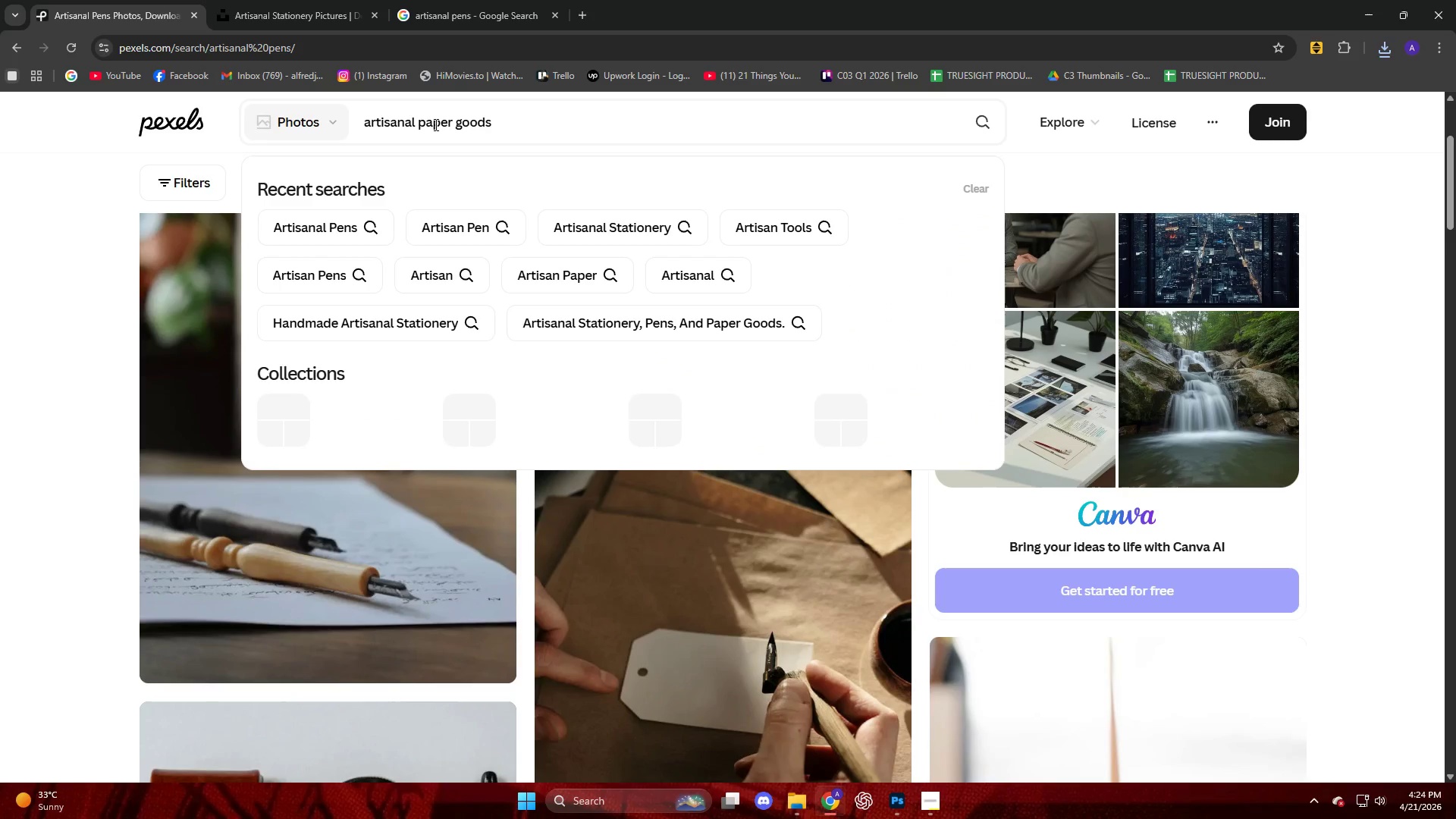 
key(Enter)
 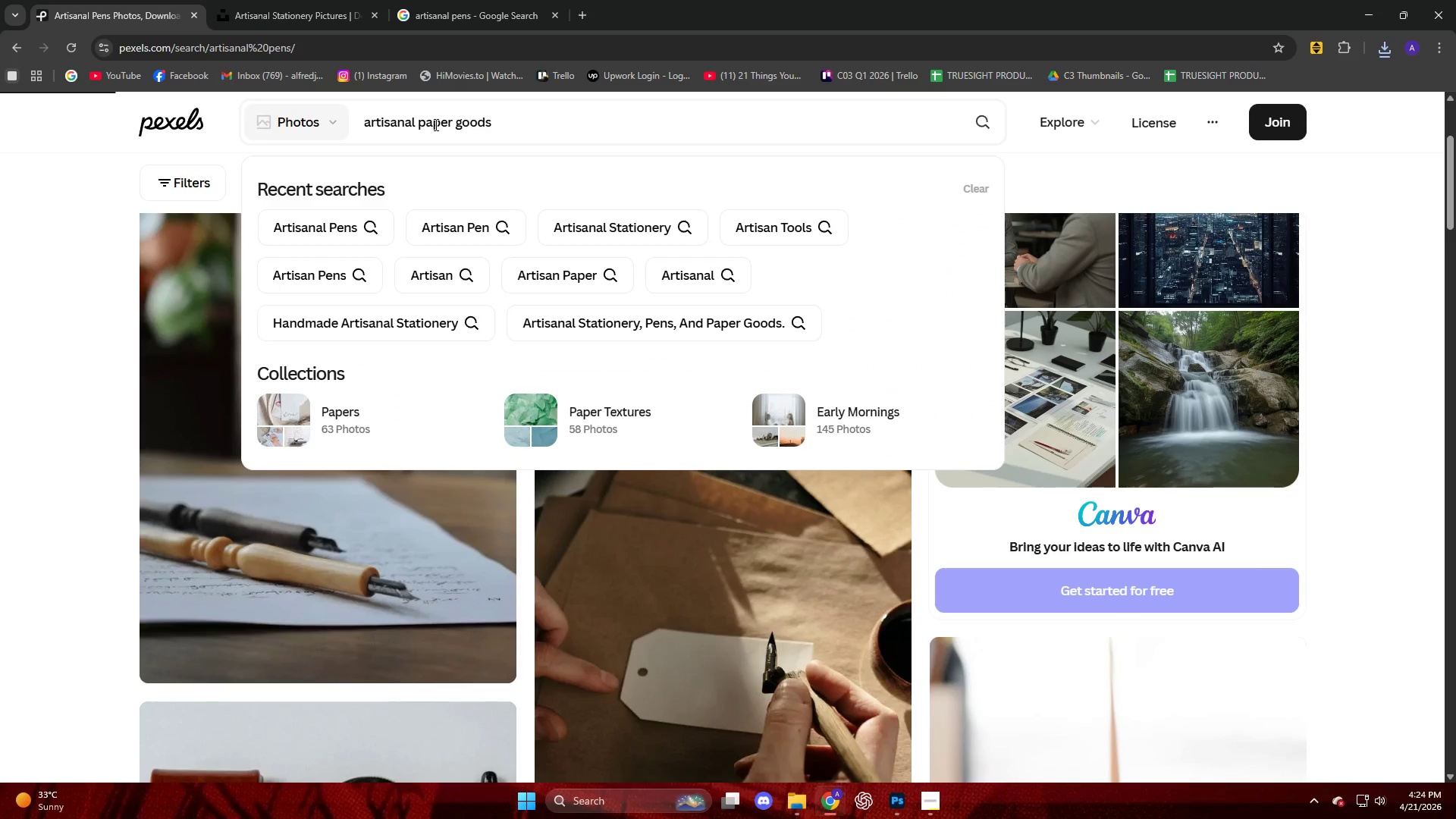 
key(Shift+ShiftRight)
 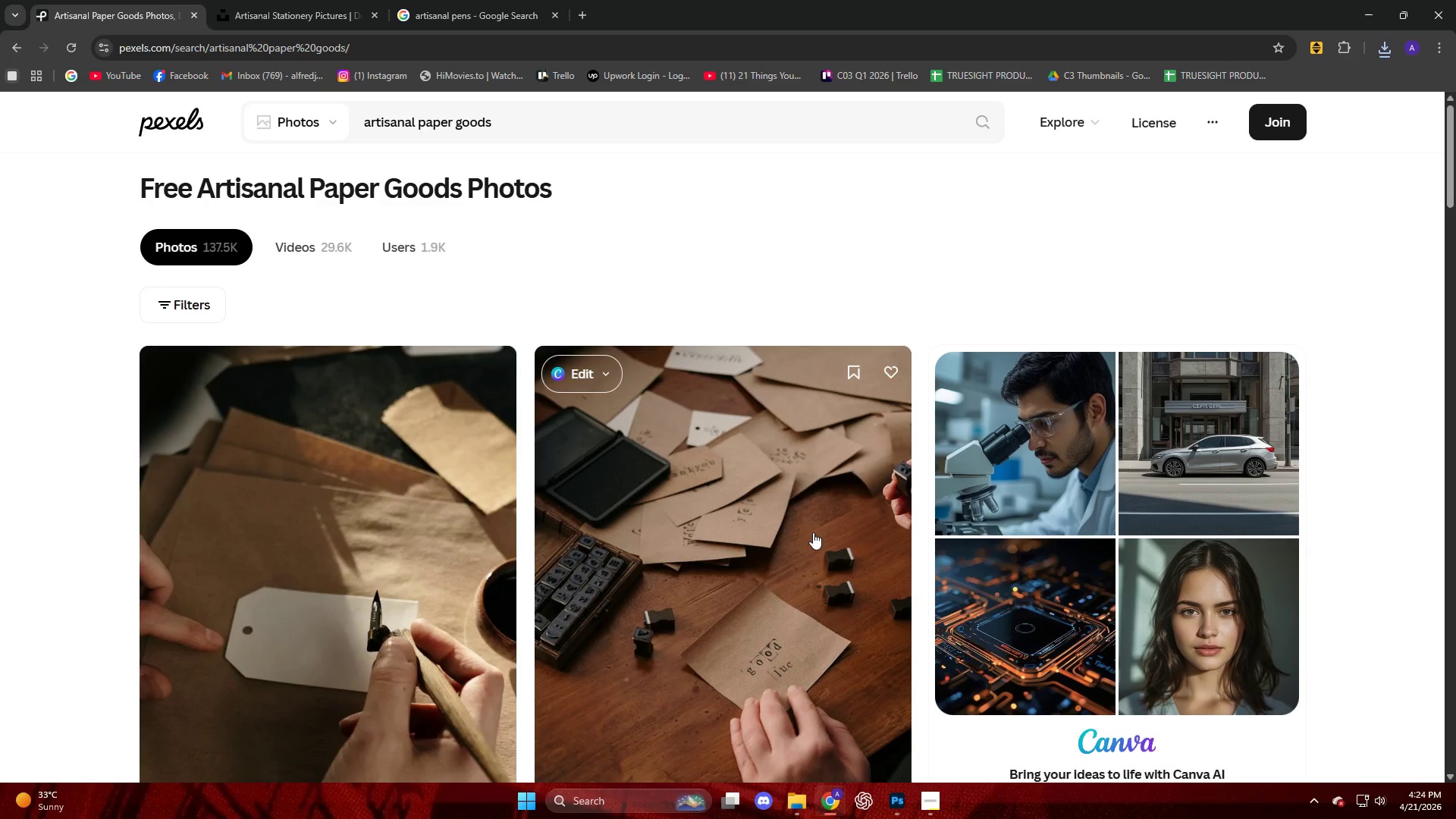 
scroll: coordinate [797, 594], scroll_direction: down, amount: 4.0
 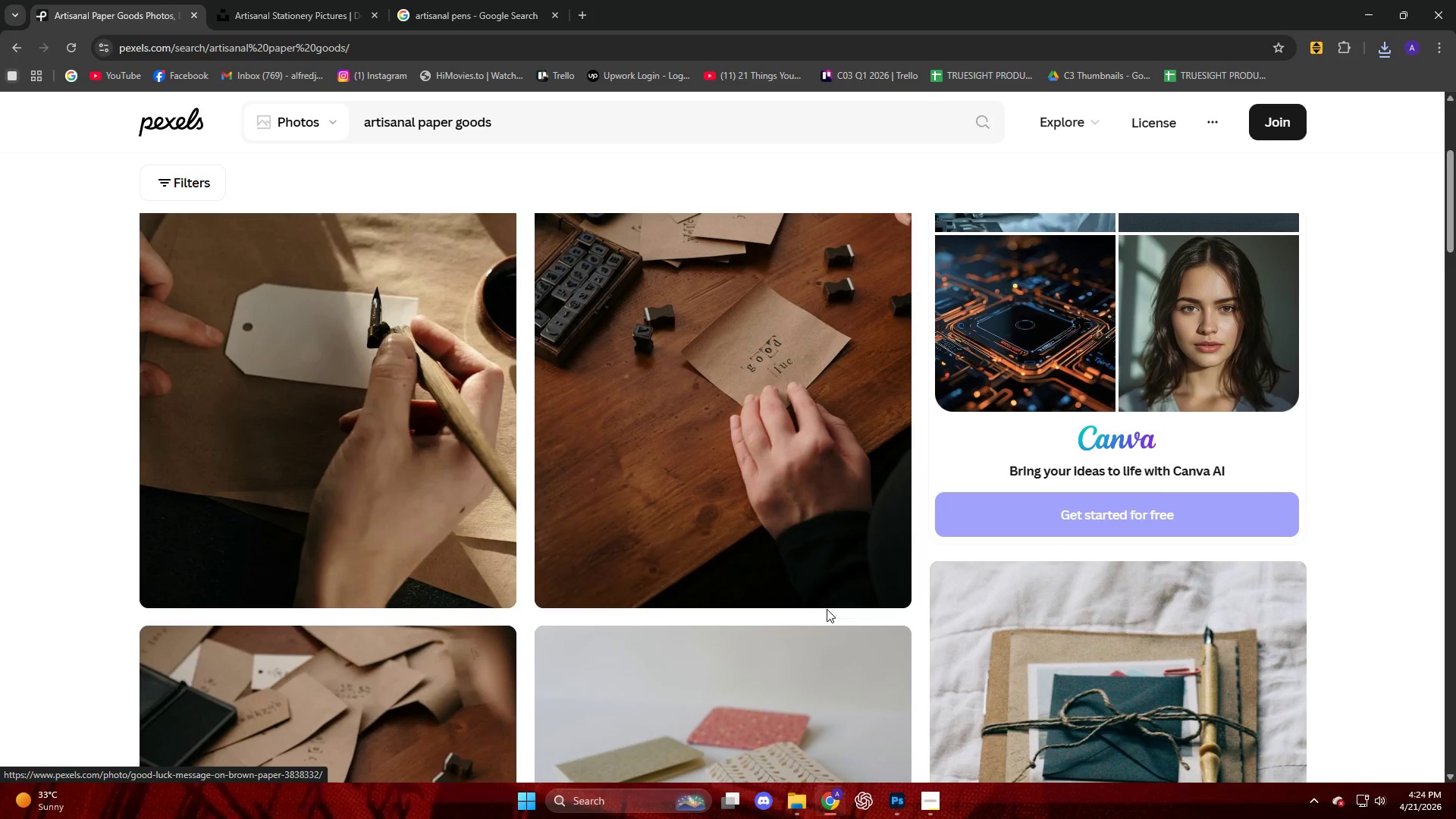 
wait(6.79)
 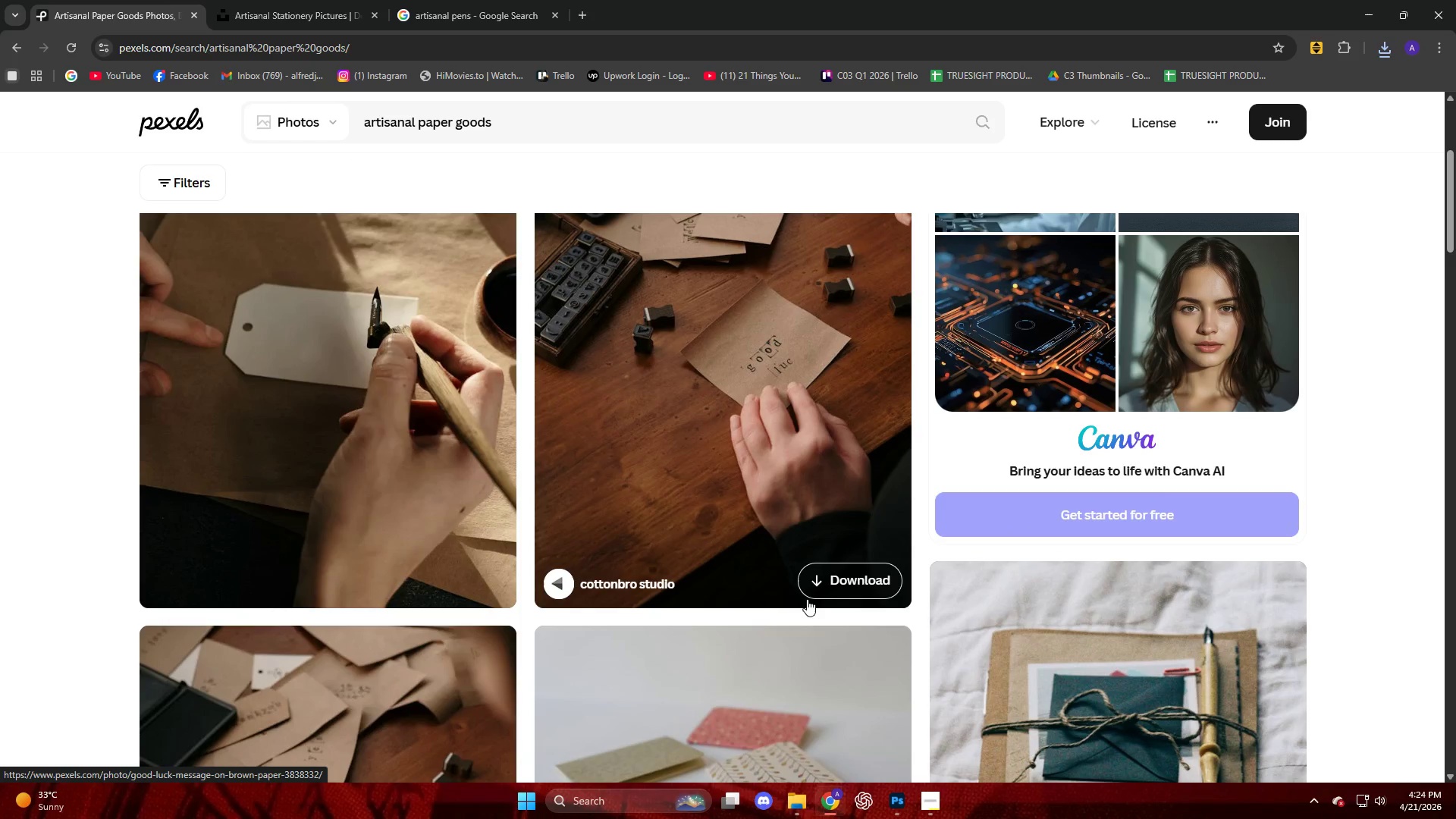 
scroll: coordinate [826, 613], scroll_direction: down, amount: 7.0
 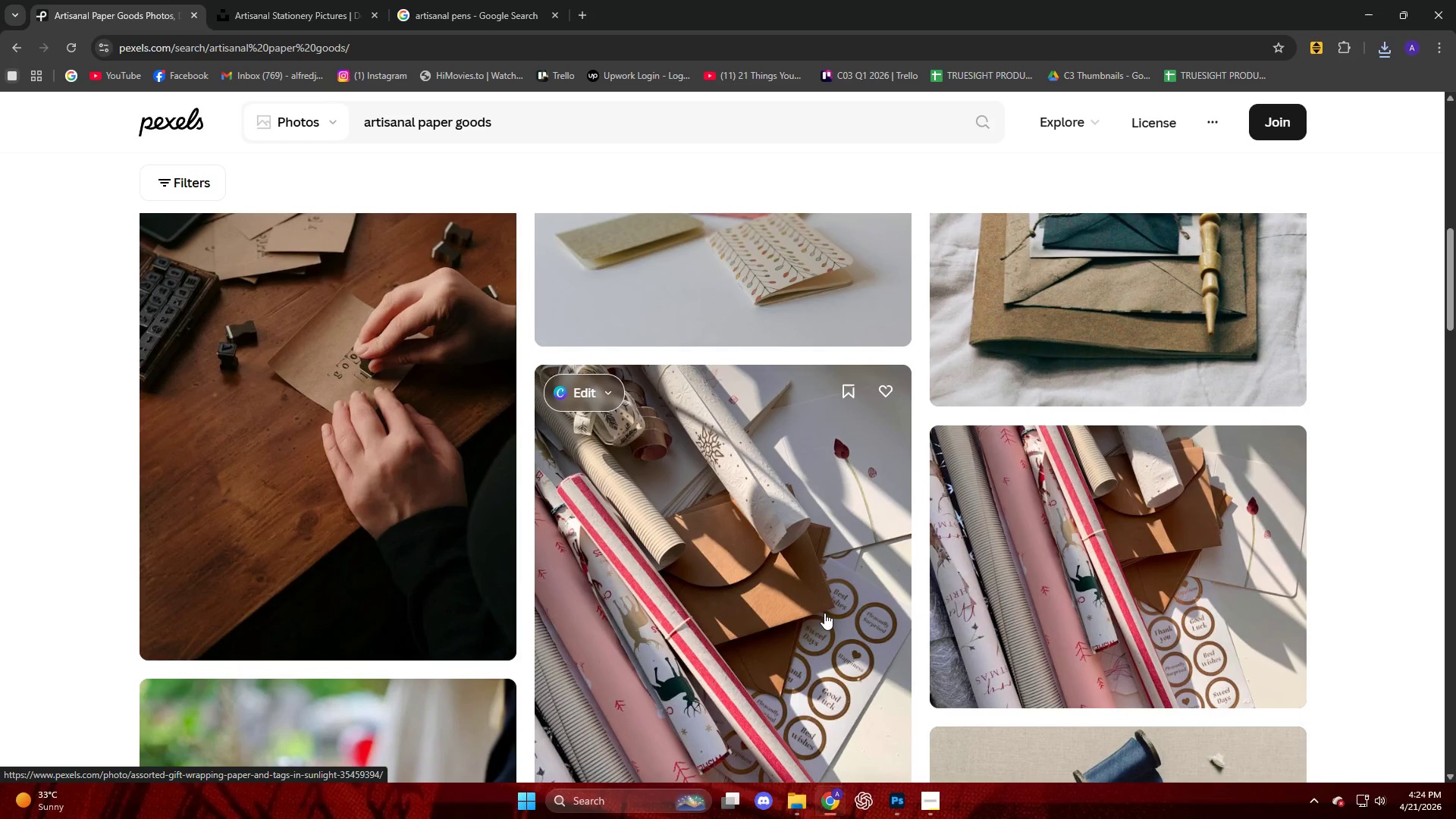 
left_click([824, 613])
 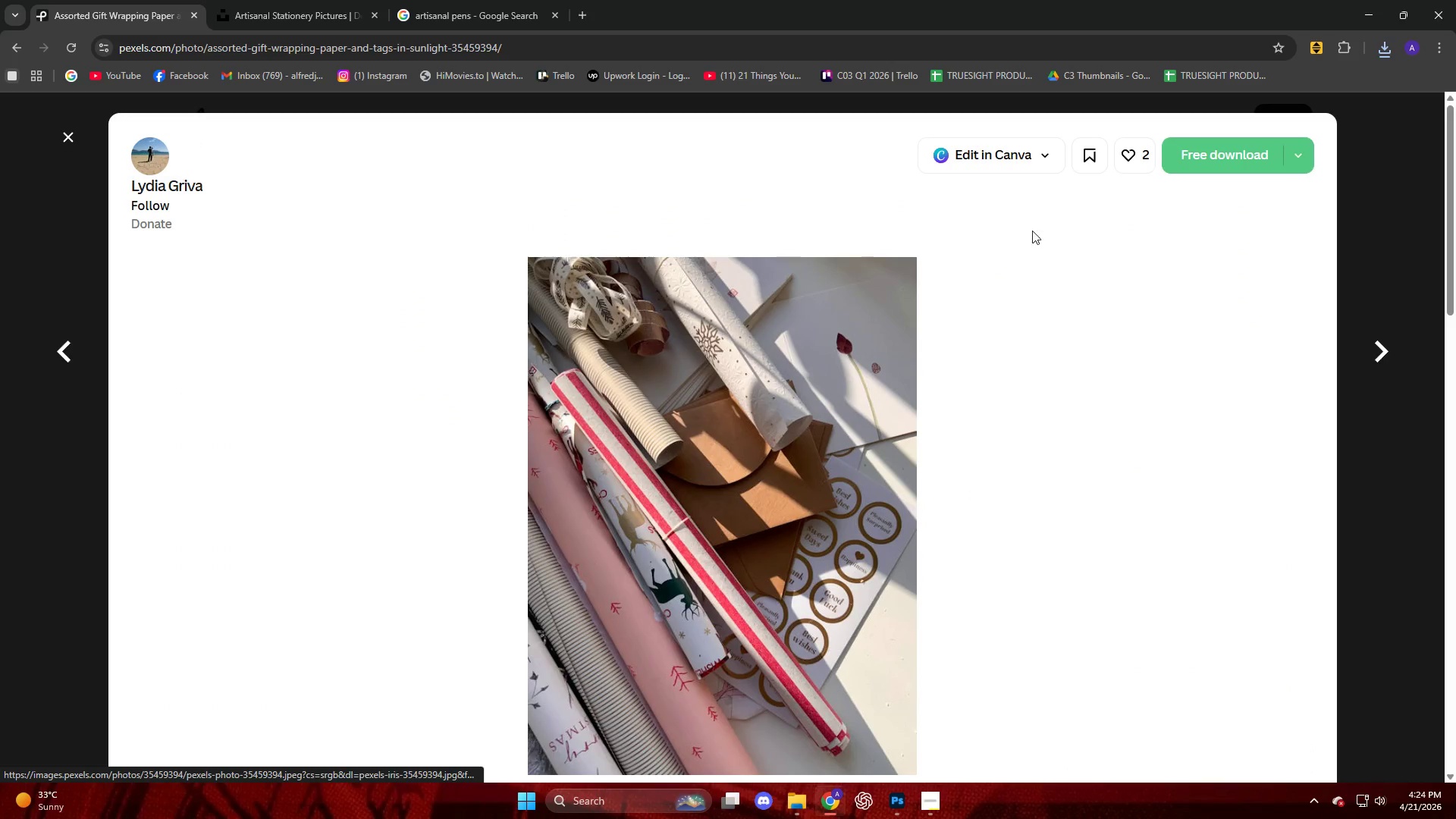 
left_click([1175, 169])
 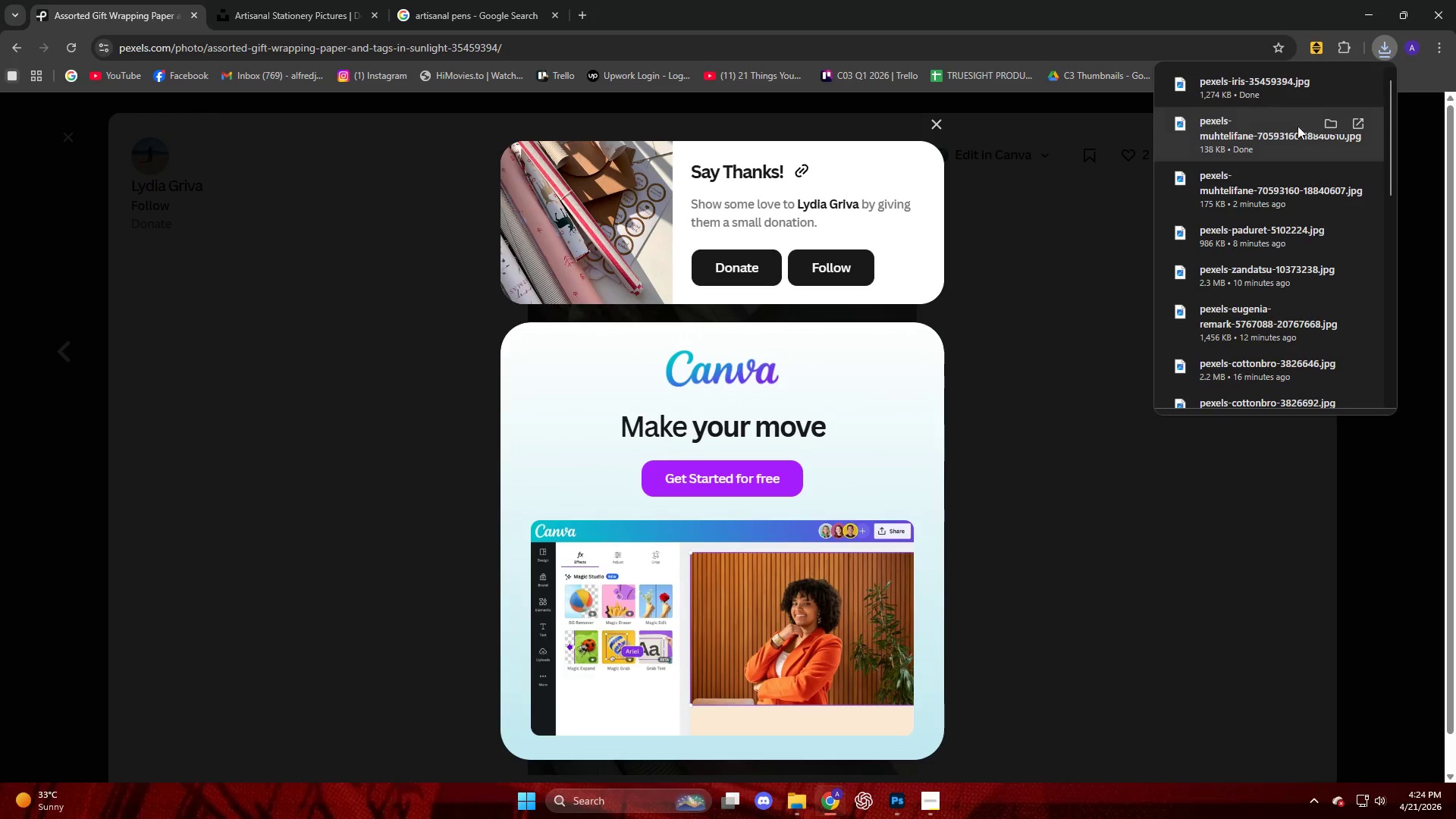 
left_click_drag(start_coordinate=[1235, 95], to_coordinate=[623, 400])
 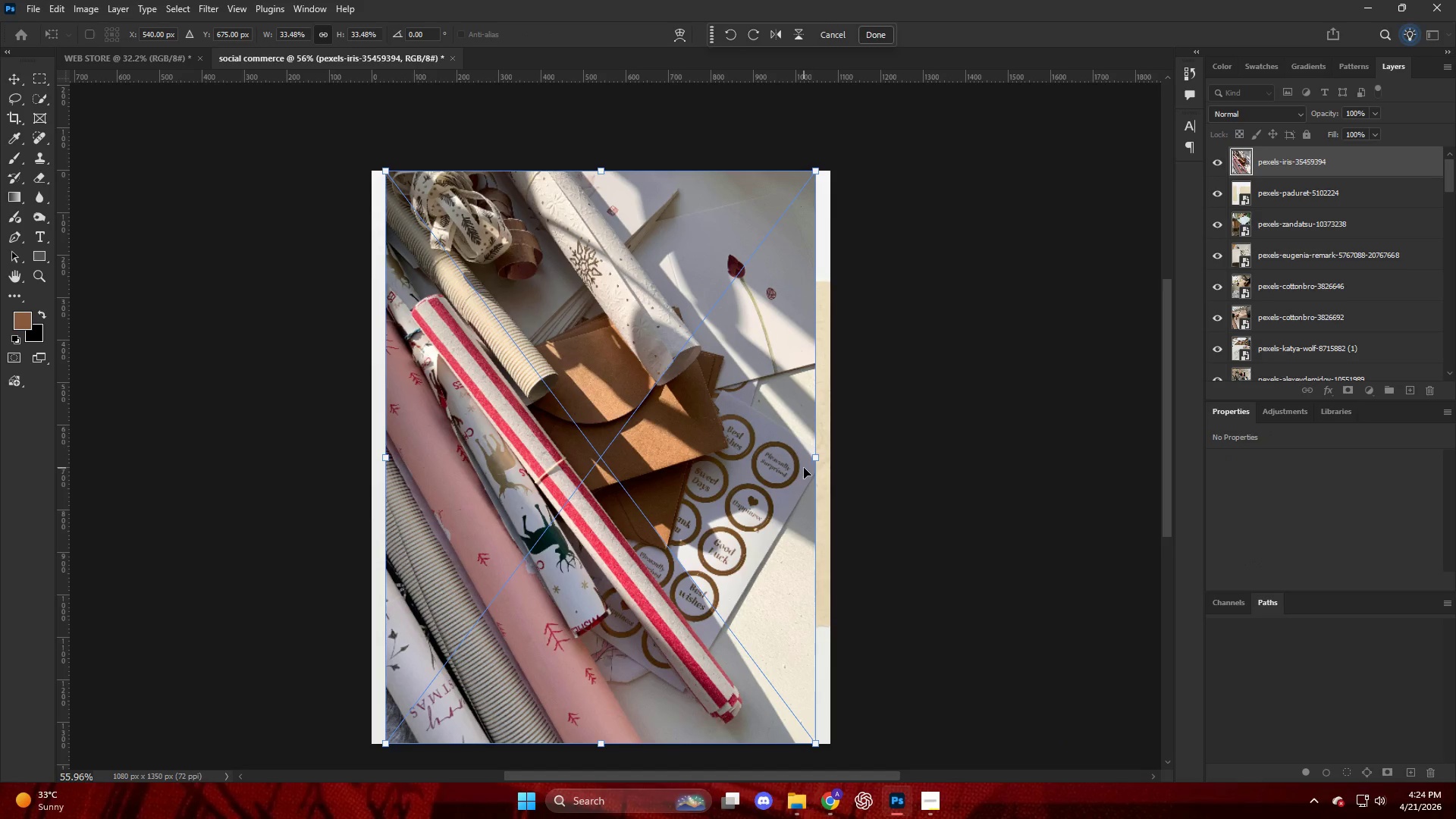 
left_click_drag(start_coordinate=[814, 462], to_coordinate=[833, 458])
 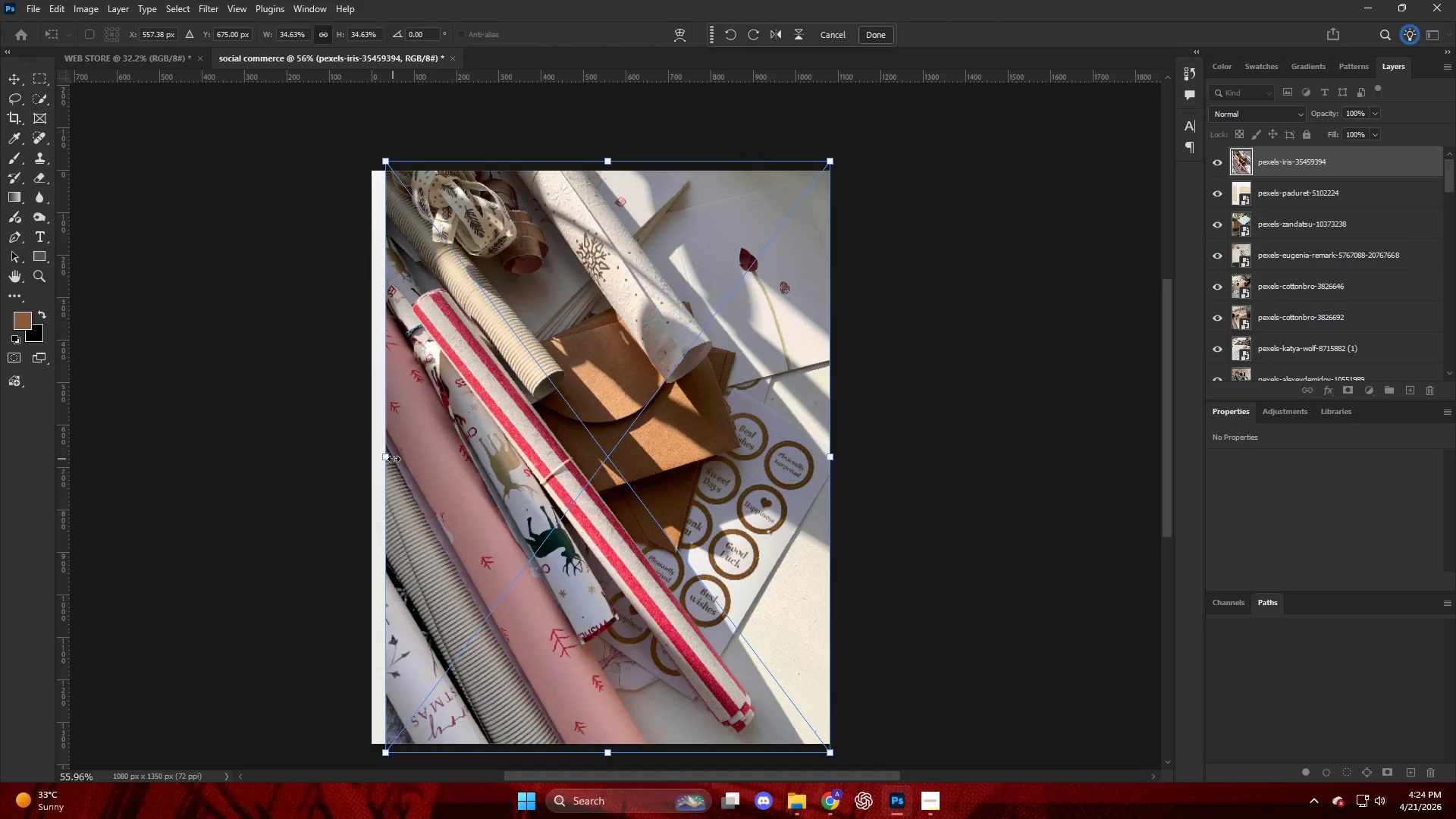 
left_click_drag(start_coordinate=[386, 456], to_coordinate=[366, 468])
 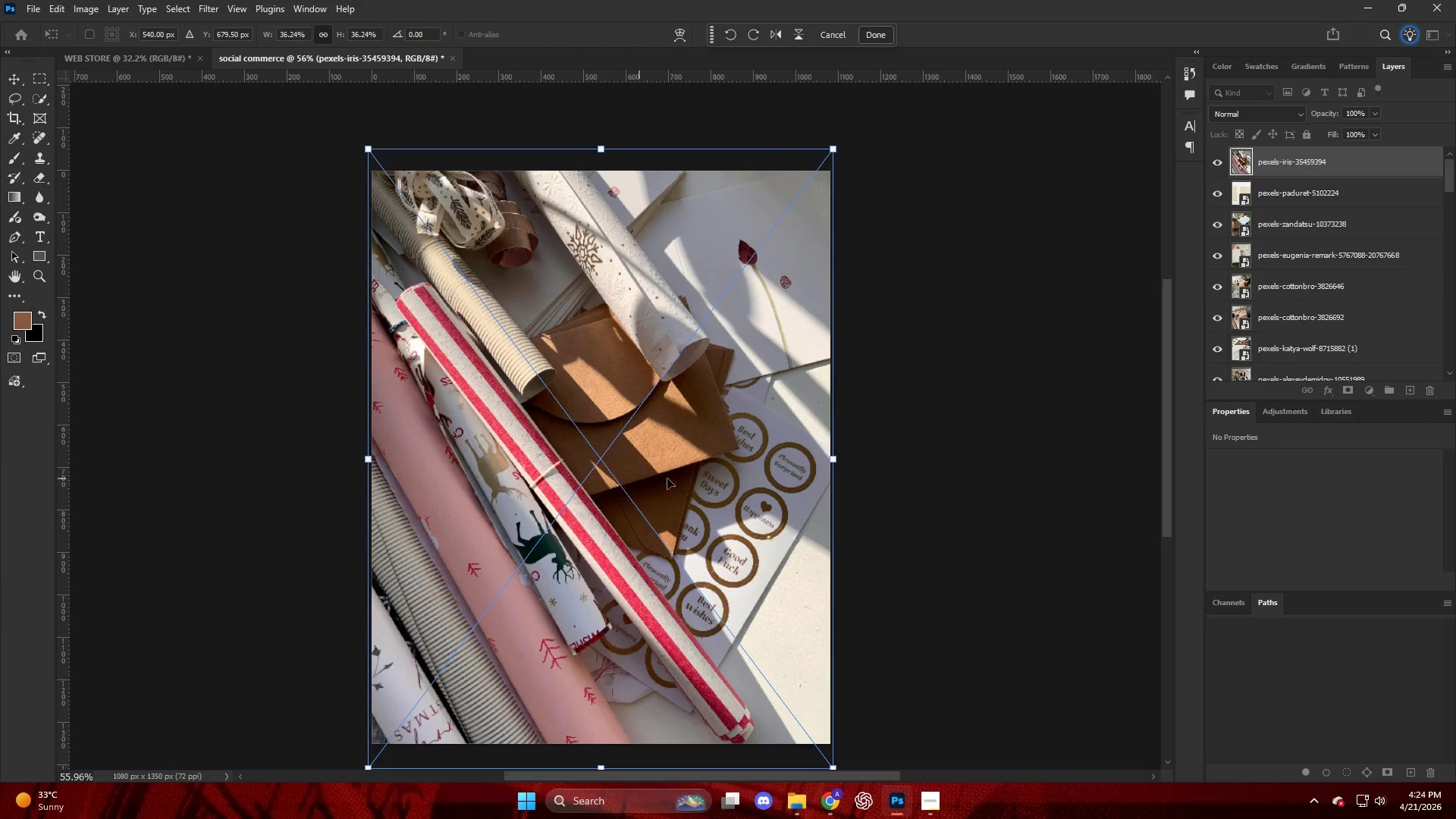 
left_click([937, 497])
 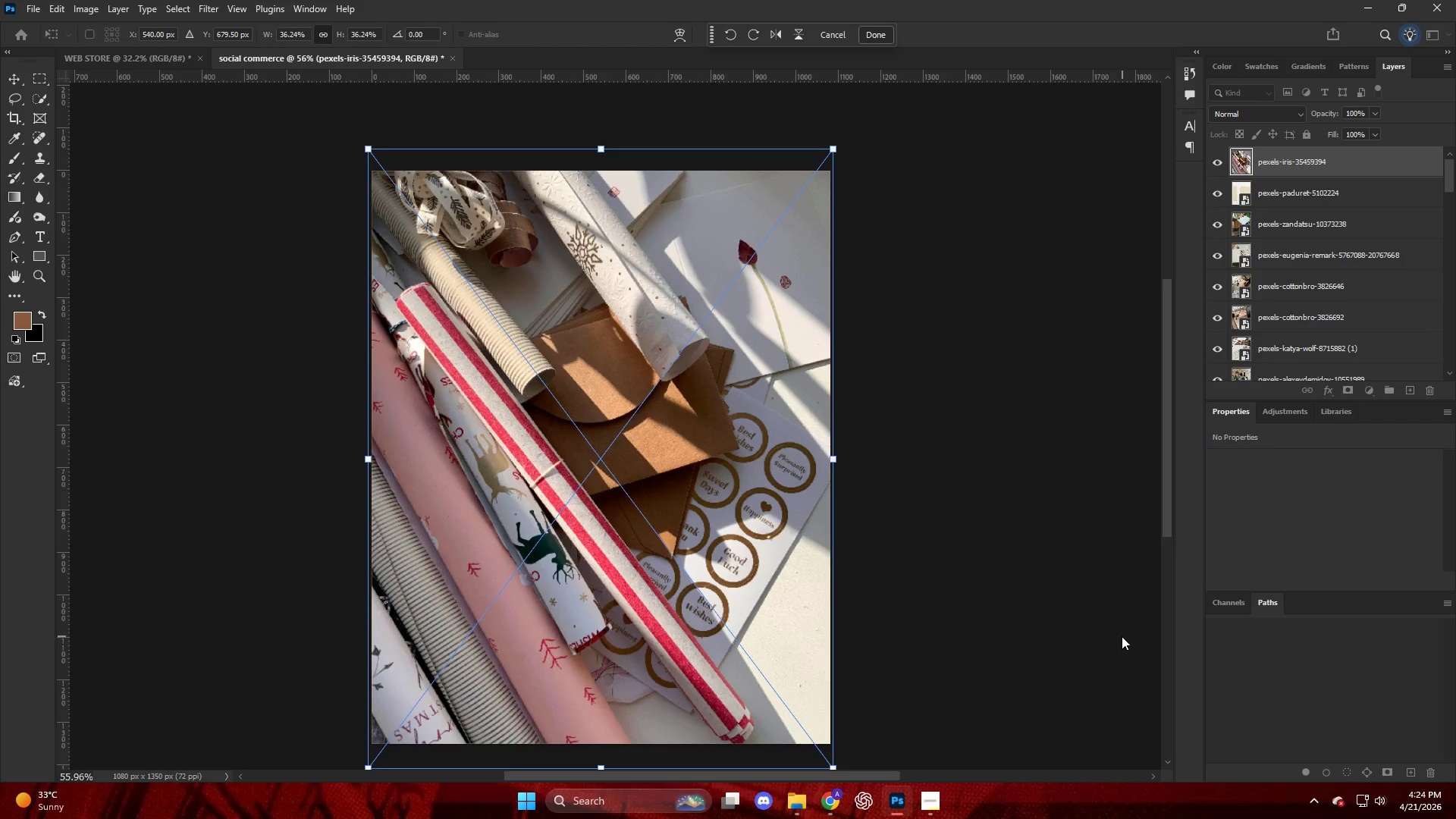 
key(Enter)
 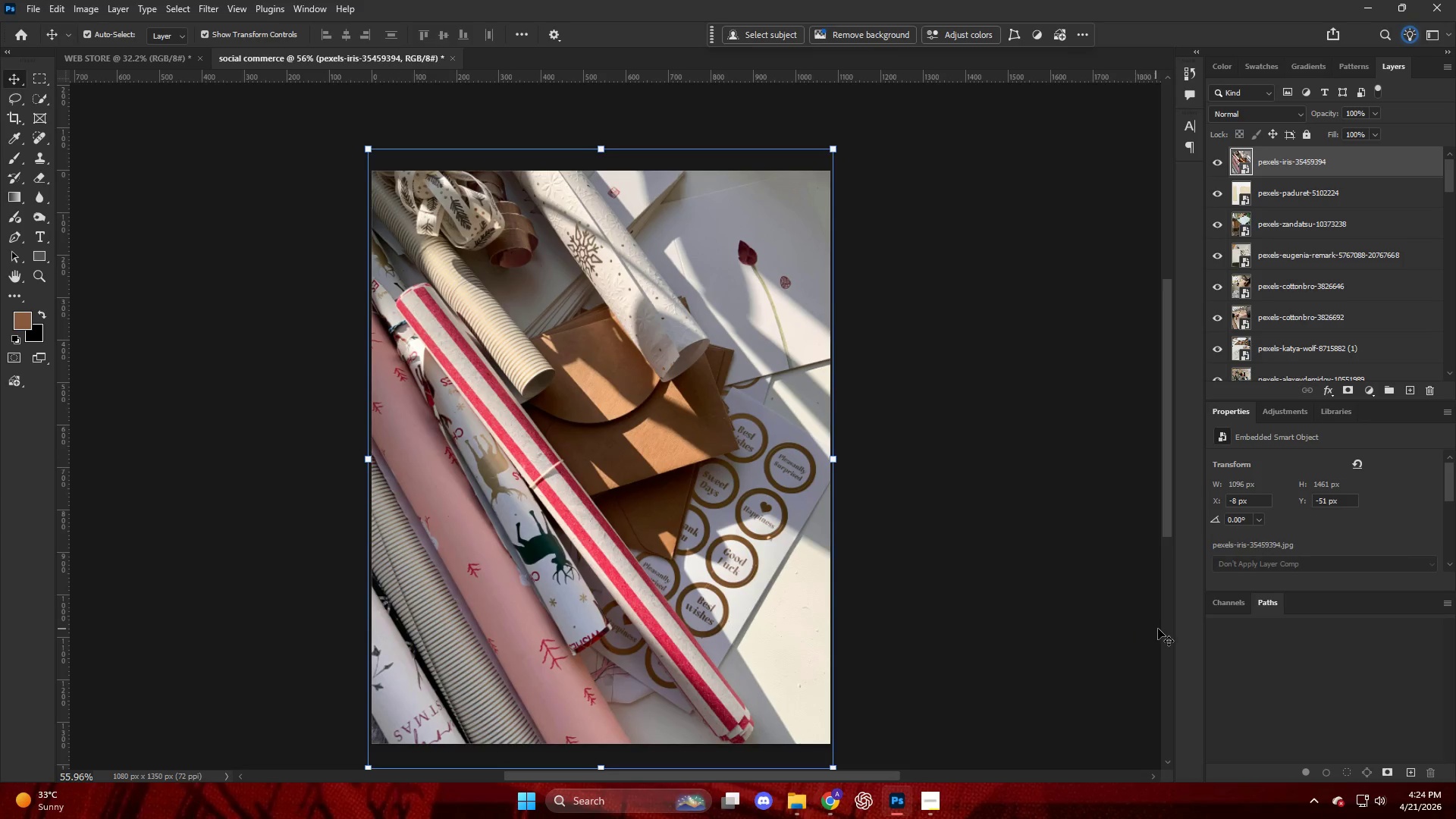 
left_click([1159, 629])
 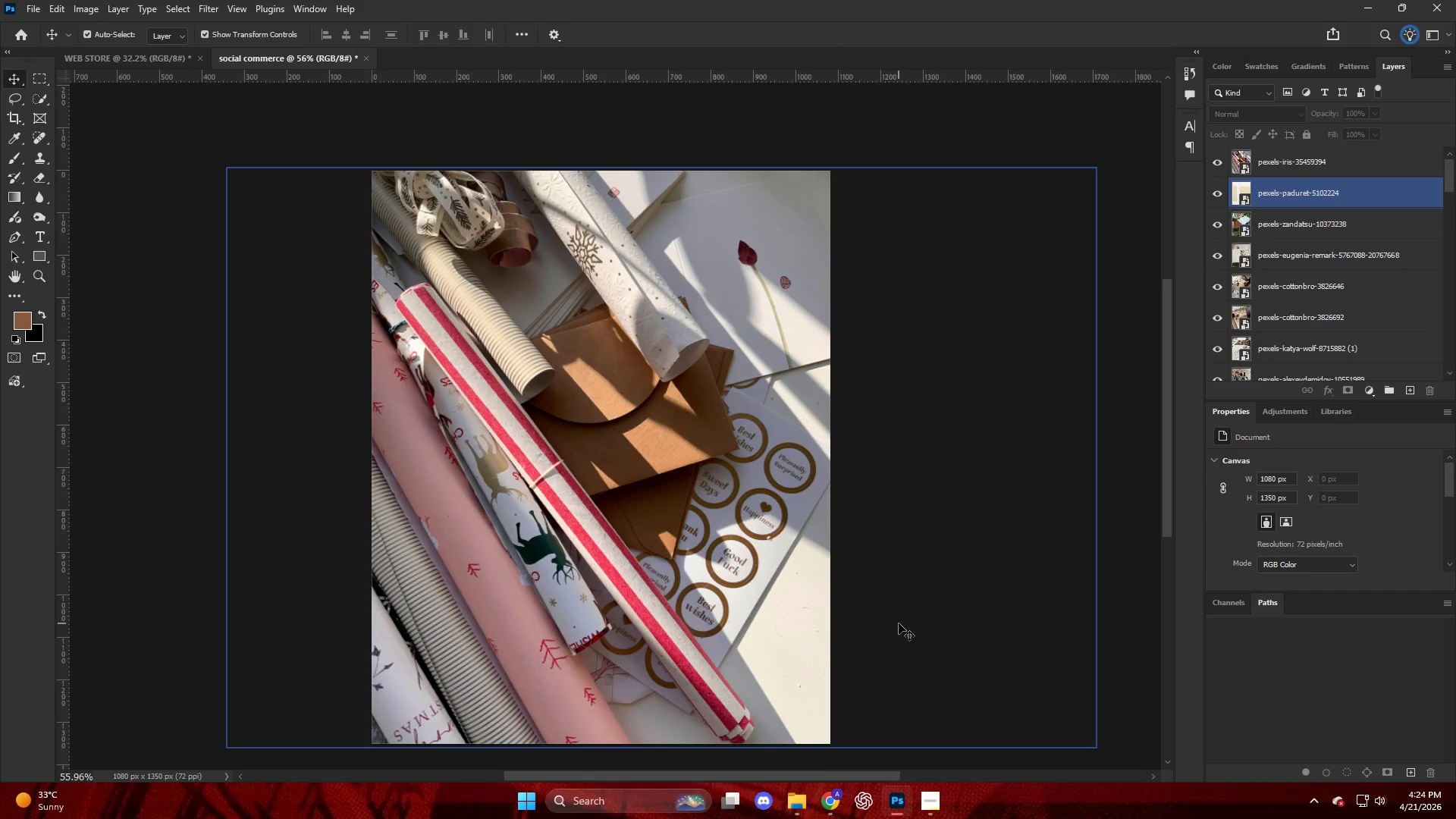 
key(Alt+Control+Shift+W)
 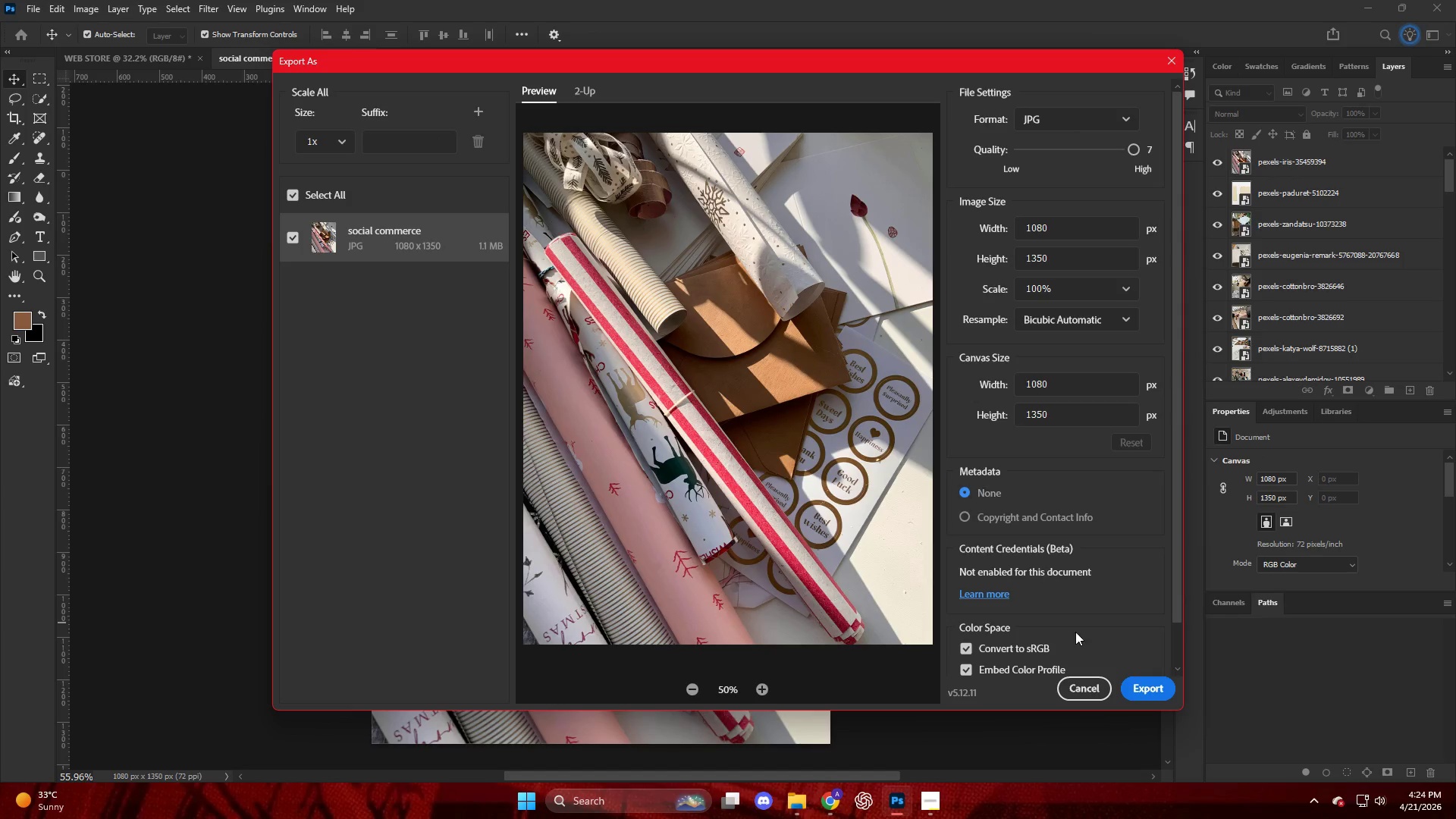 
left_click([1152, 686])
 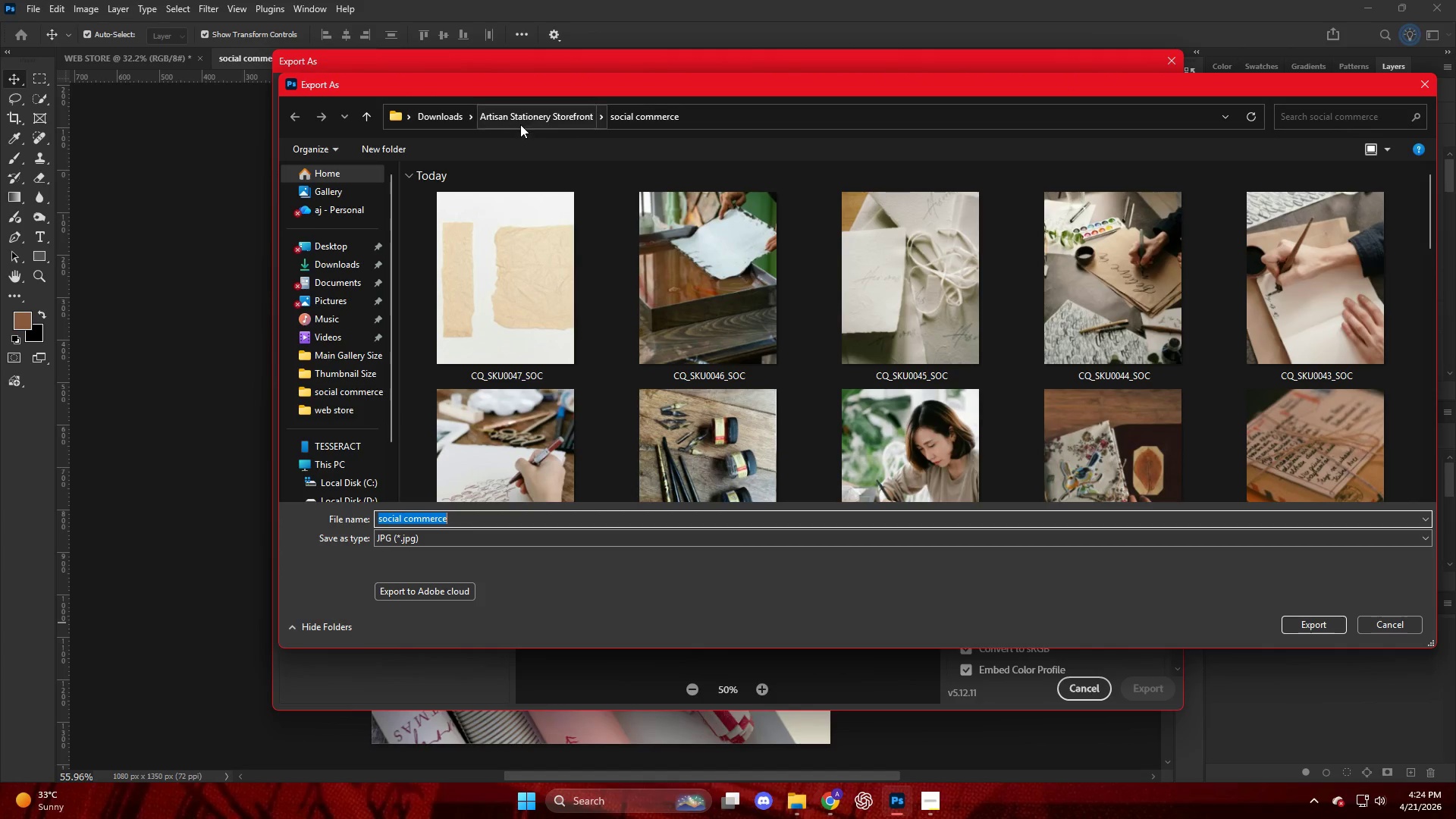 
left_click([505, 283])
 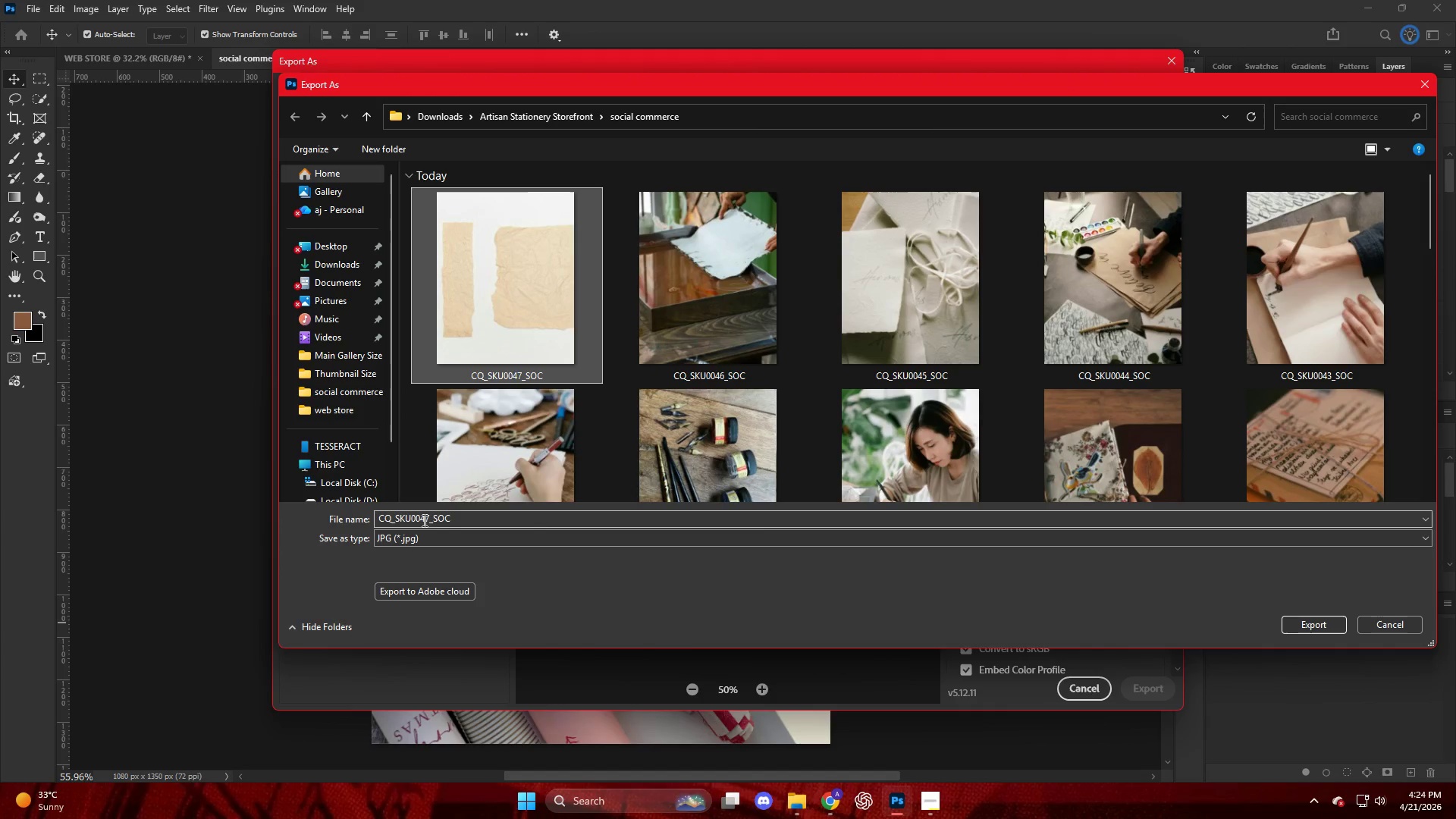 
left_click([427, 518])
 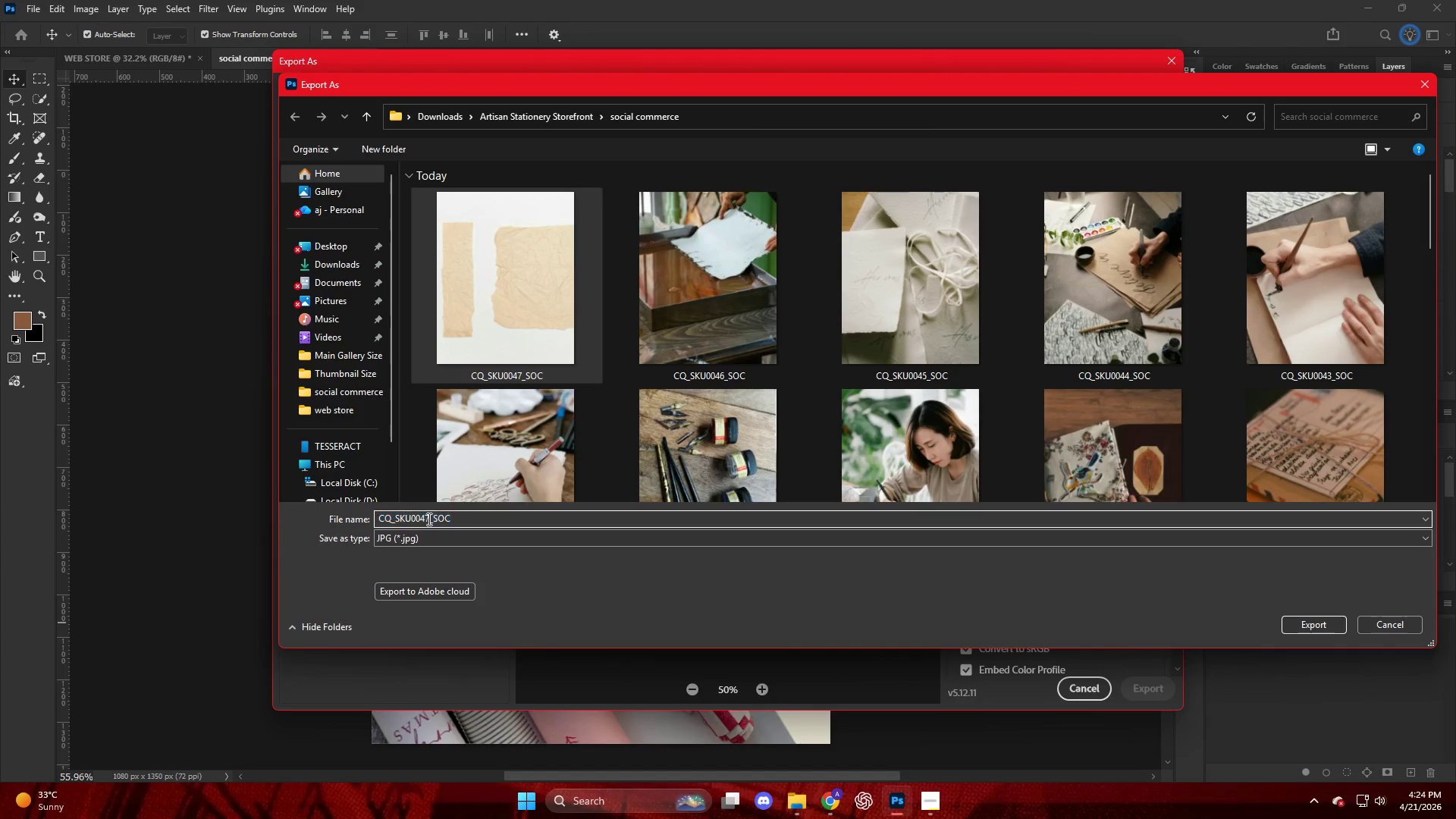 
double_click([424, 519])
 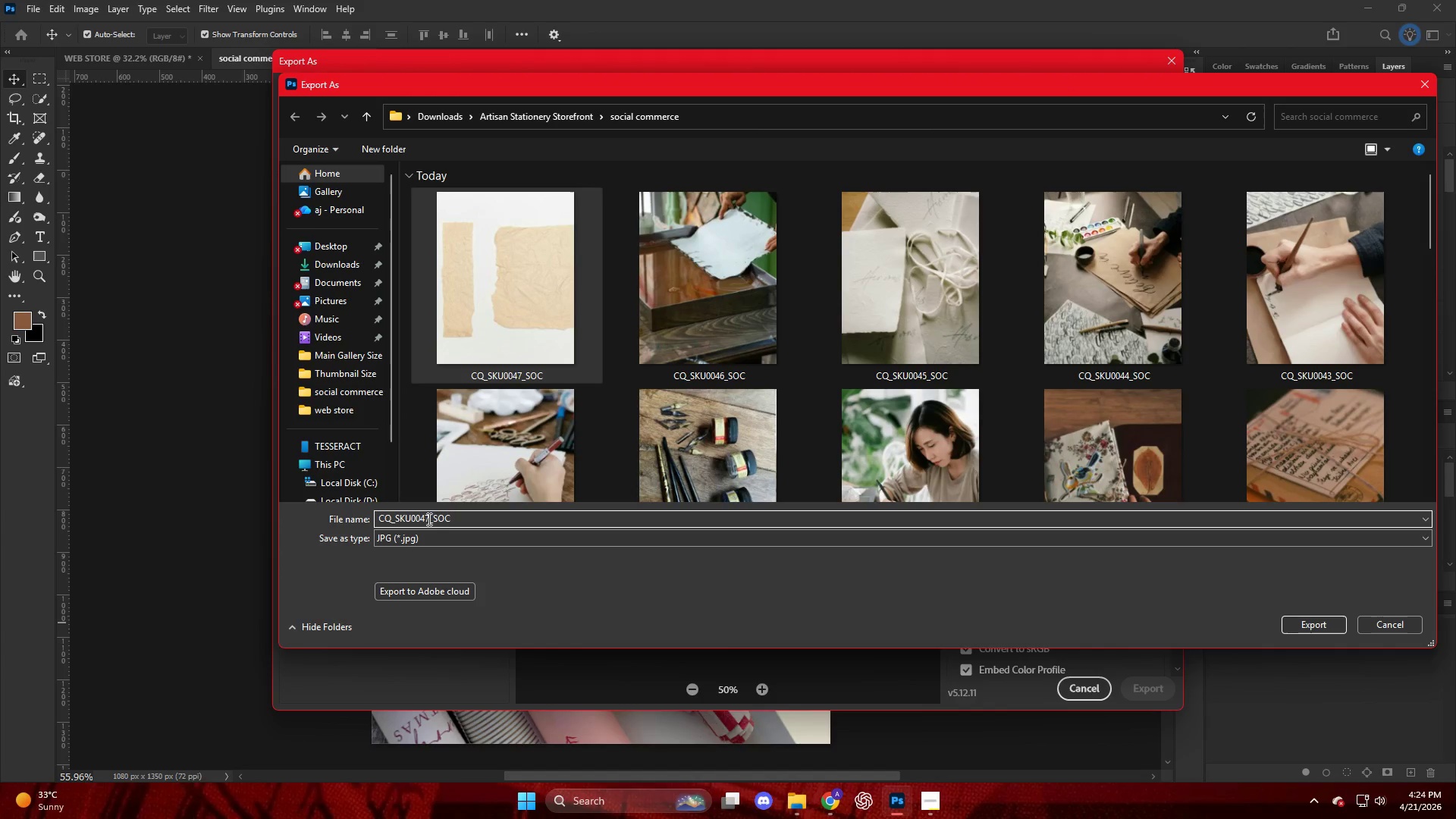 
left_click([428, 519])
 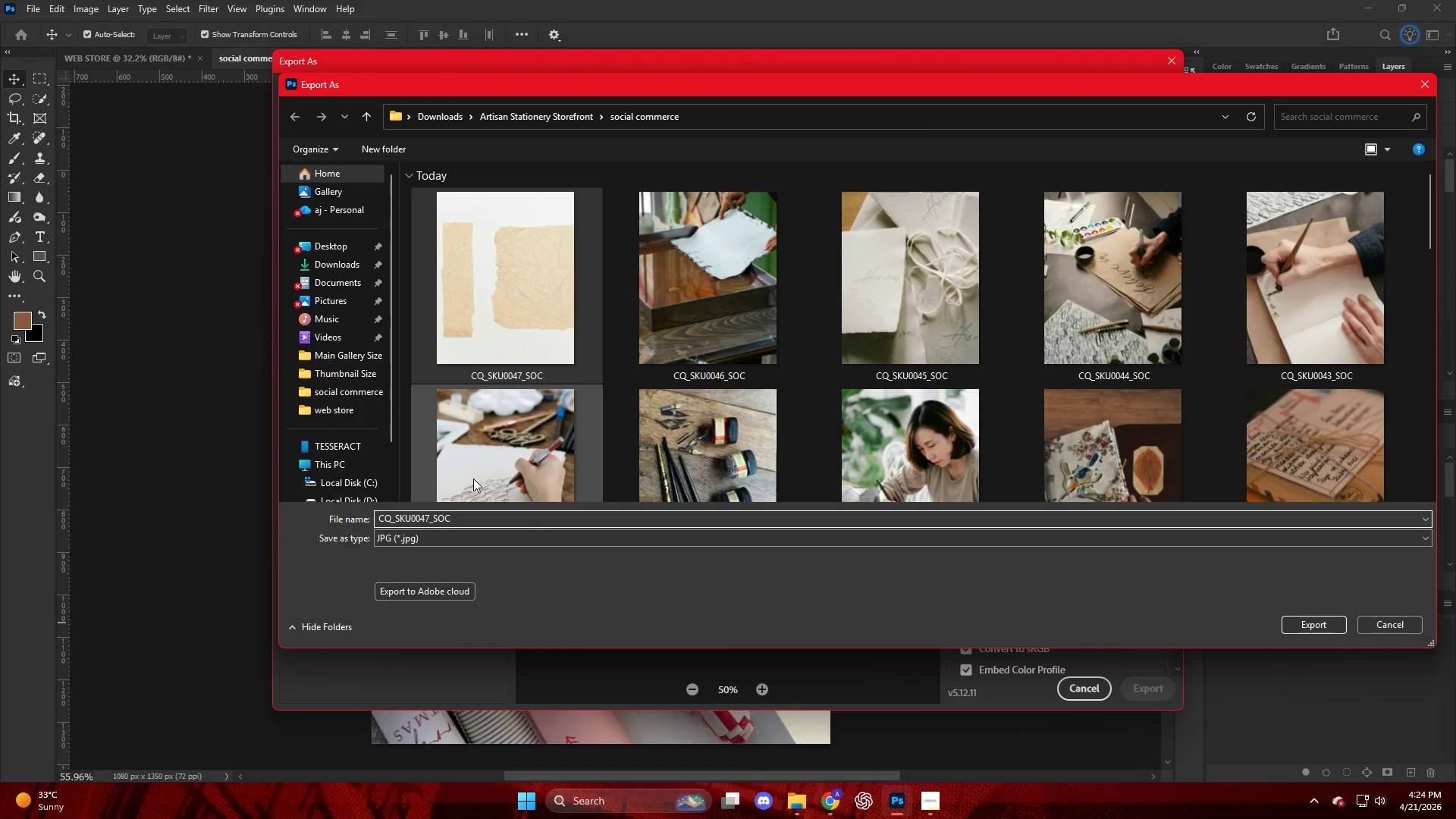 
key(Backspace)
 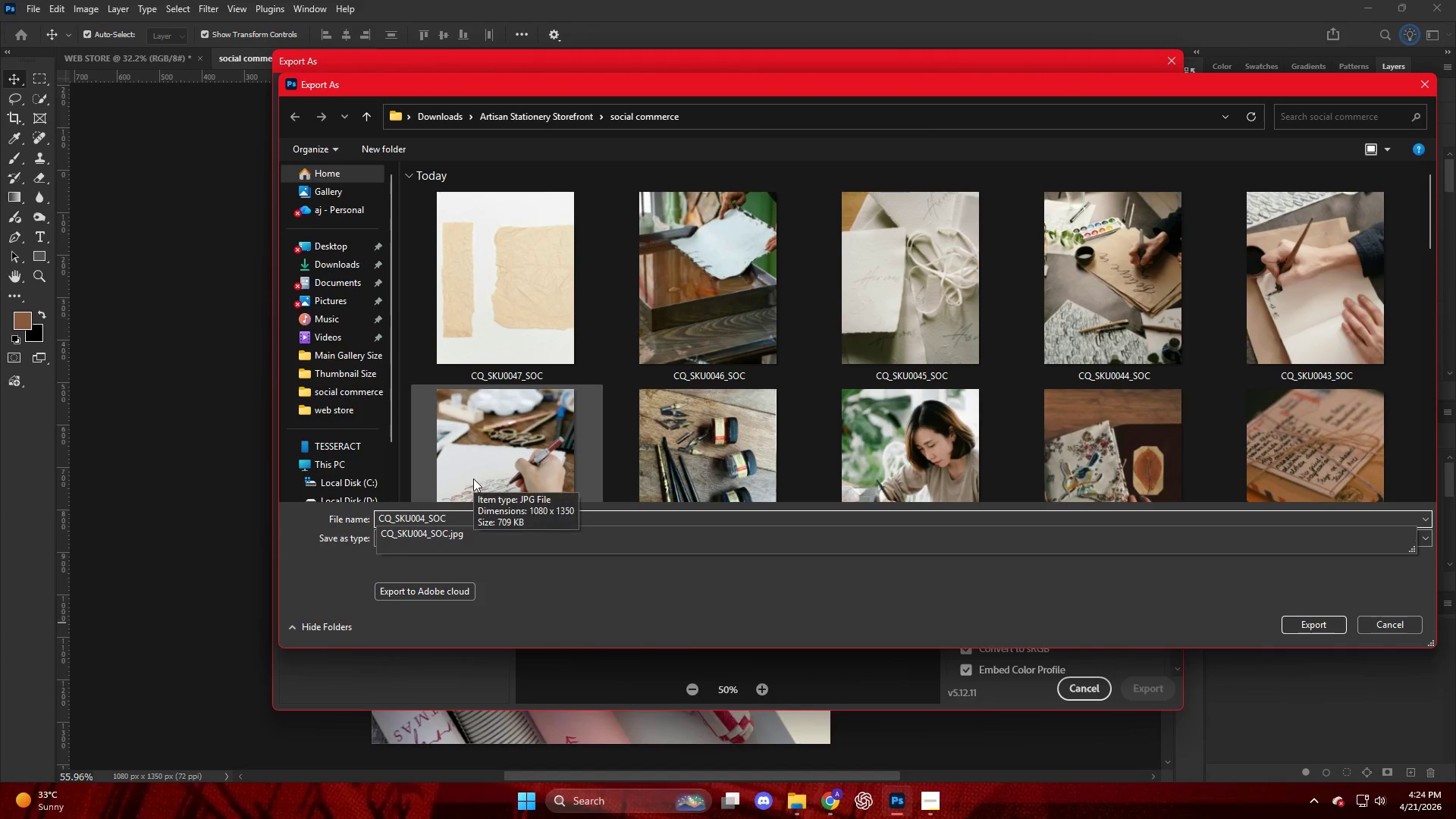 
key(Numpad8)
 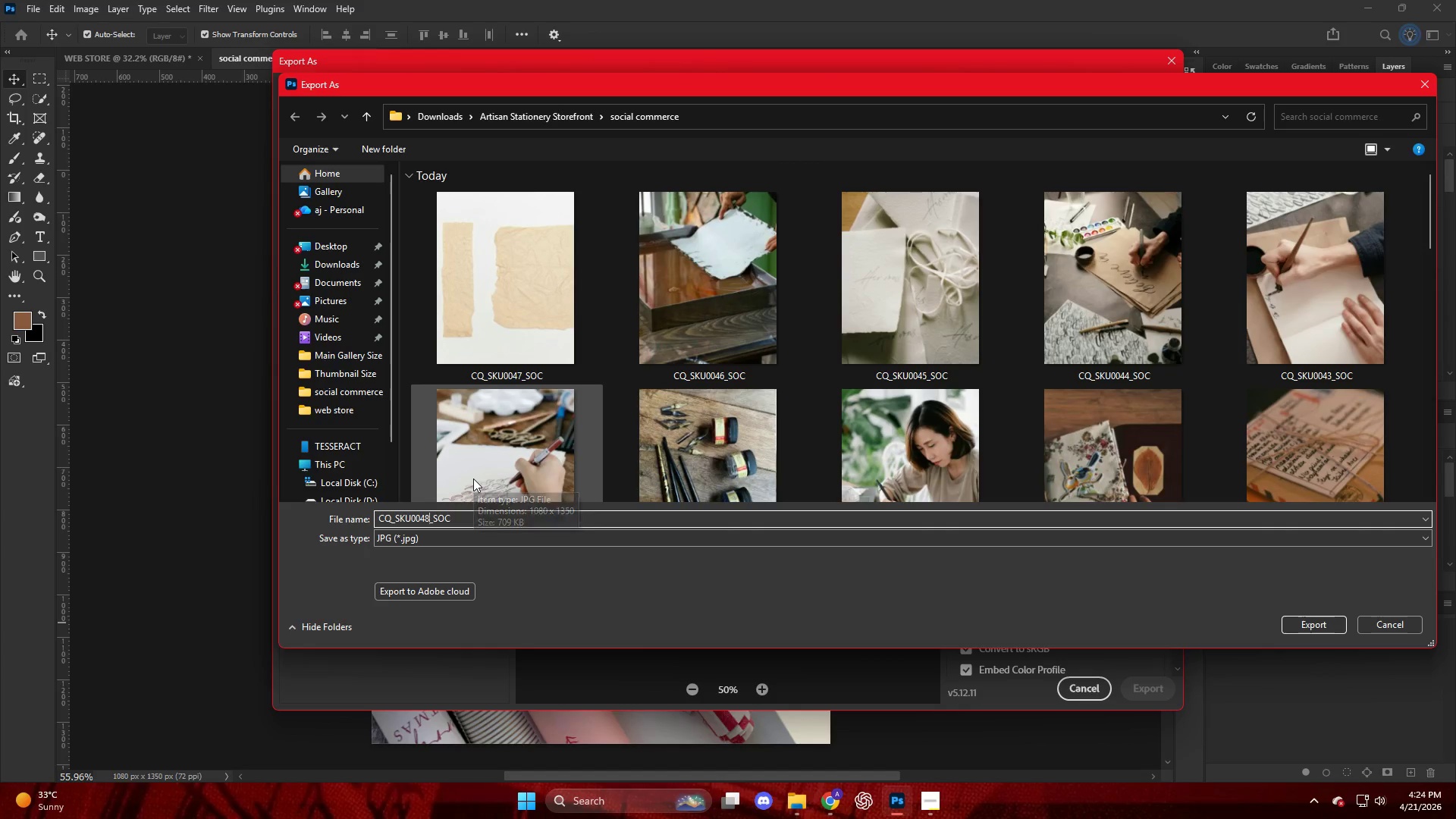 
key(NumpadEnter)
 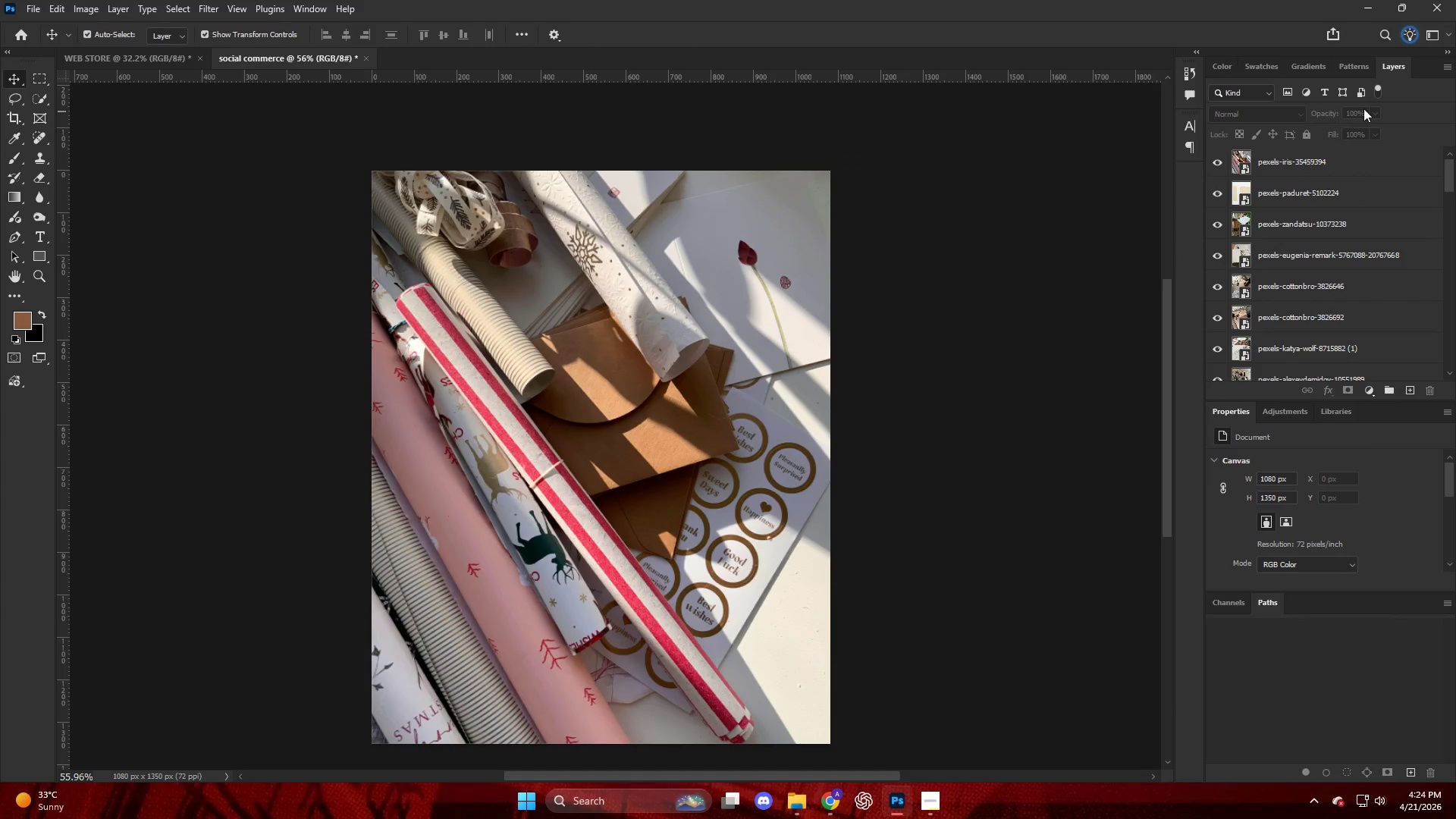 
left_click_drag(start_coordinate=[1313, 165], to_coordinate=[592, 416])
 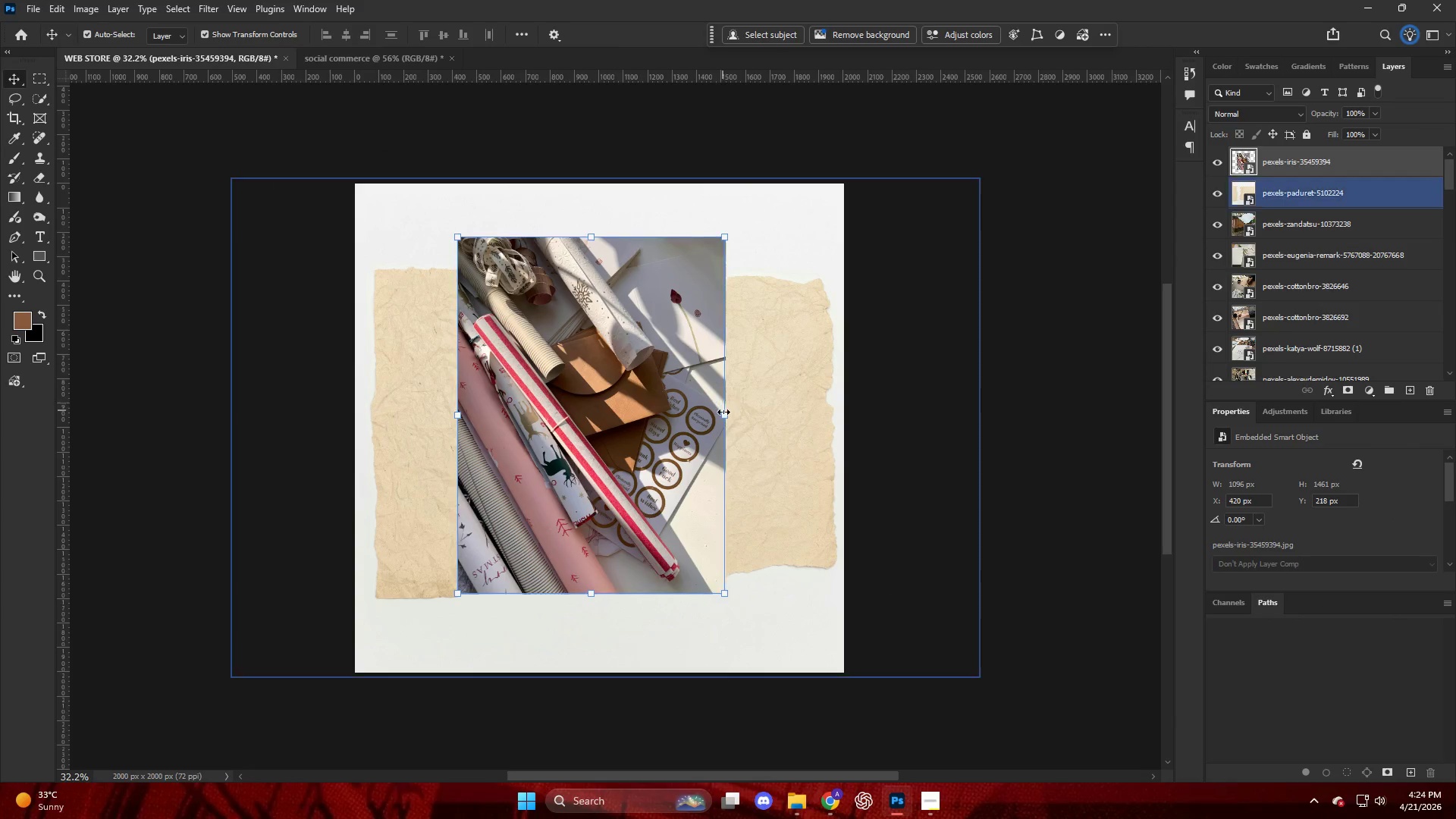 
left_click_drag(start_coordinate=[723, 414], to_coordinate=[827, 411])
 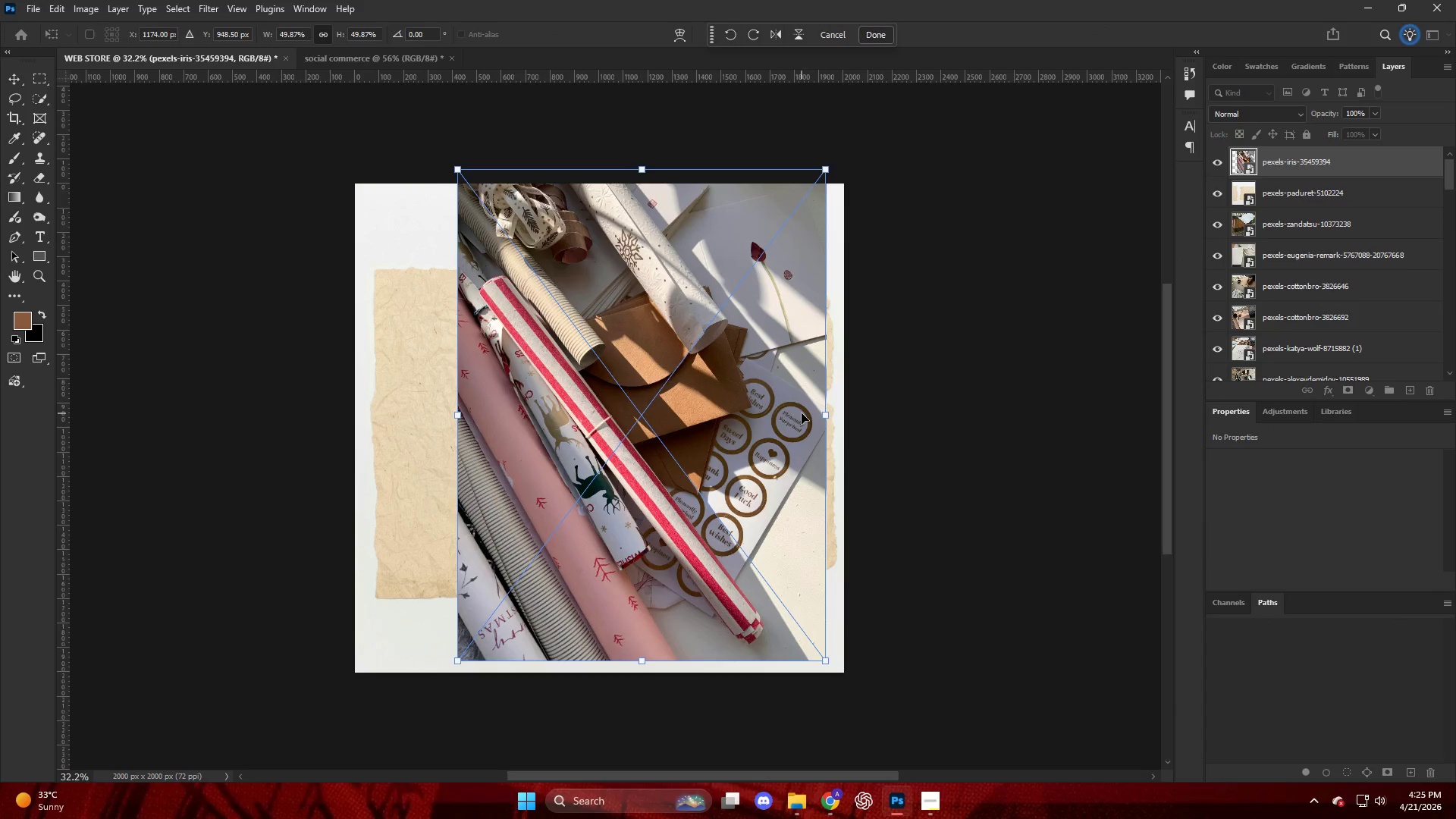 
left_click_drag(start_coordinate=[775, 413], to_coordinate=[670, 425])
 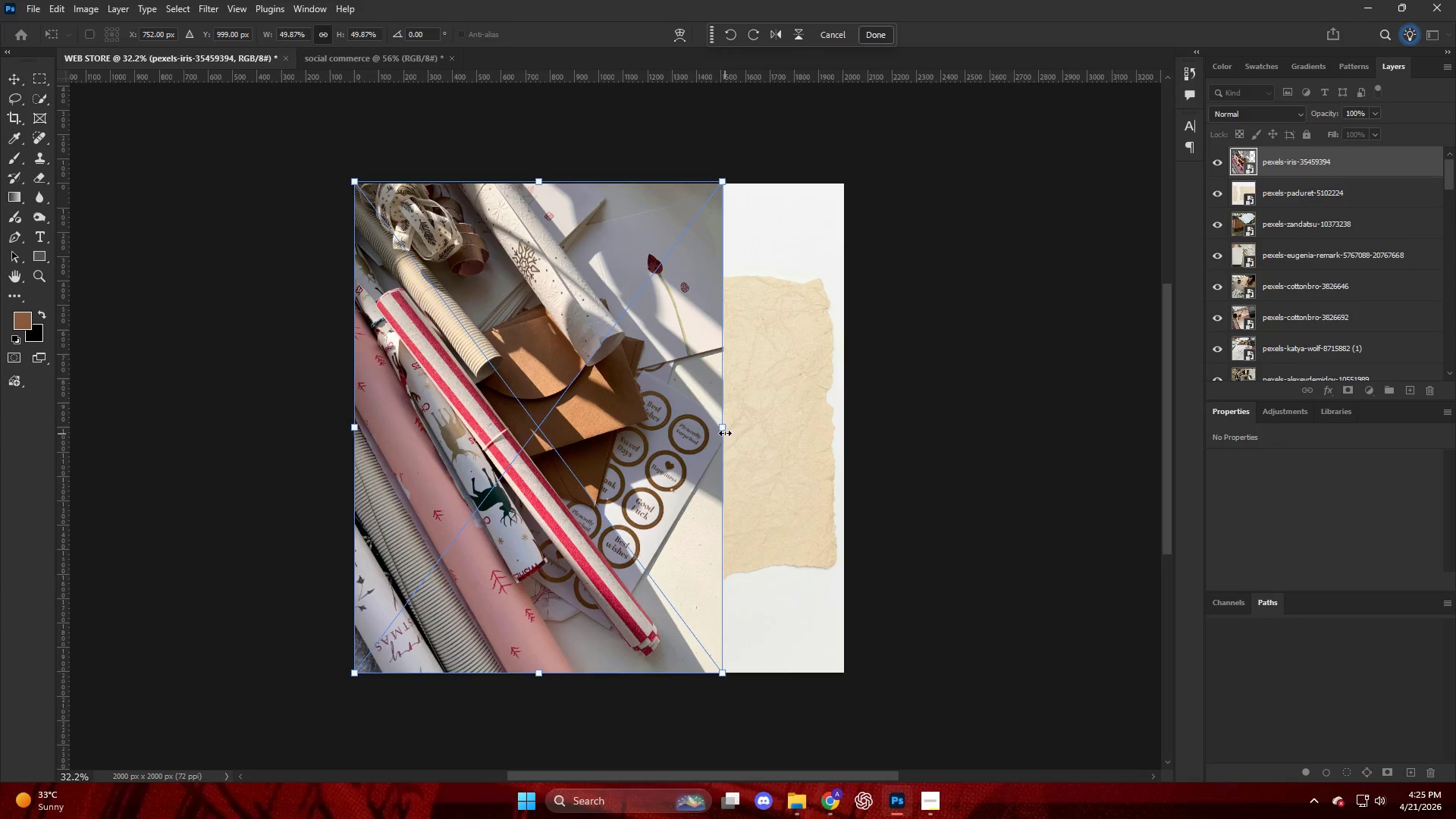 
left_click_drag(start_coordinate=[720, 429], to_coordinate=[841, 438])
 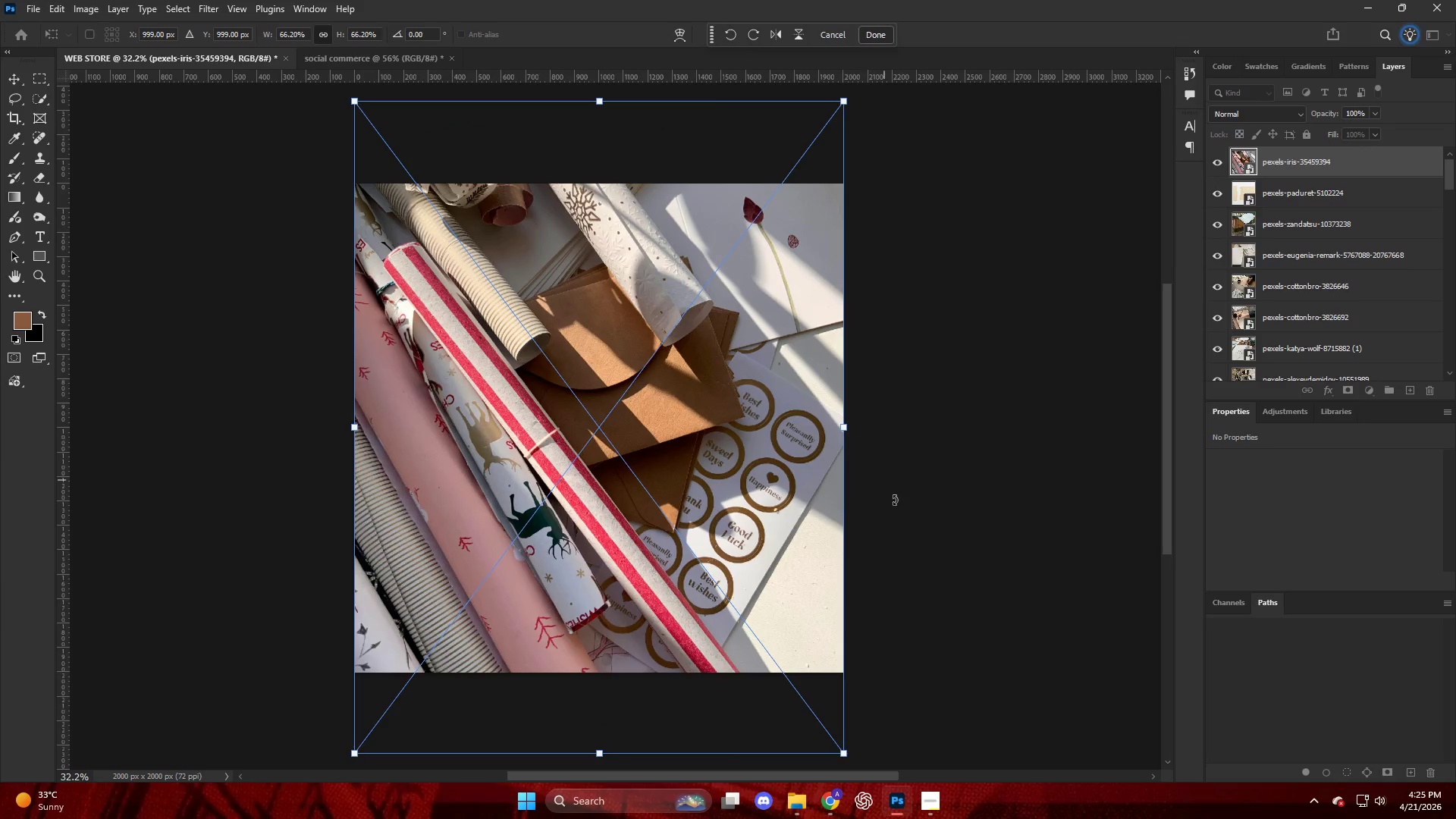 
left_click([968, 541])
 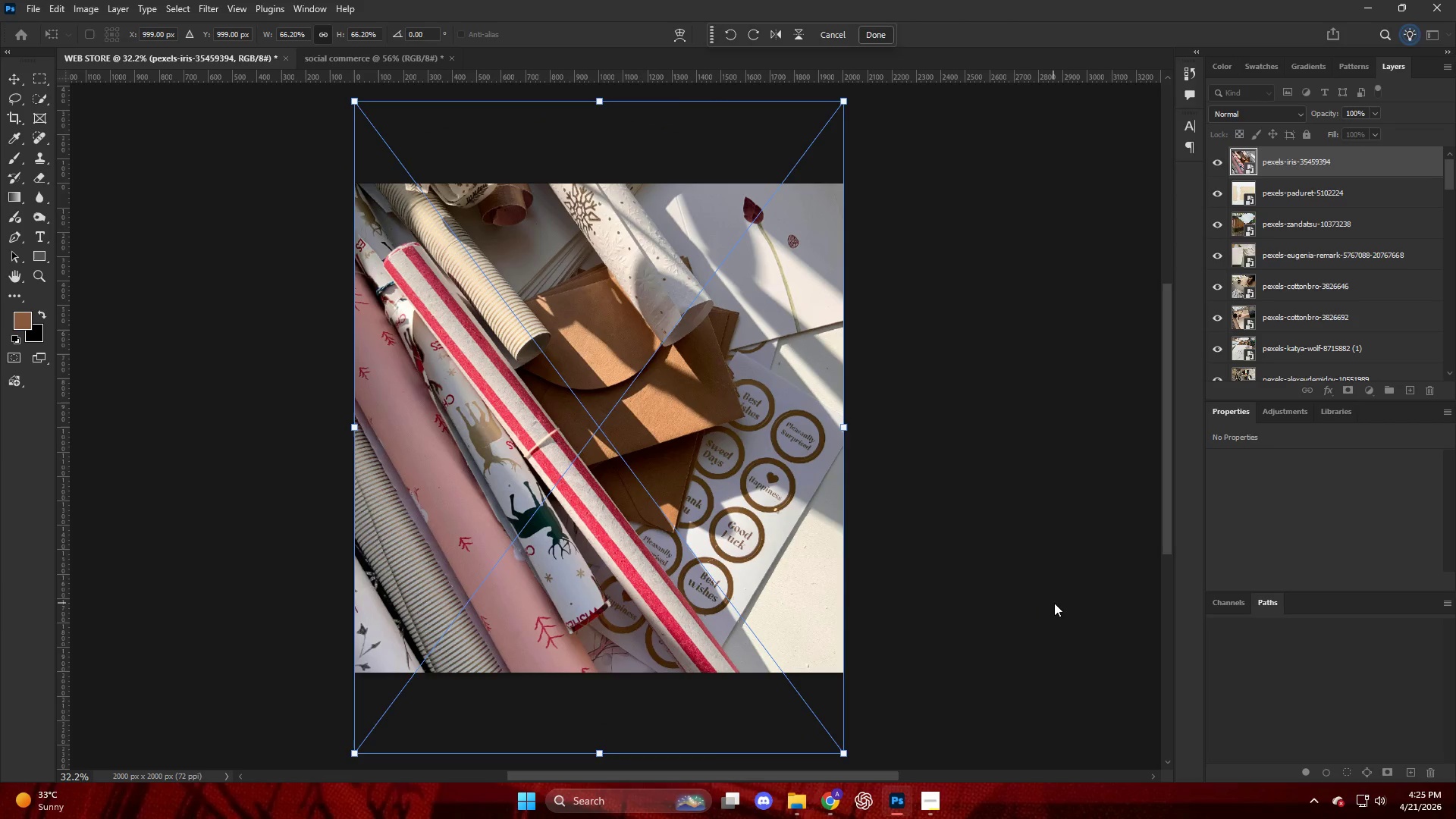 
key(Enter)
 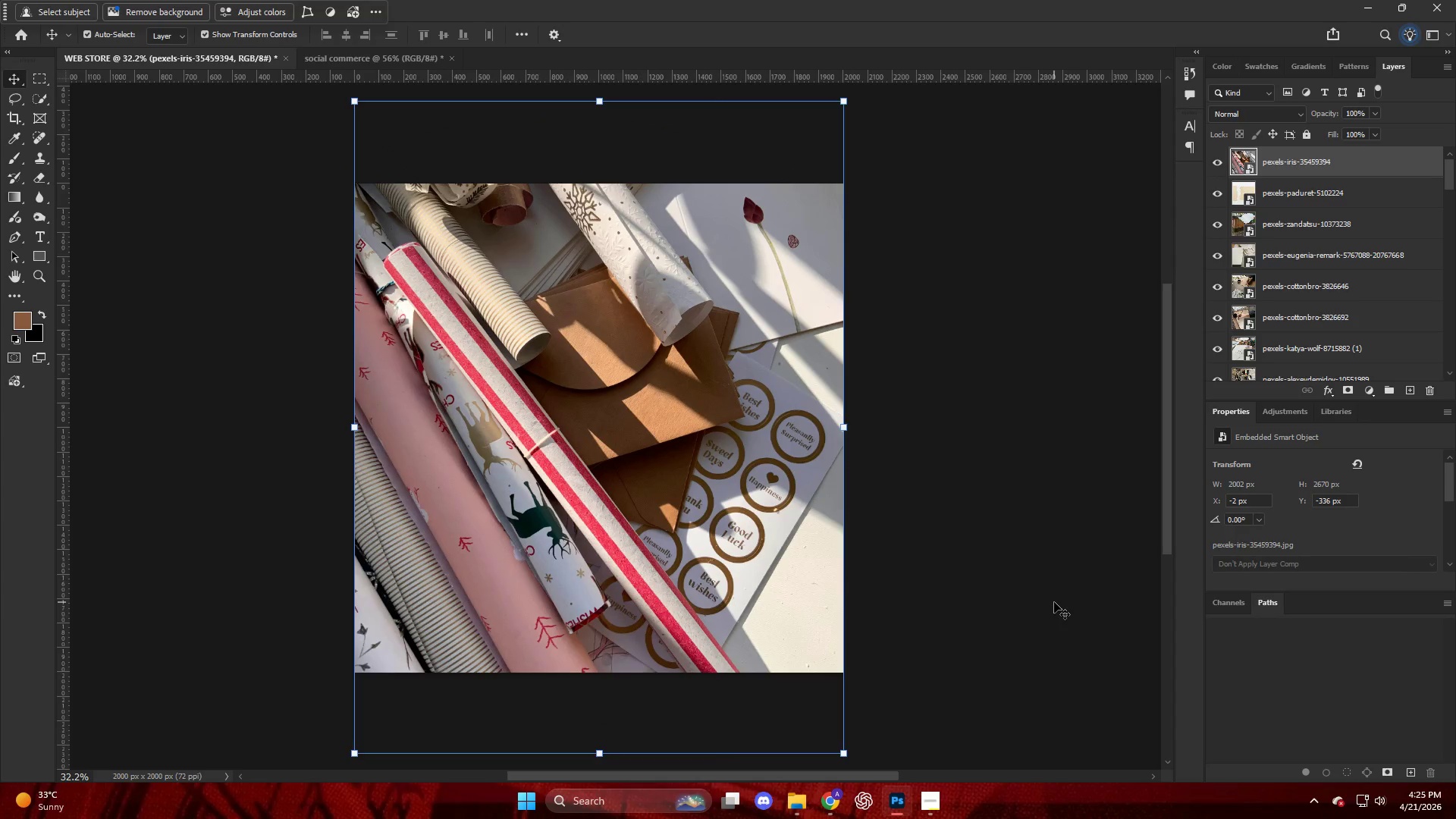 
left_click([1054, 602])
 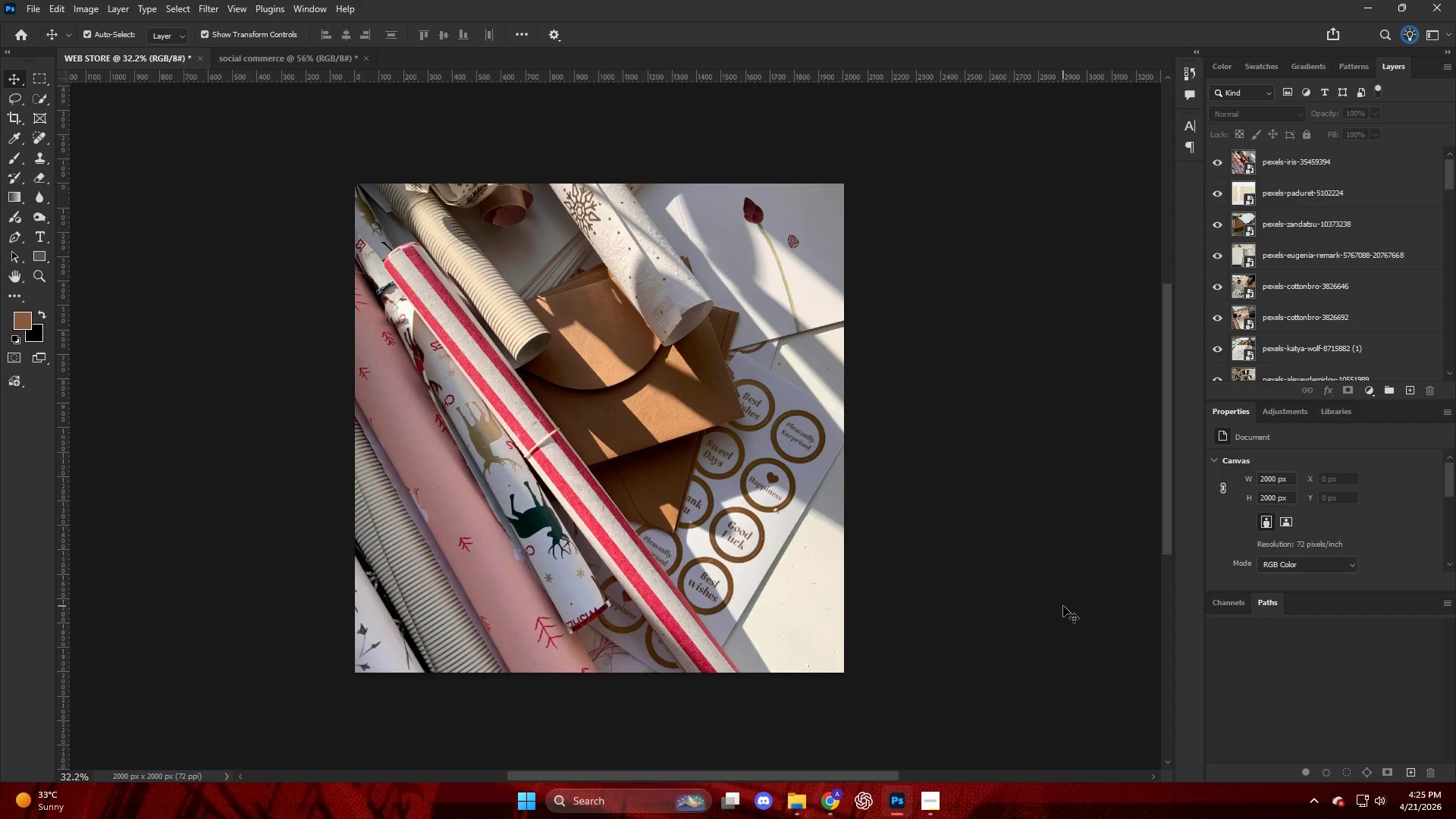 
key(Alt+Control+Shift+W)
 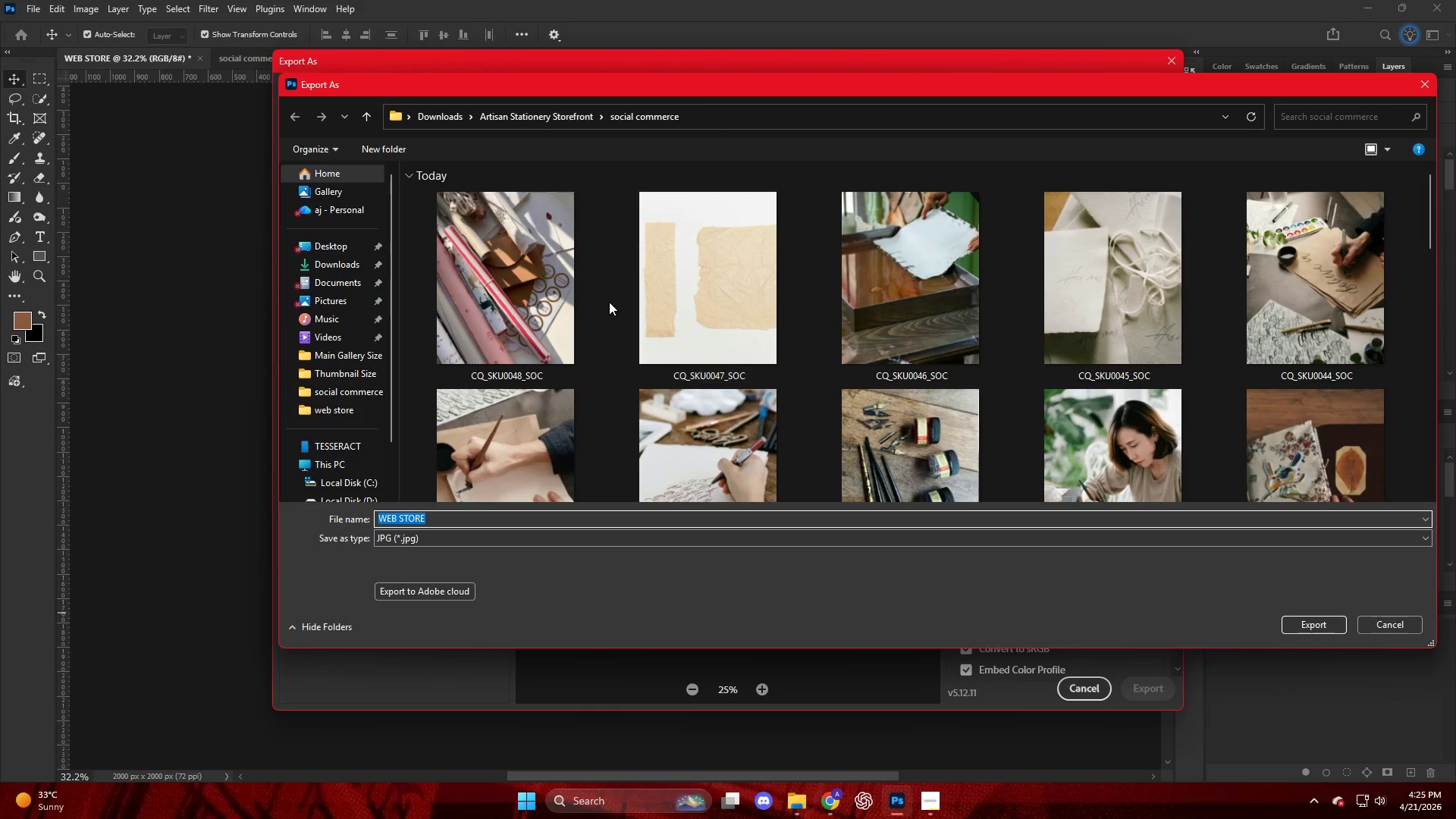 
left_click([521, 108])
 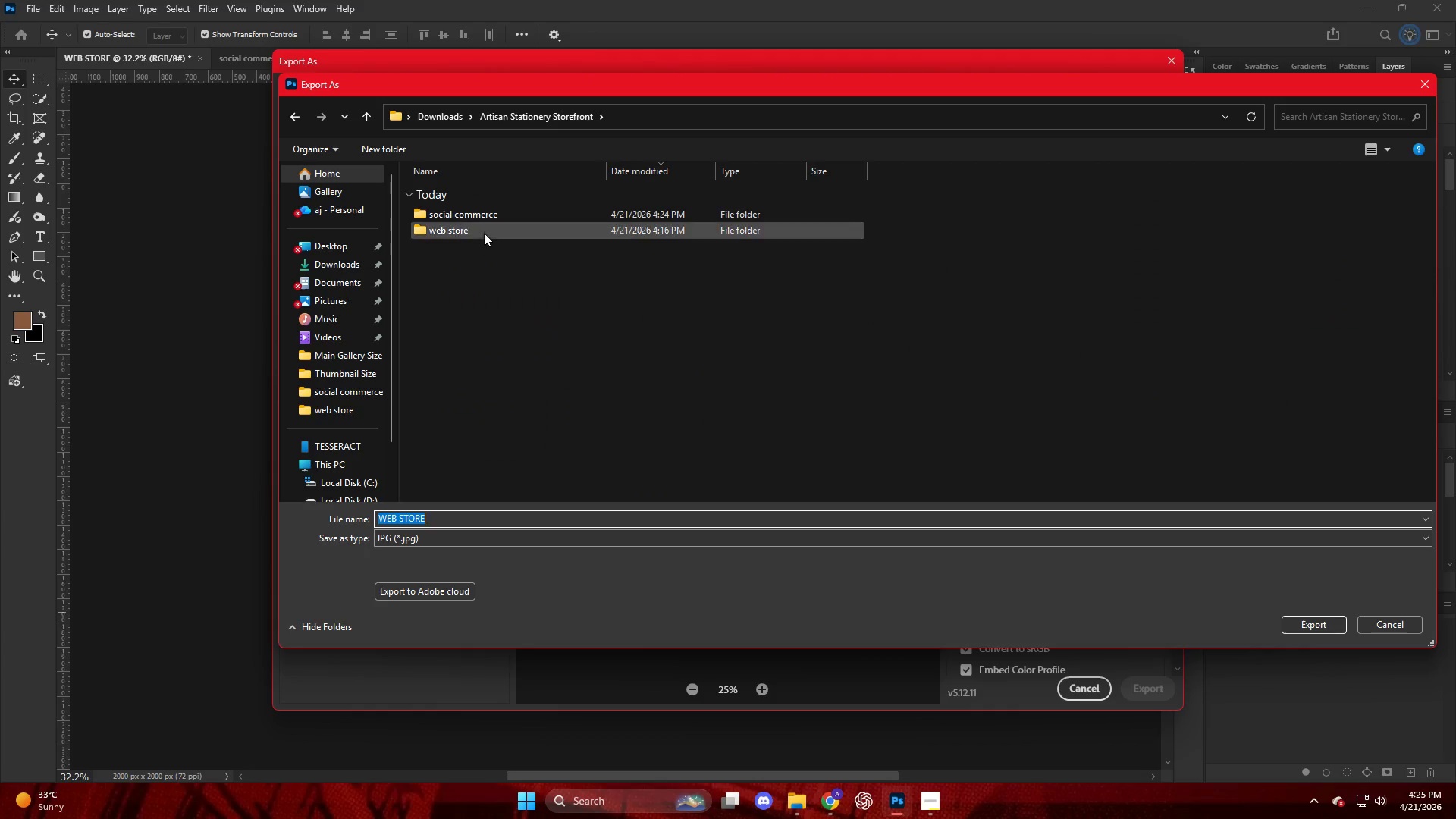 
double_click([484, 233])
 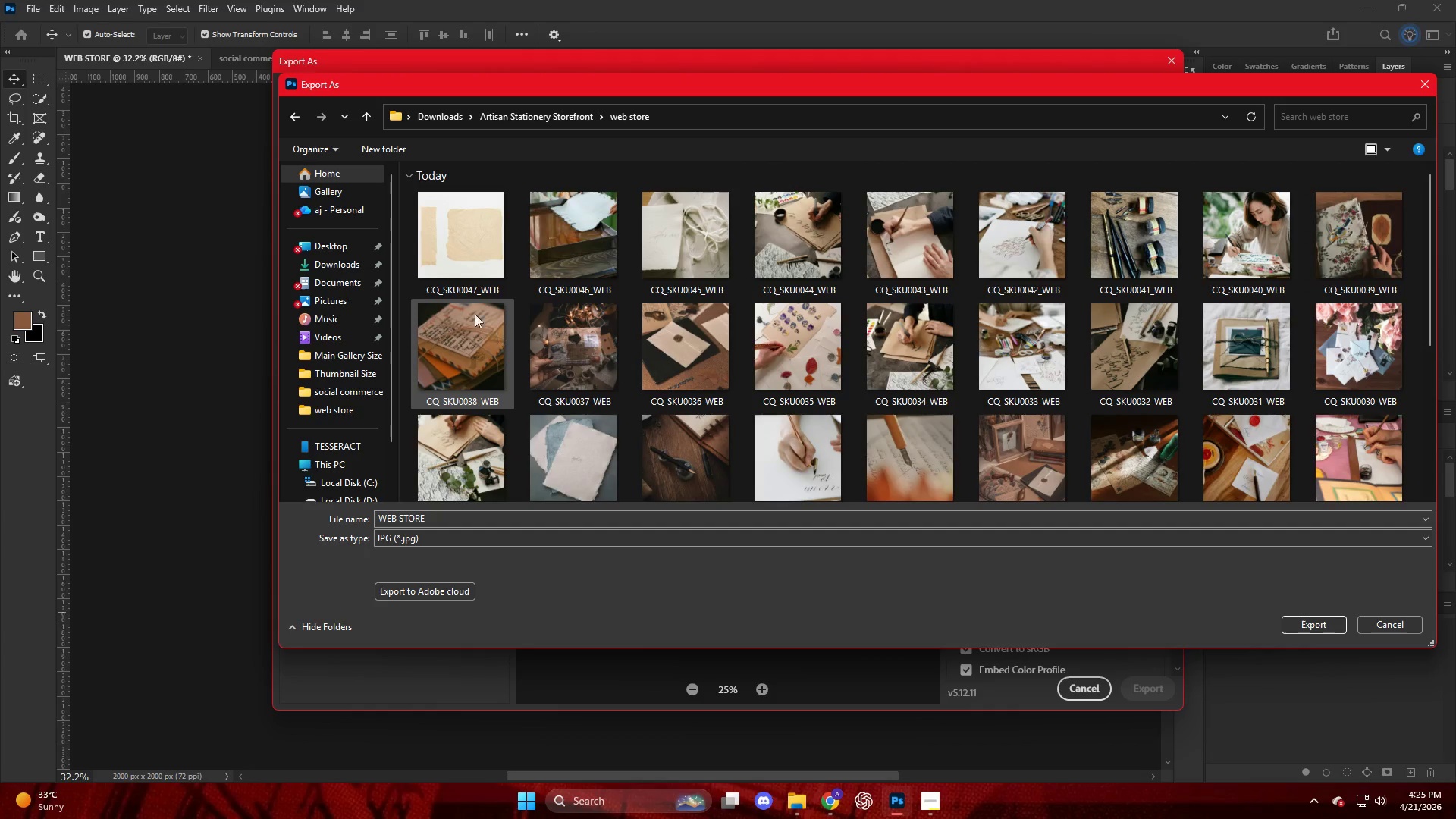 
left_click([472, 293])
 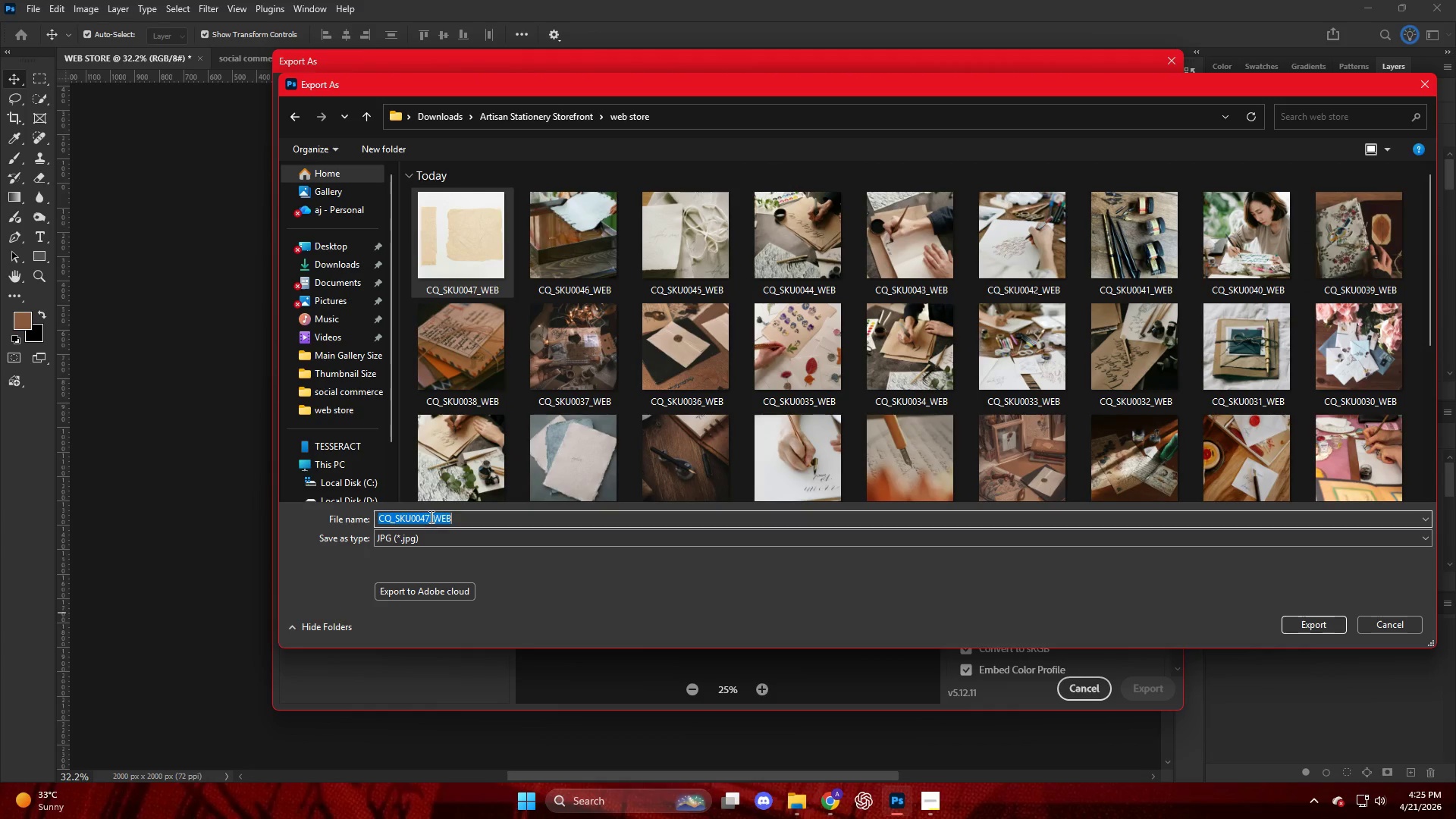 
left_click([427, 521])
 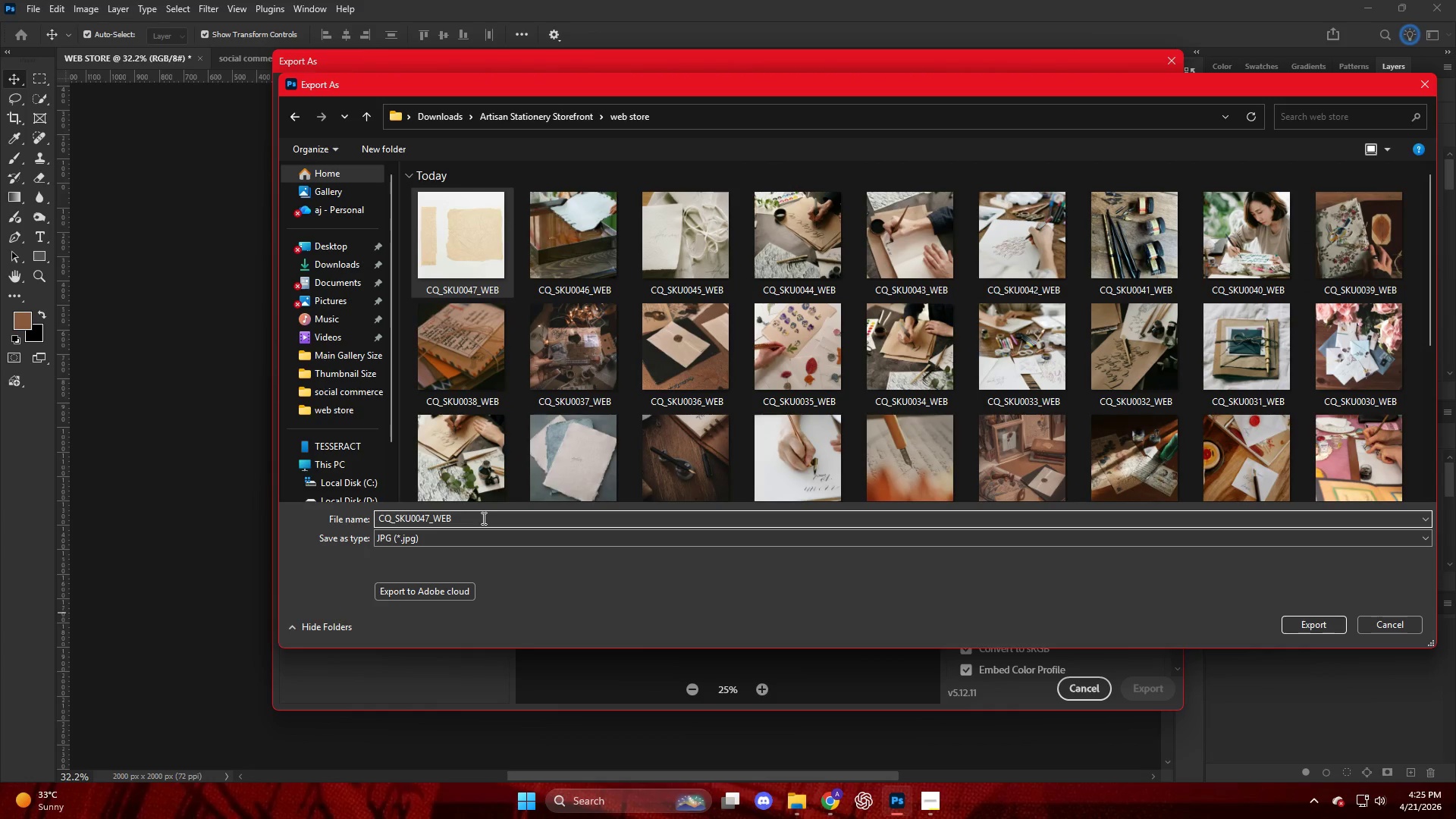 
key(Backspace)
 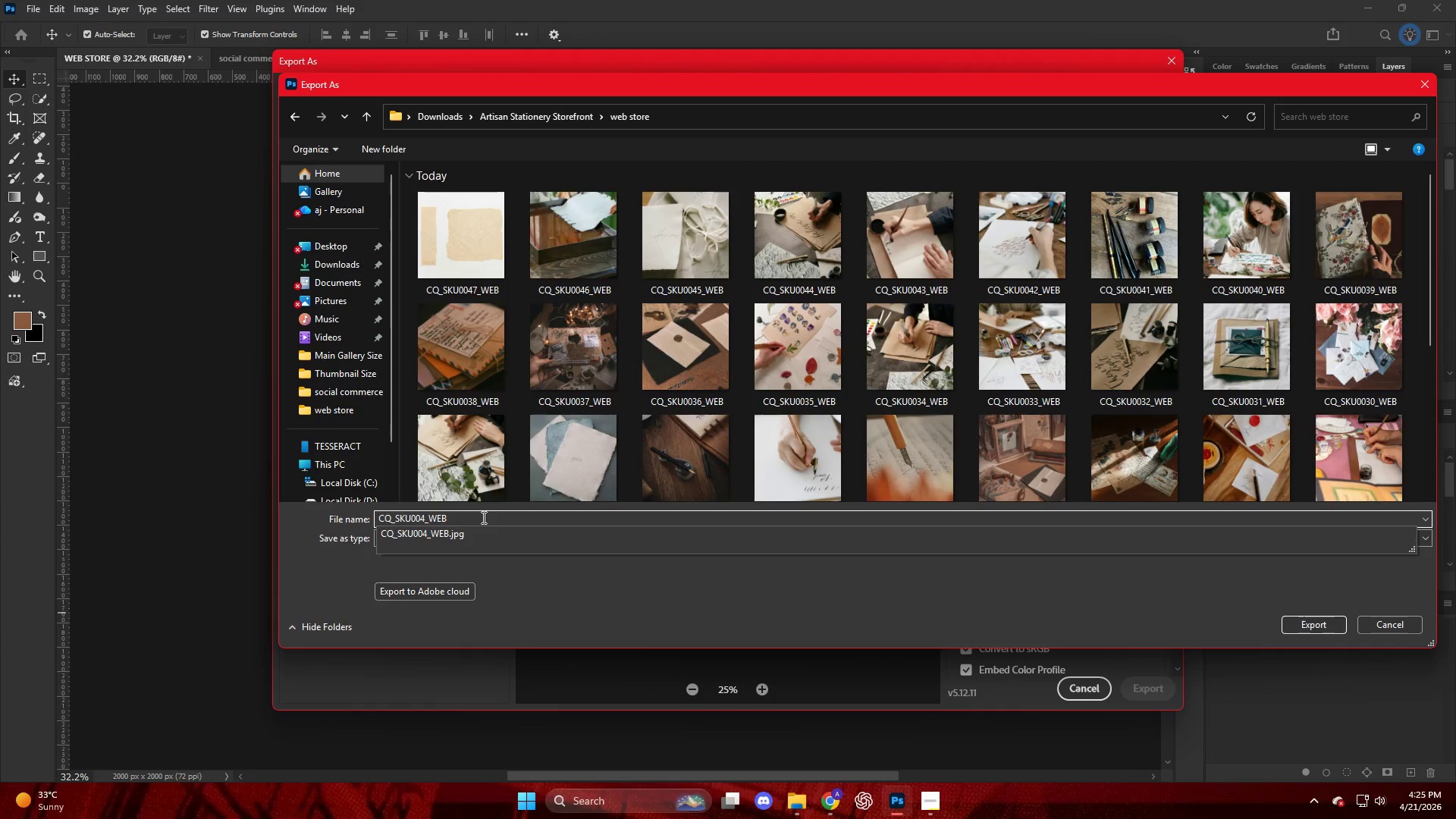 
key(Numpad8)
 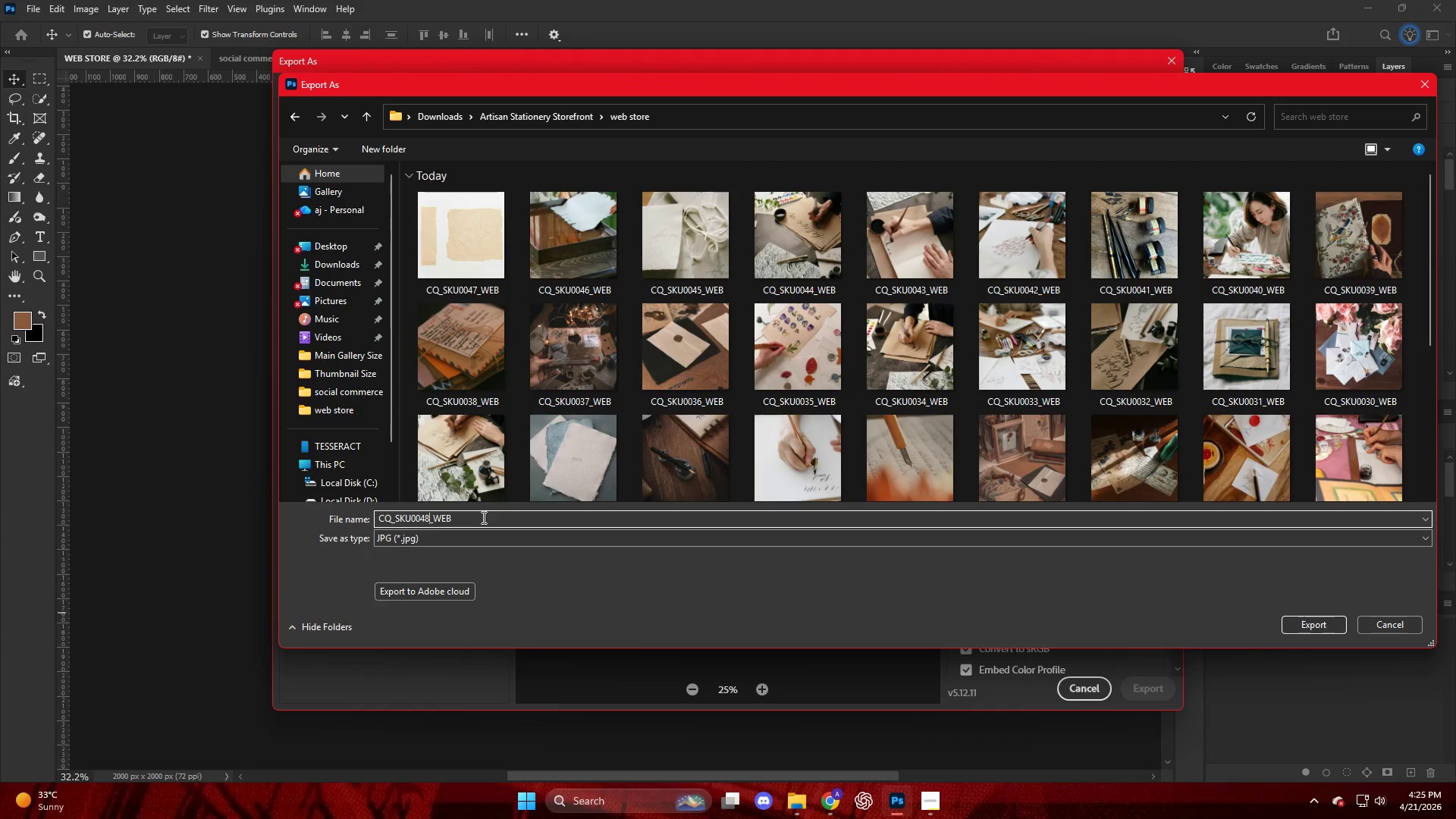 
key(NumpadEnter)
 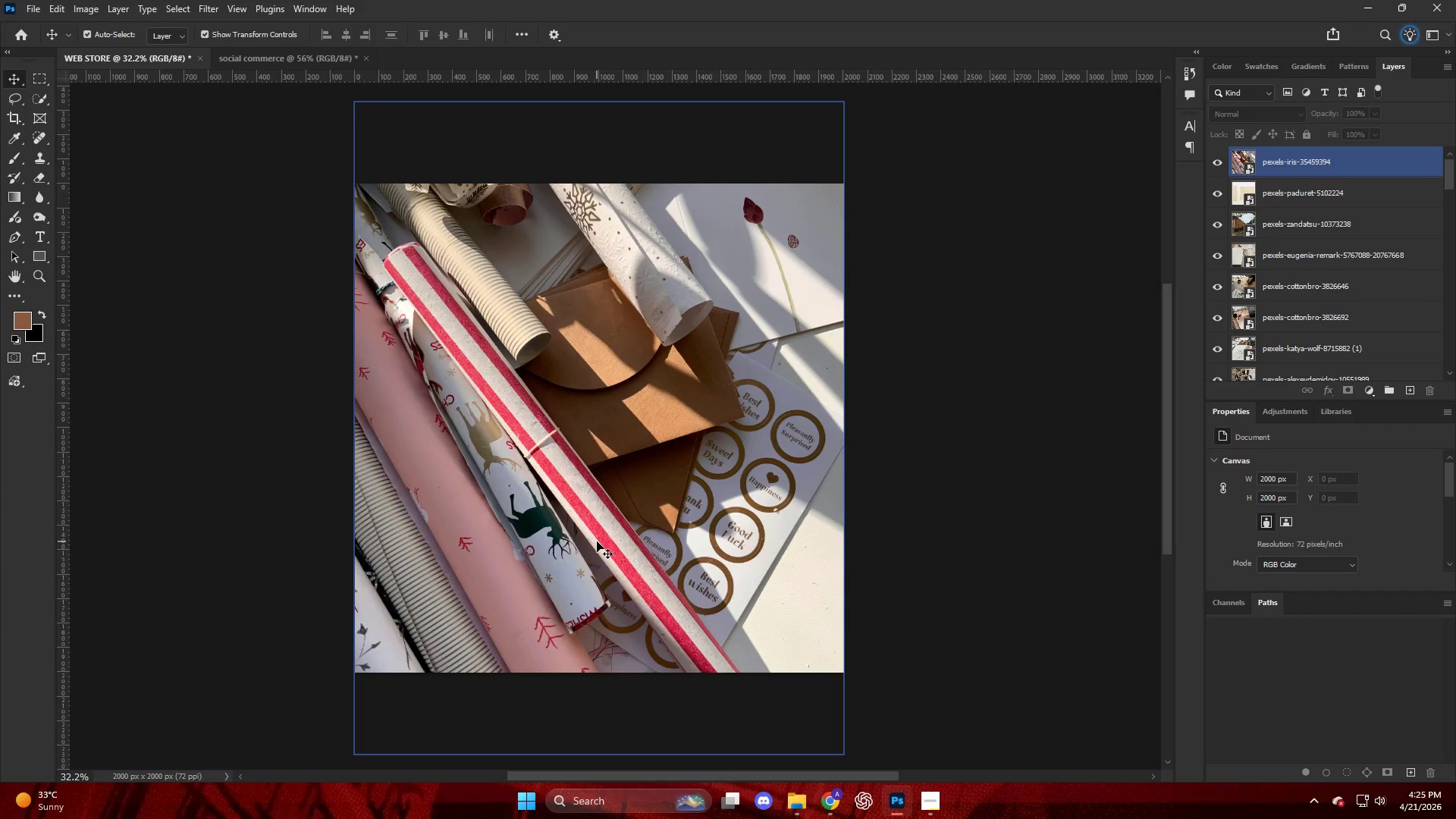 
wait(16.53)
 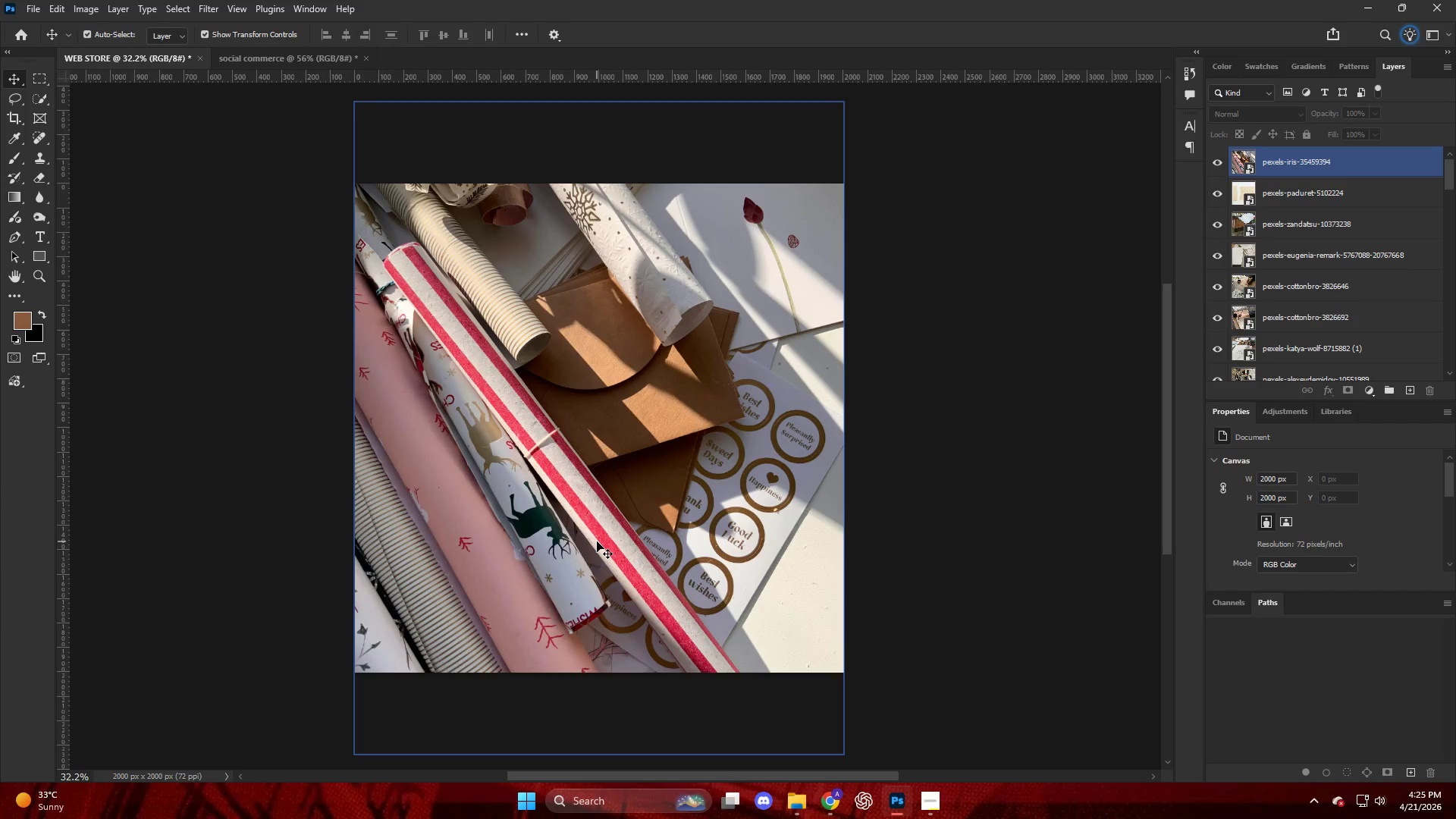 
left_click([827, 795])
 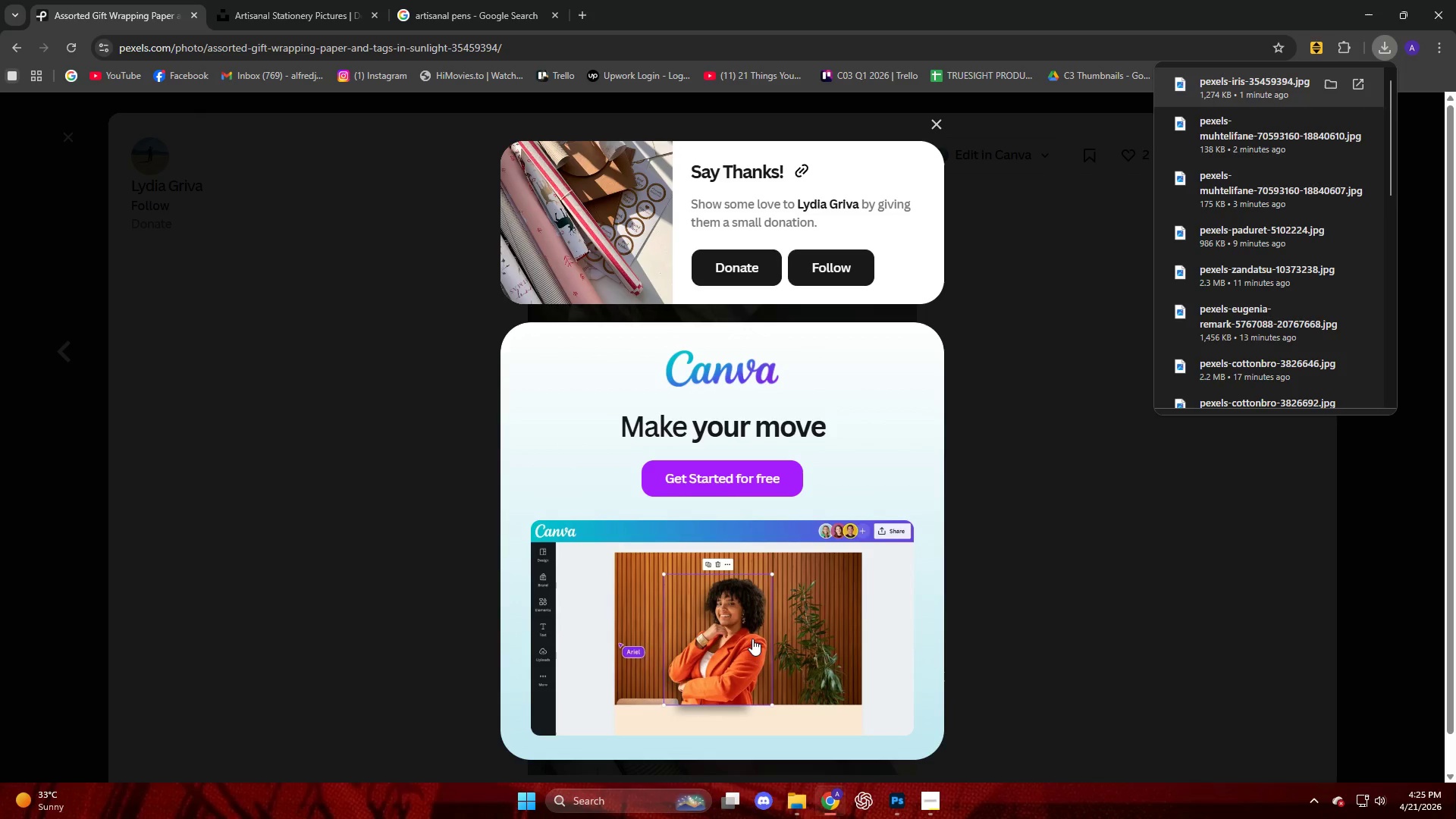 
left_click([954, 558])
 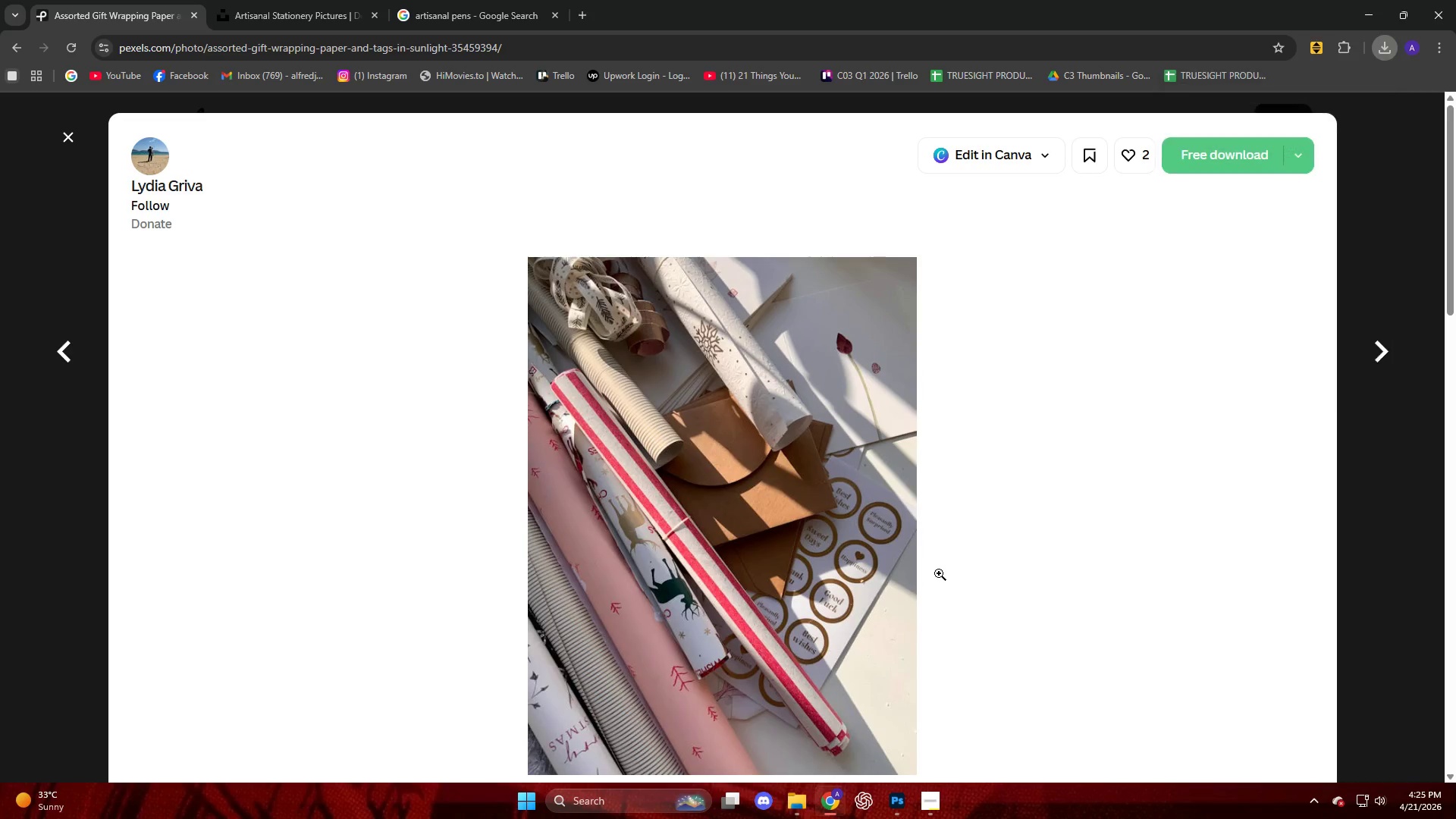 
scroll: coordinate [927, 583], scroll_direction: down, amount: 7.0
 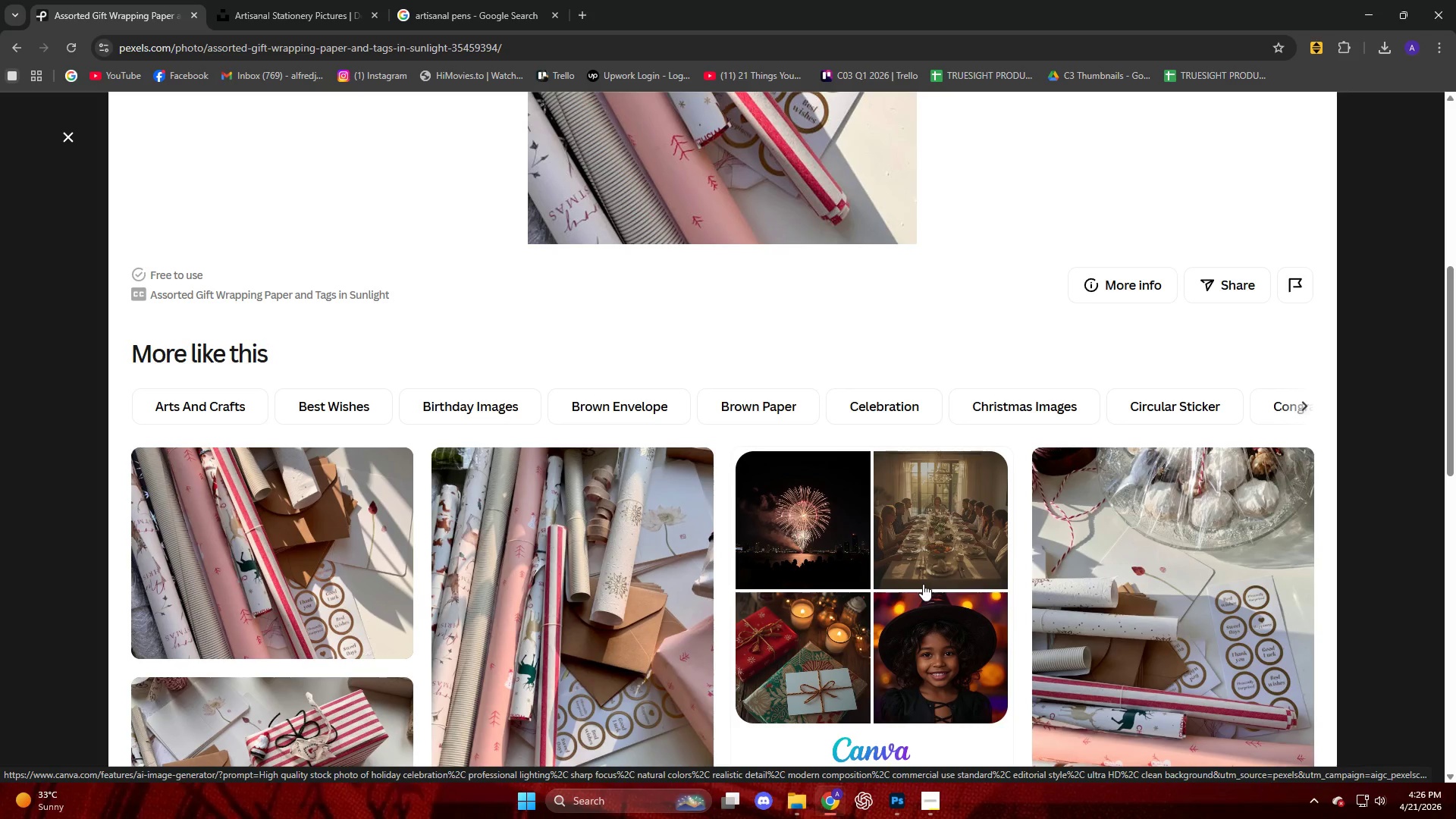 
wait(54.74)
 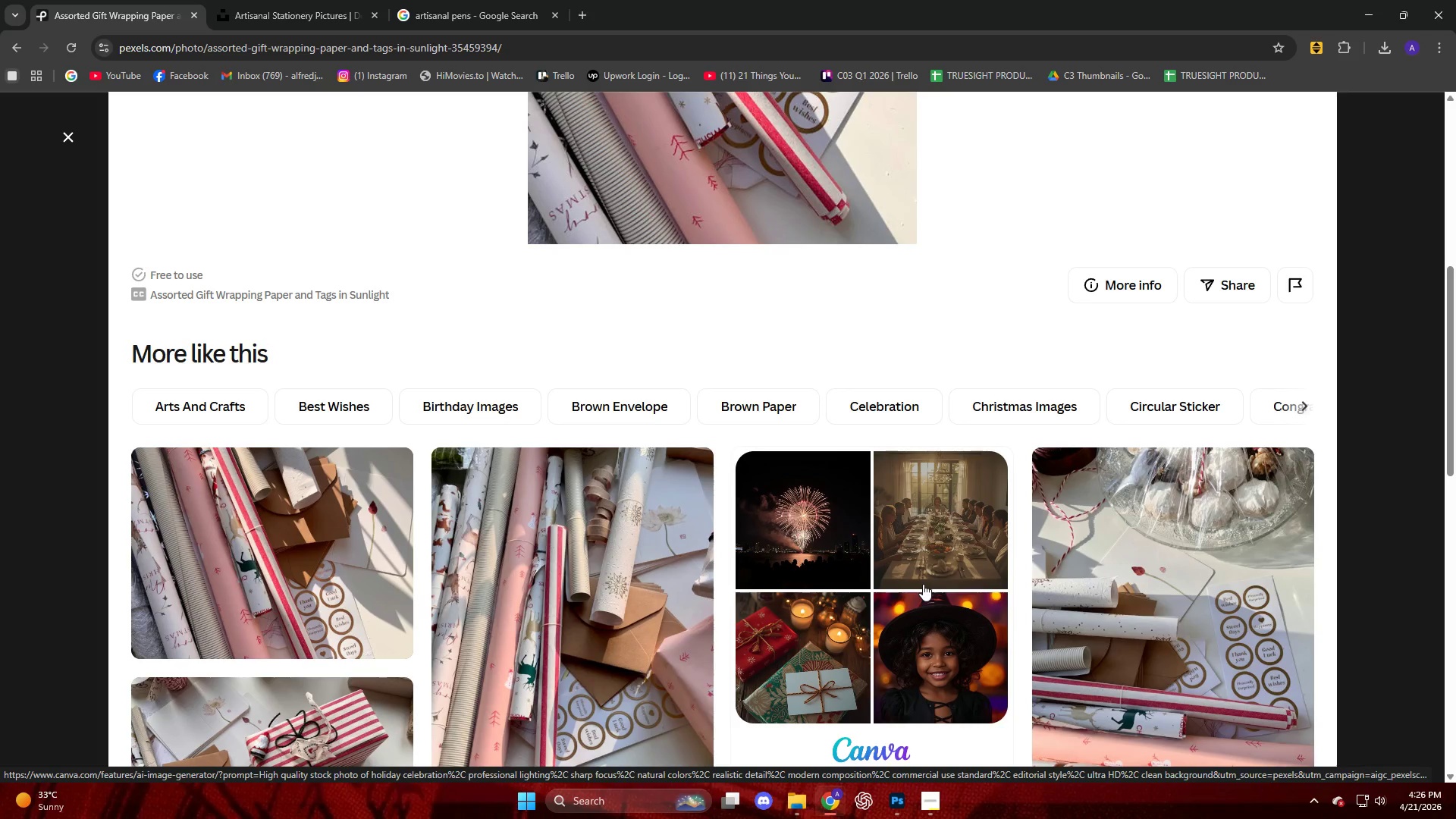 
scroll: coordinate [651, 524], scroll_direction: down, amount: 4.0
 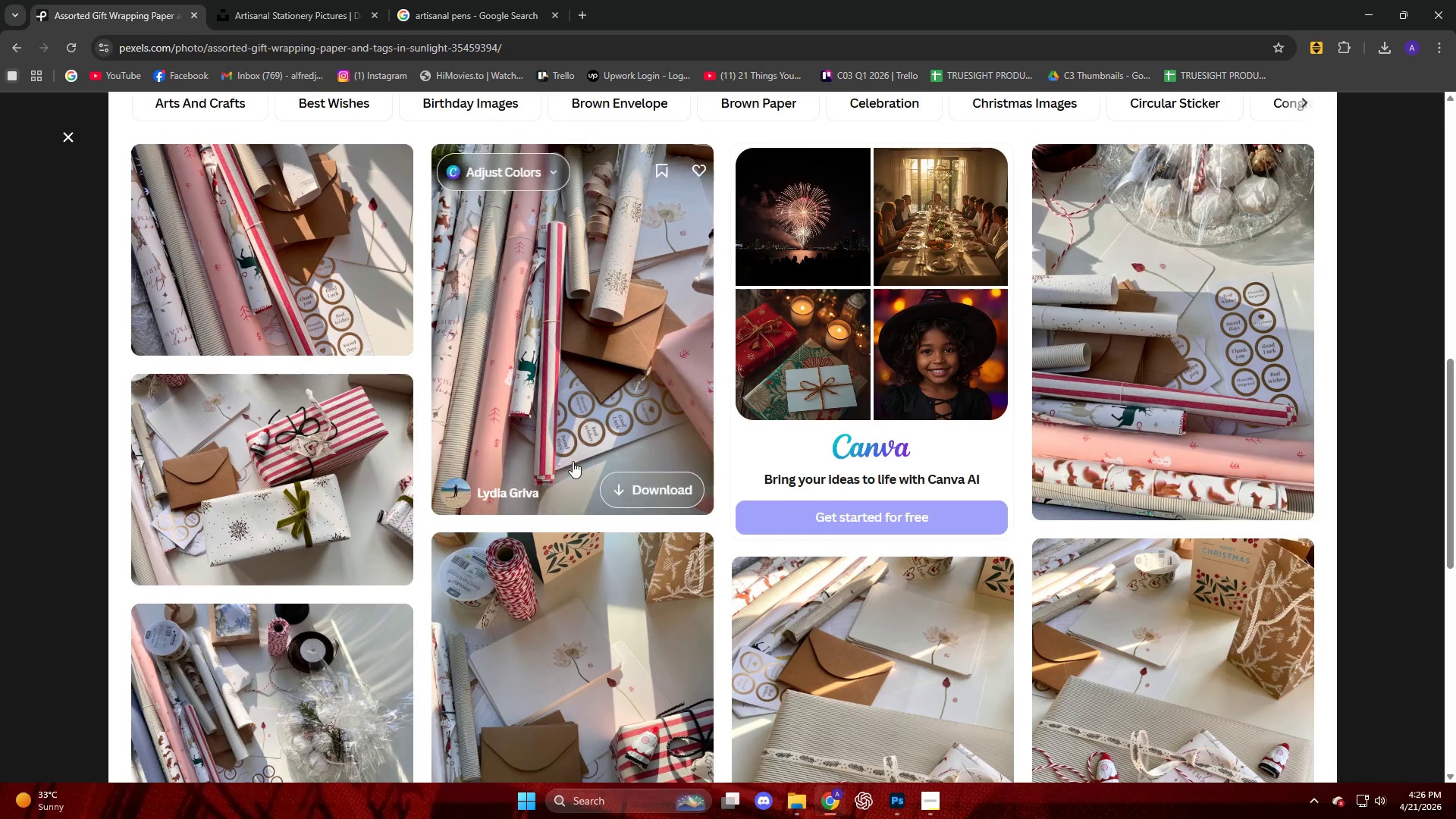 
left_click([394, 300])
 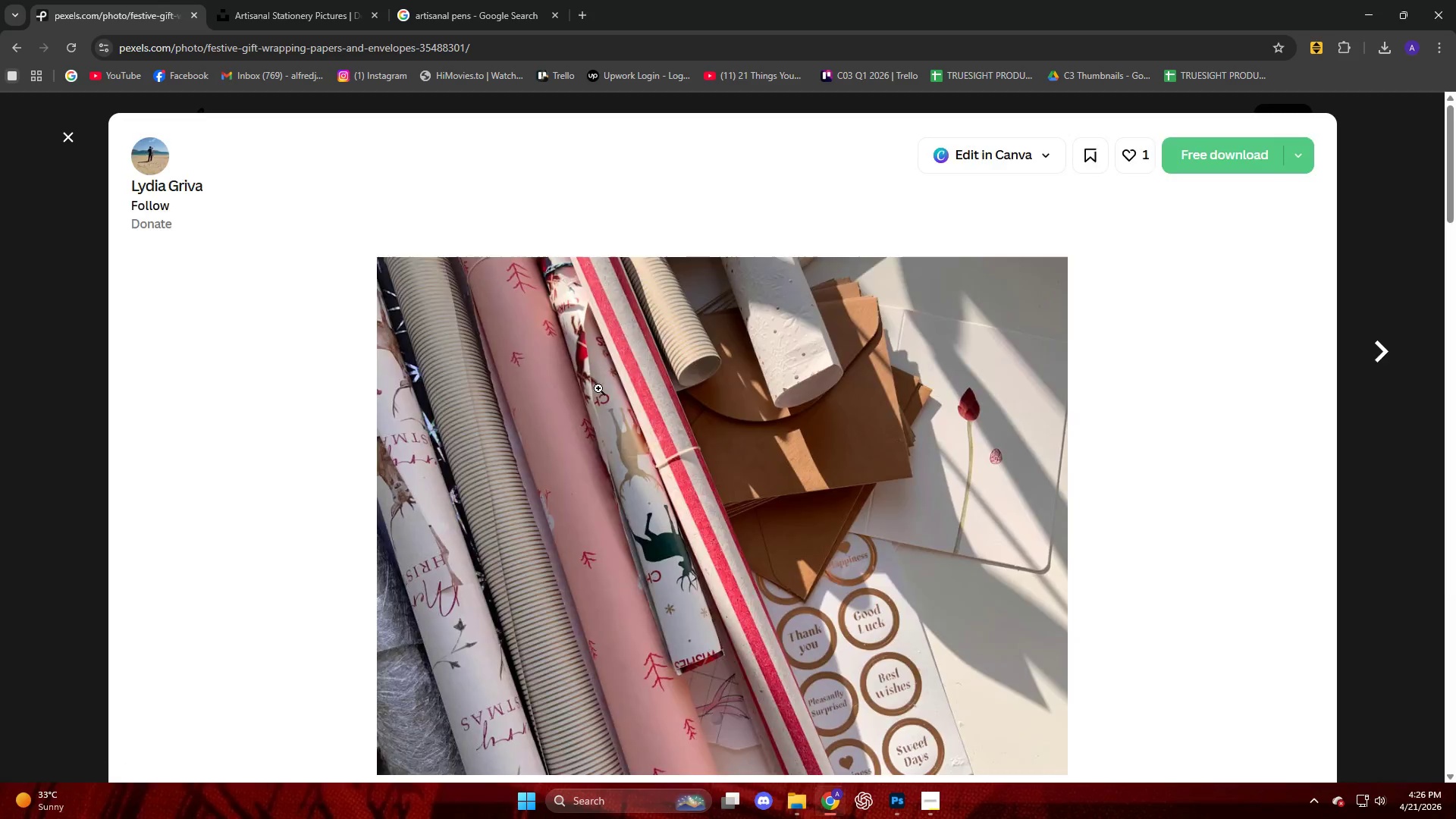 
scroll: coordinate [684, 451], scroll_direction: down, amount: 5.0
 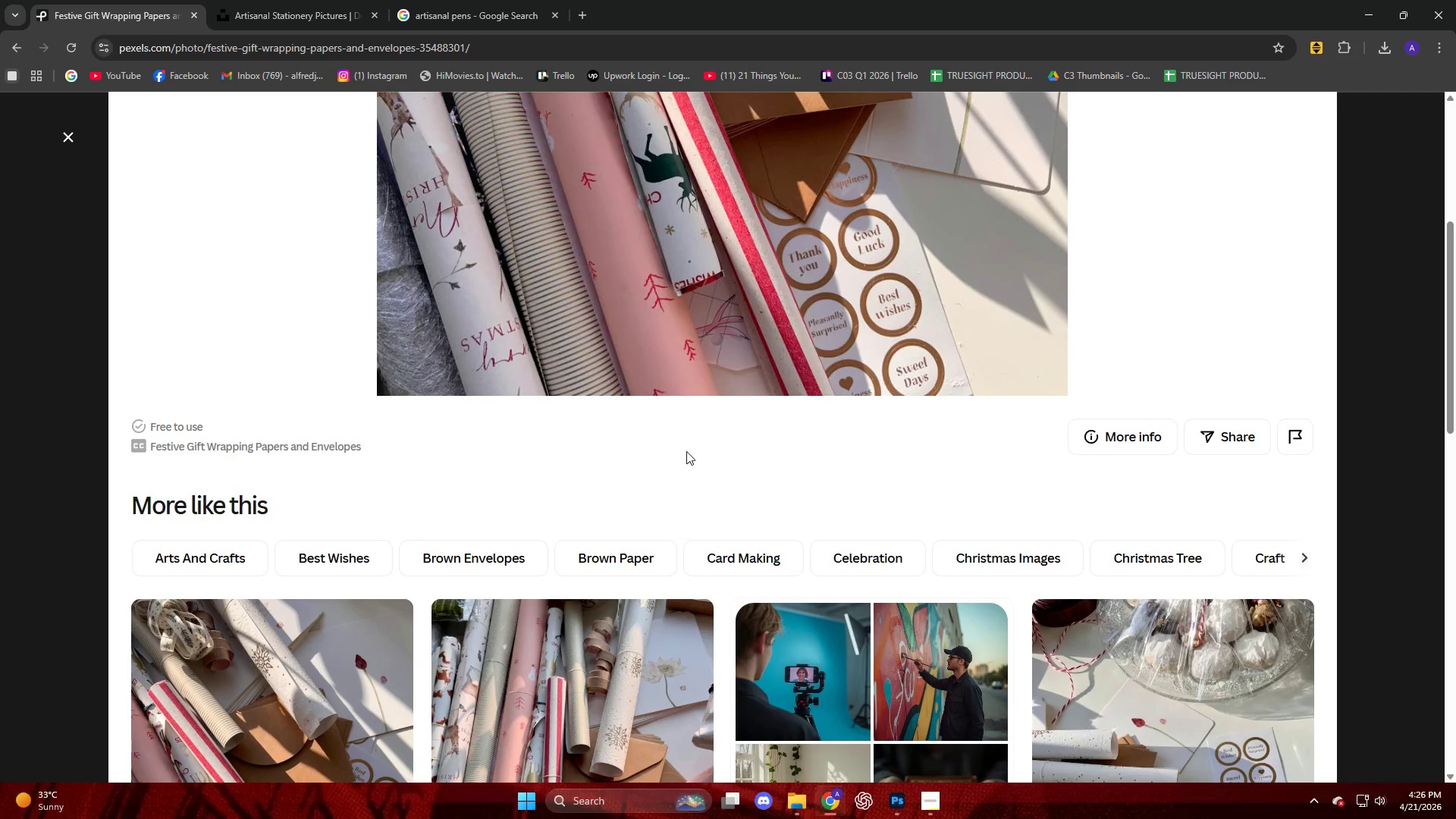 
scroll: coordinate [551, 386], scroll_direction: up, amount: 4.0
 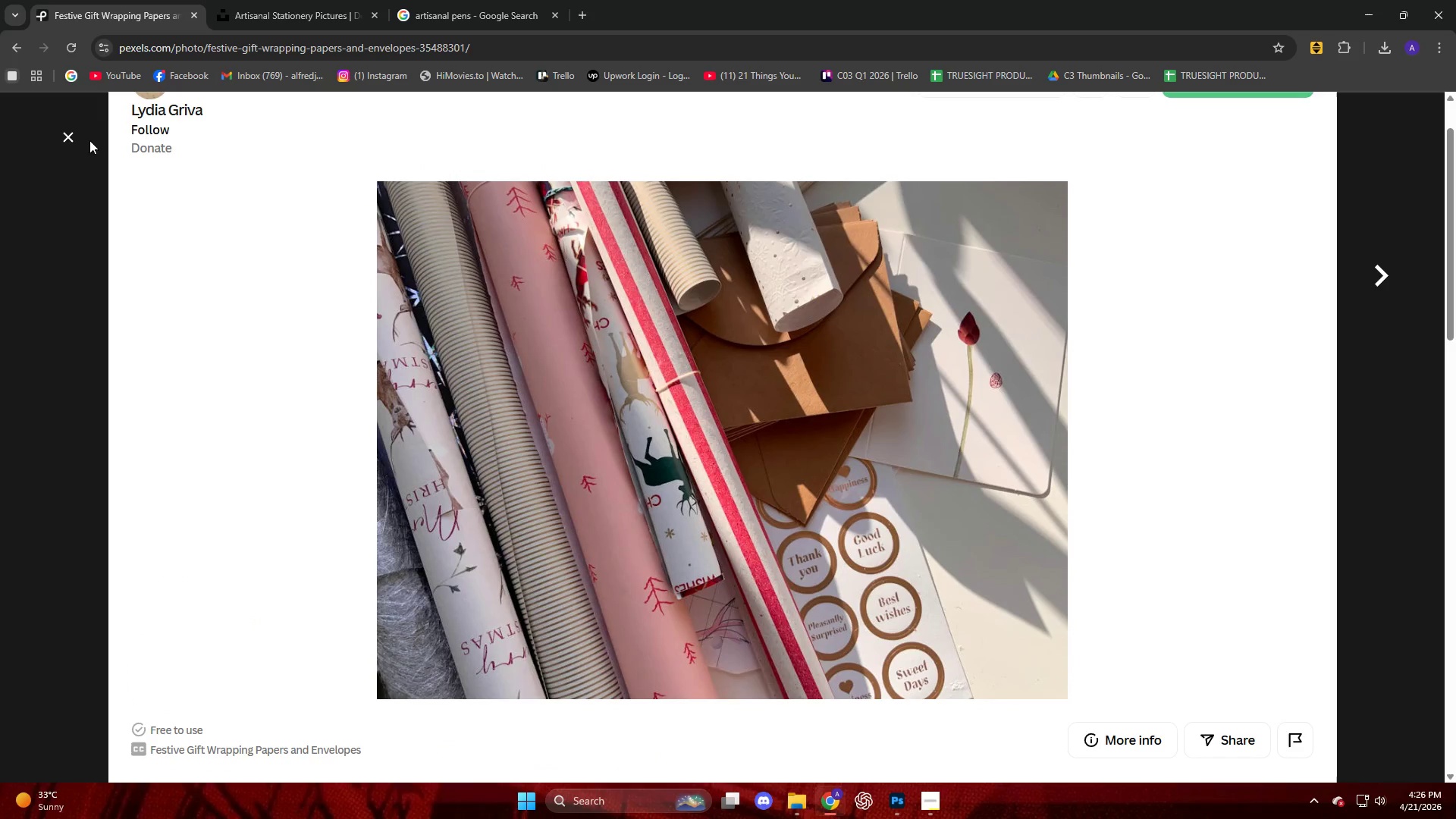 
left_click([69, 138])
 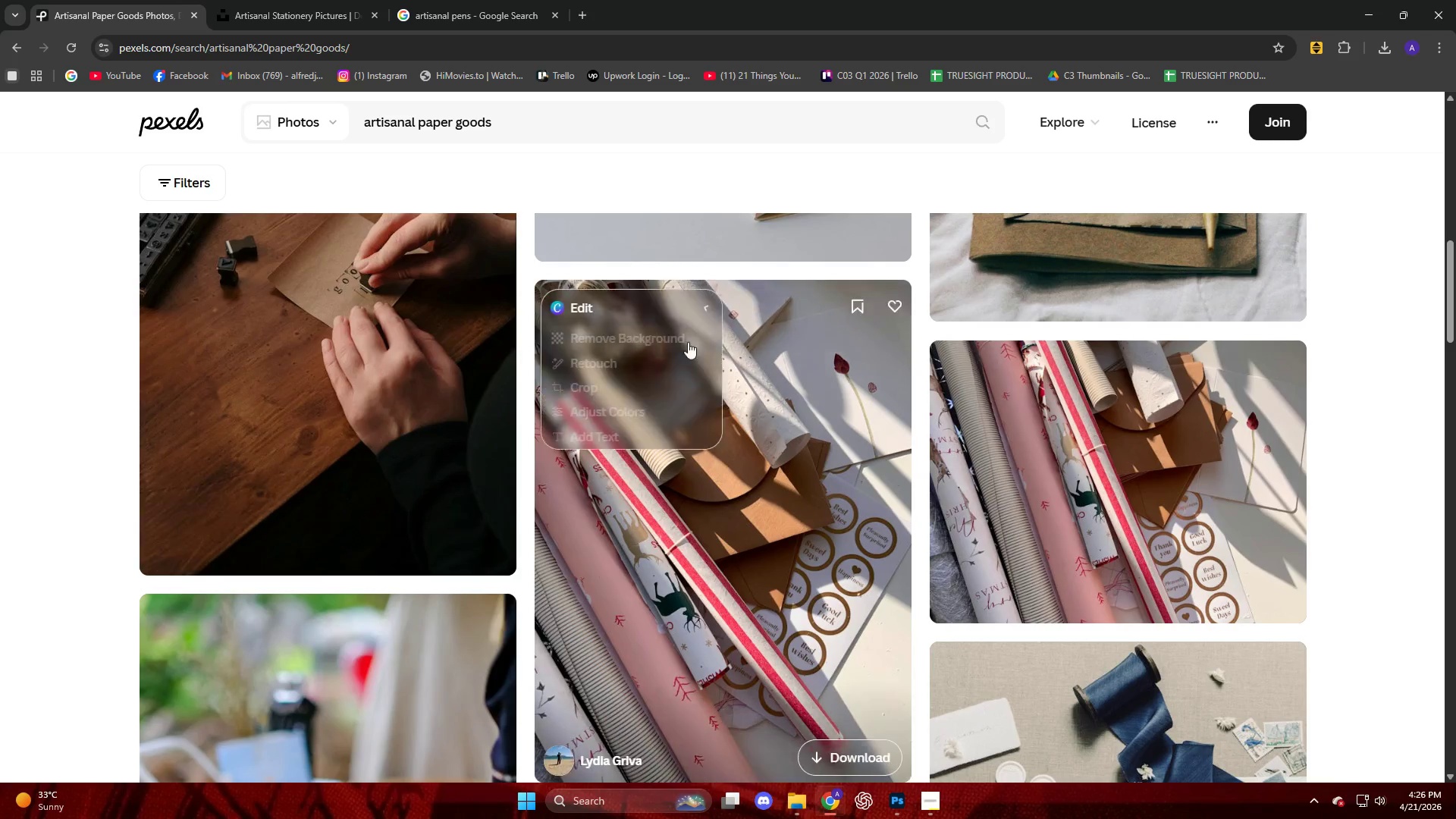 
scroll: coordinate [735, 349], scroll_direction: down, amount: 6.0
 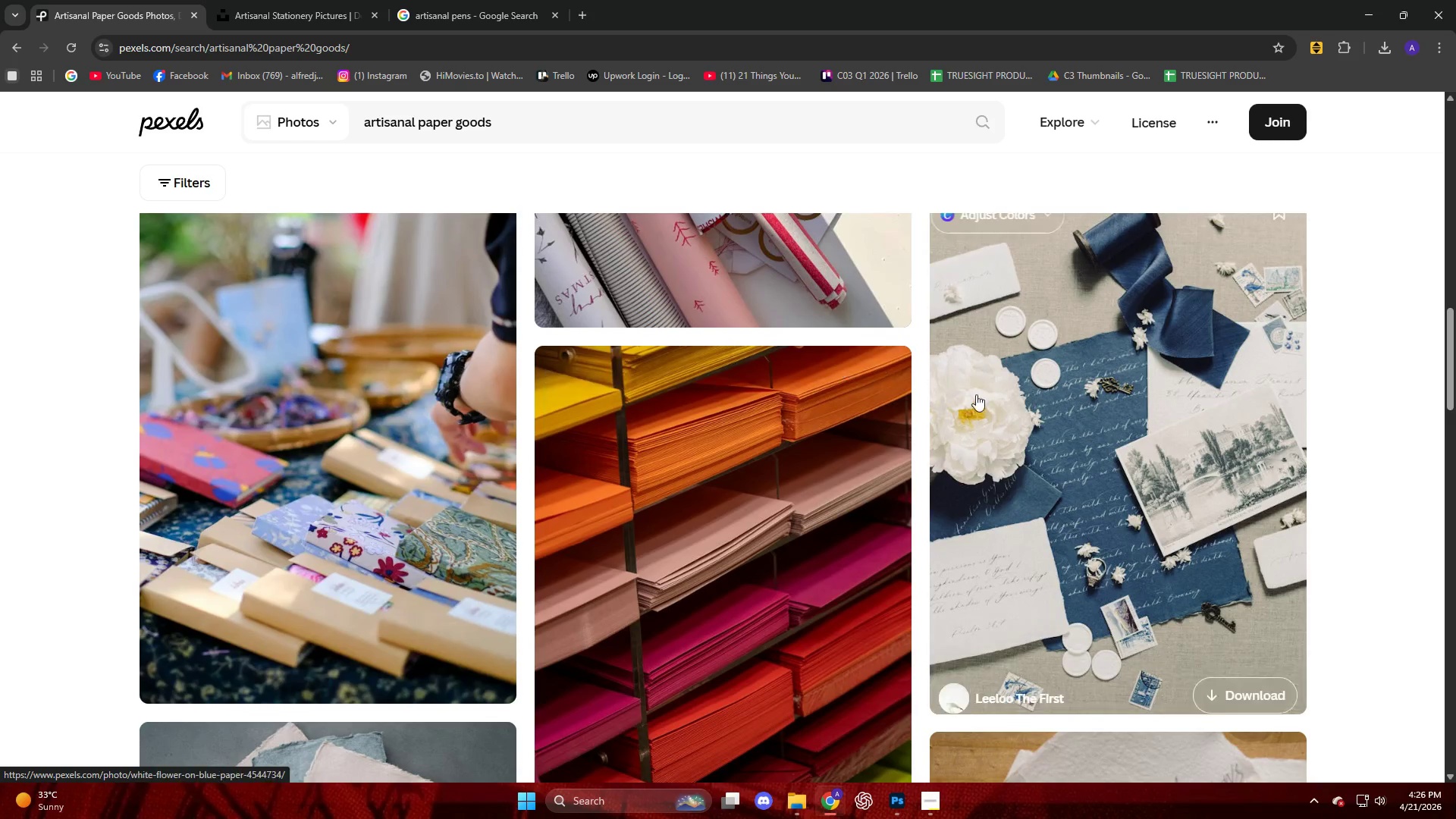 
left_click([1106, 421])
 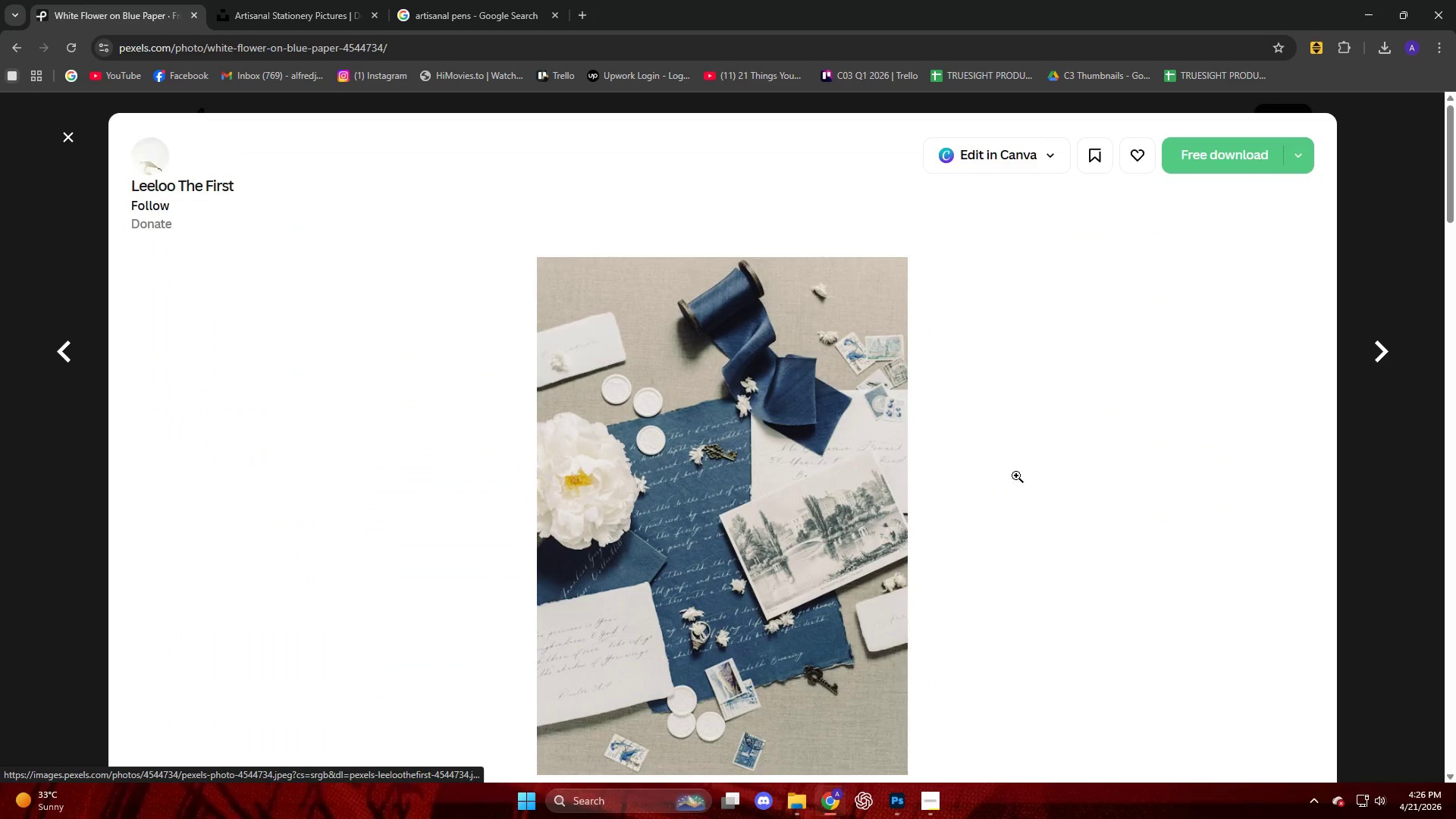 
scroll: coordinate [789, 545], scroll_direction: down, amount: 4.0
 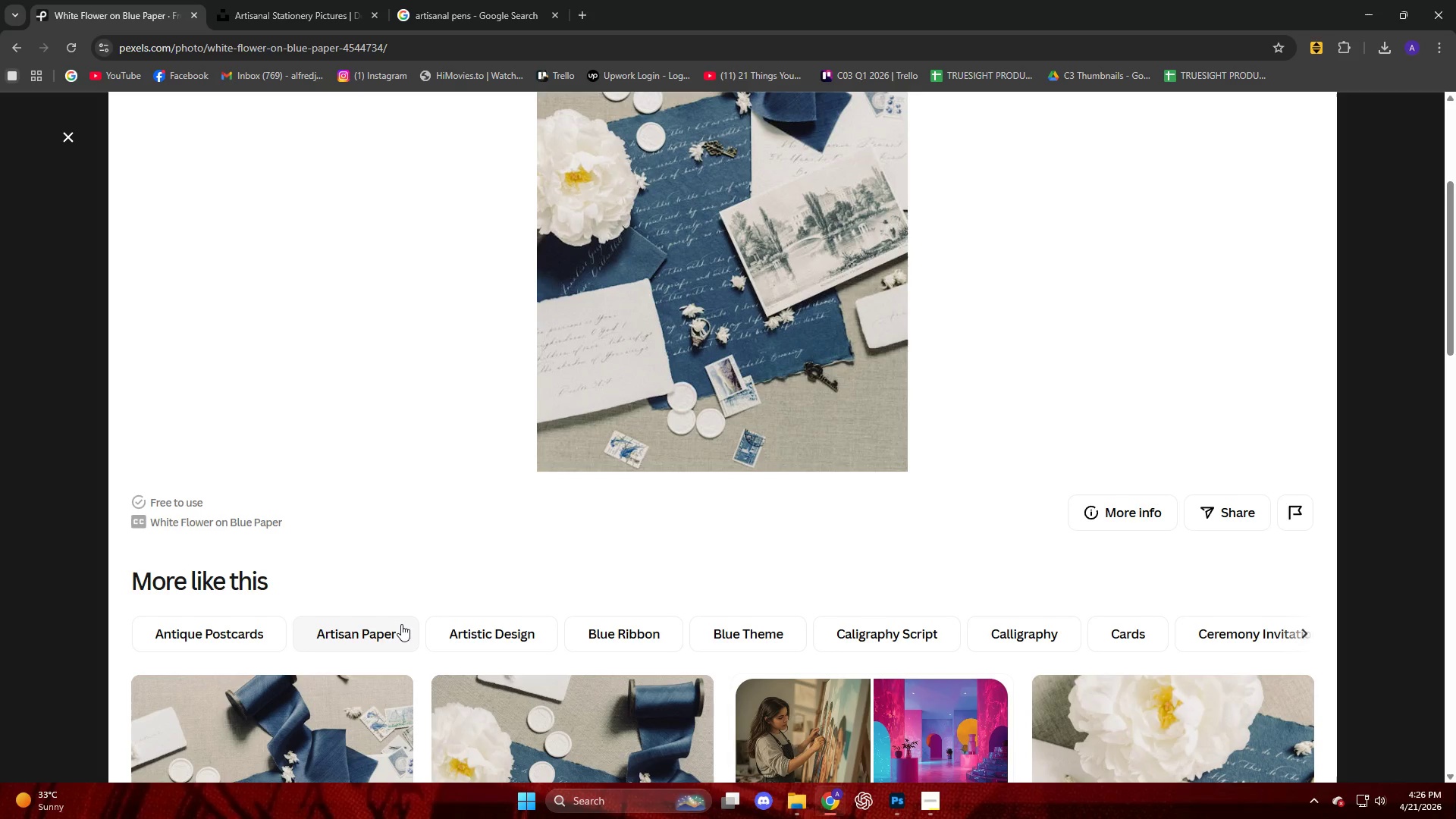 
wait(6.57)
 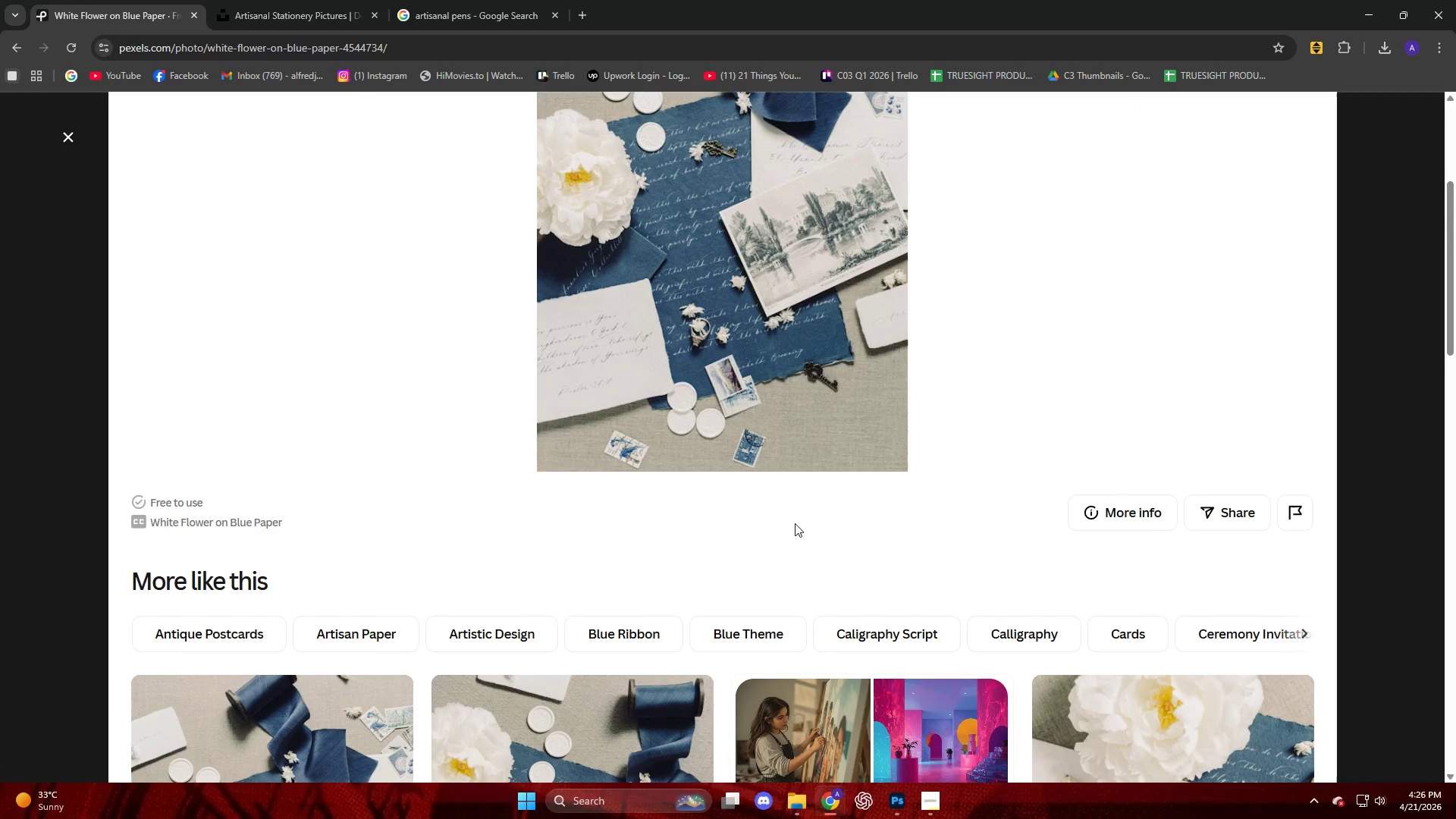 
left_click([394, 629])
 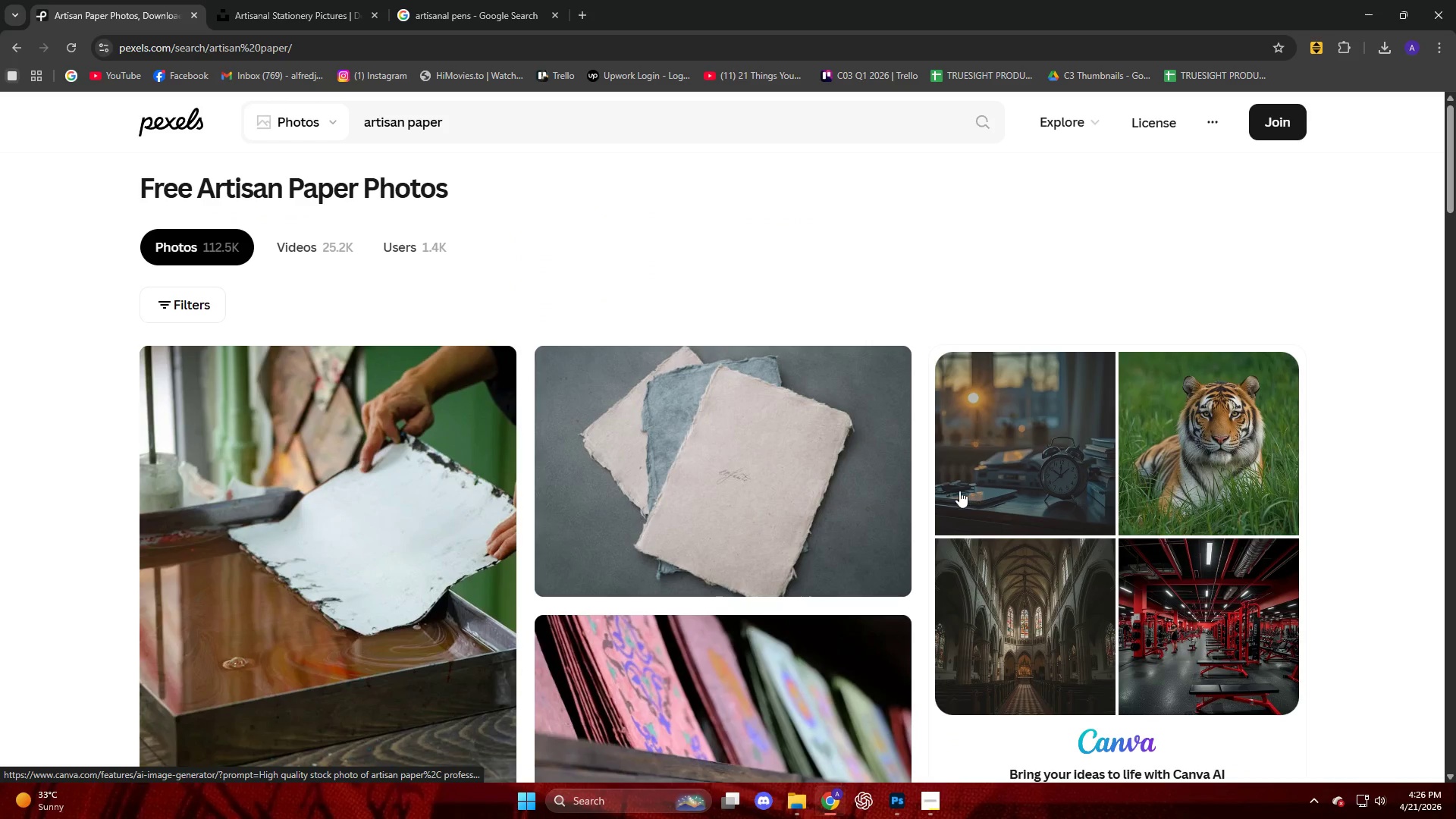 
scroll: coordinate [728, 535], scroll_direction: down, amount: 11.0
 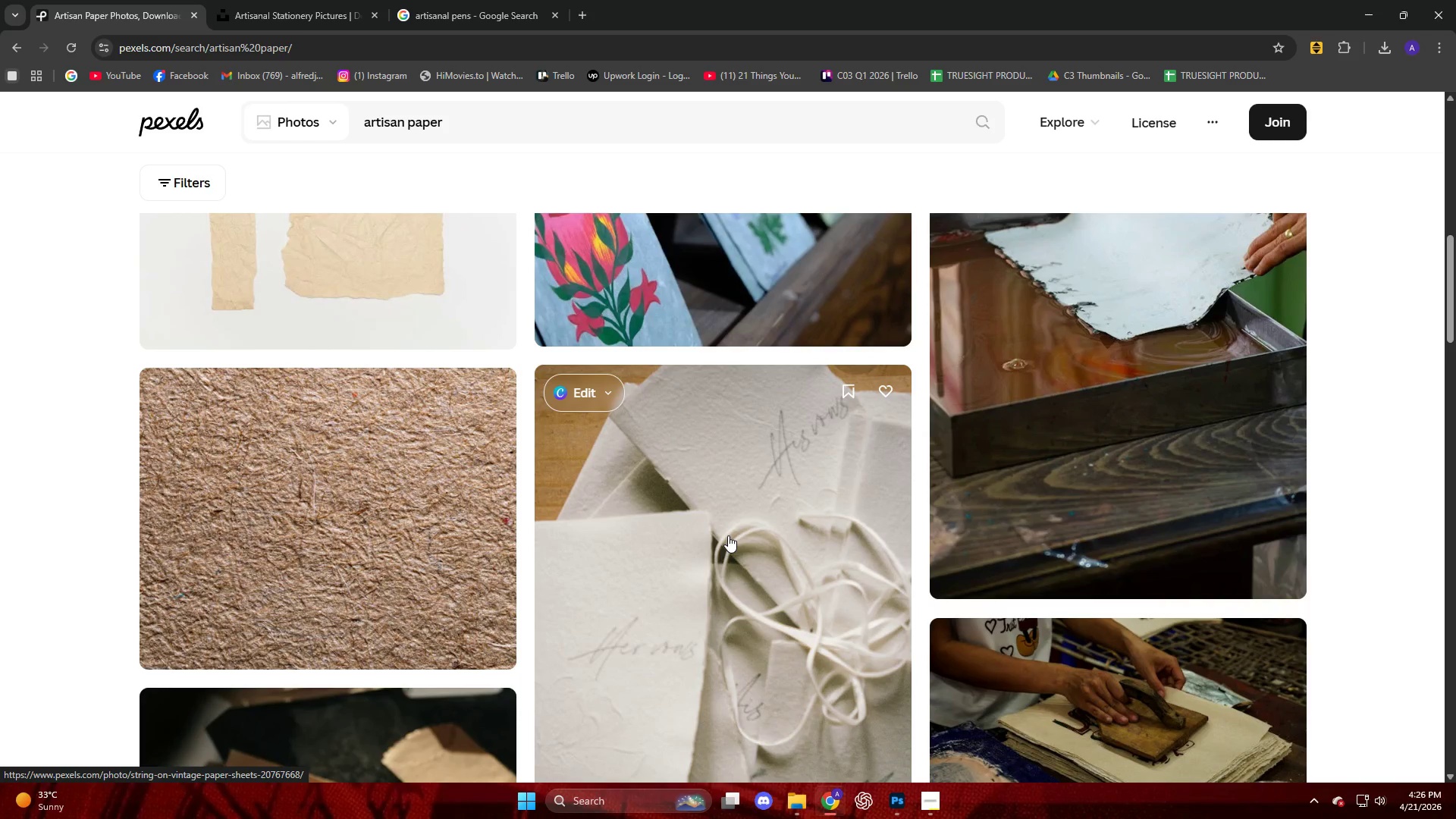 
scroll: coordinate [730, 359], scroll_direction: up, amount: 11.0
 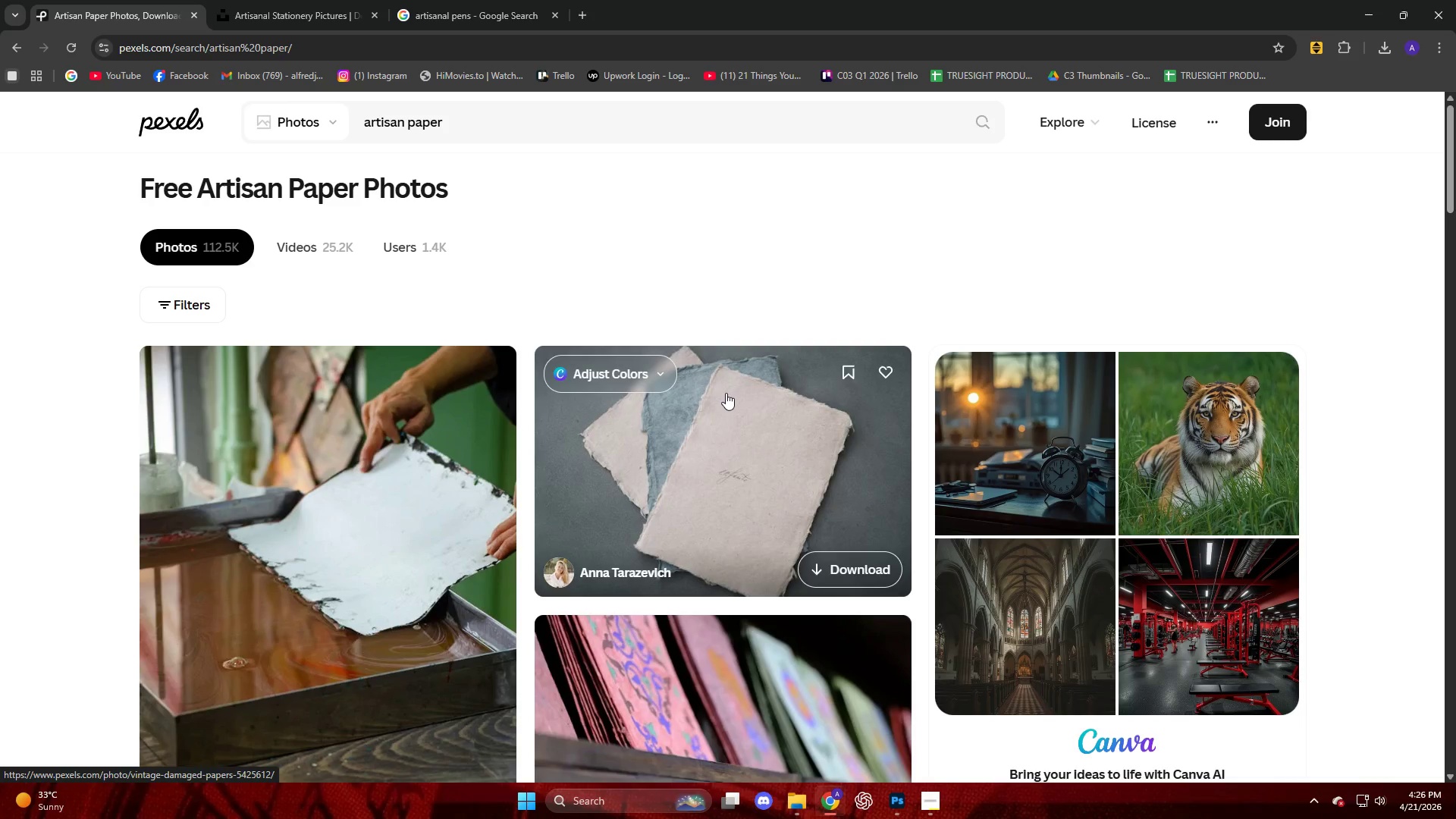 
scroll: coordinate [720, 416], scroll_direction: down, amount: 14.0
 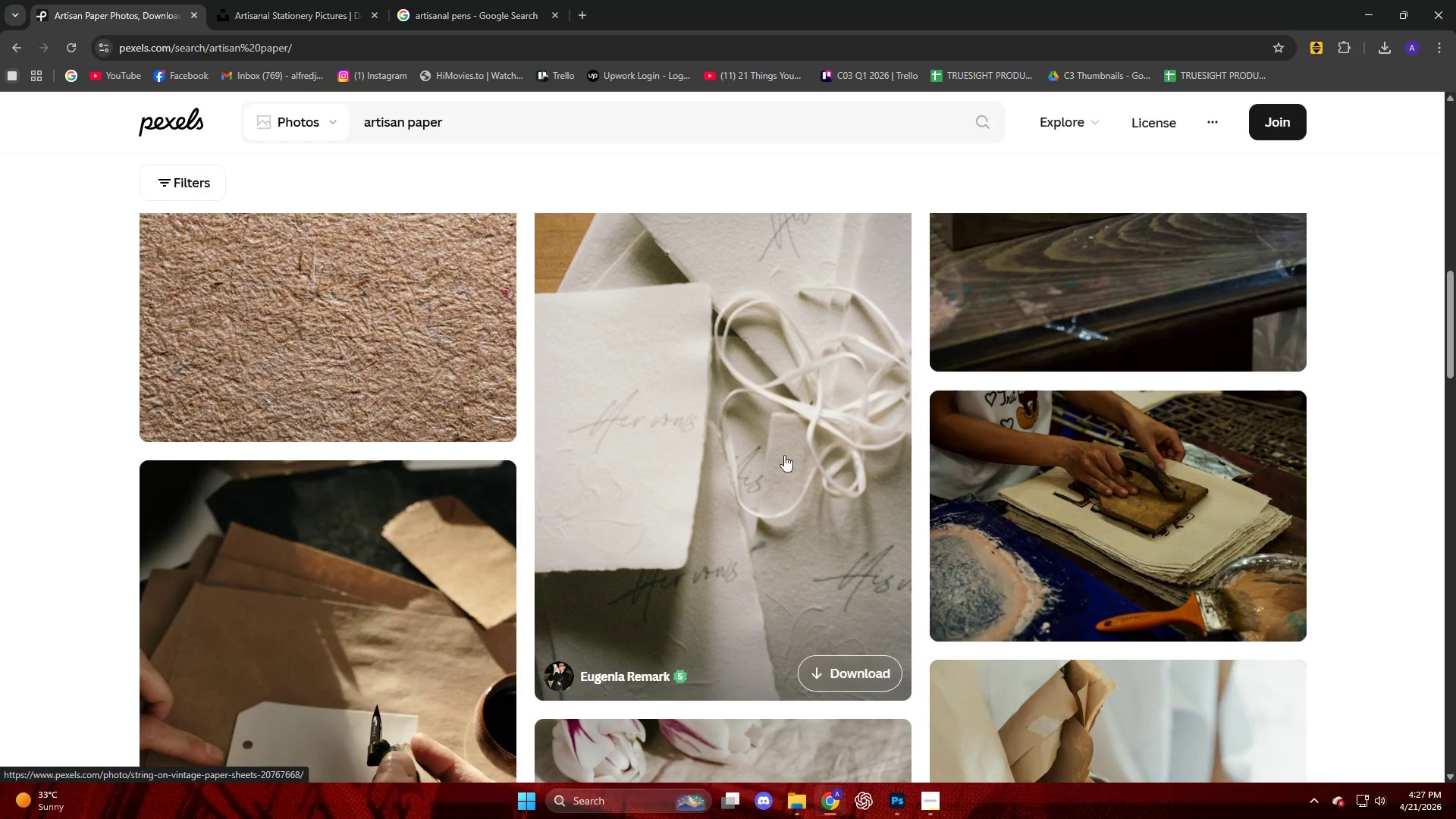 
left_click([1073, 502])
 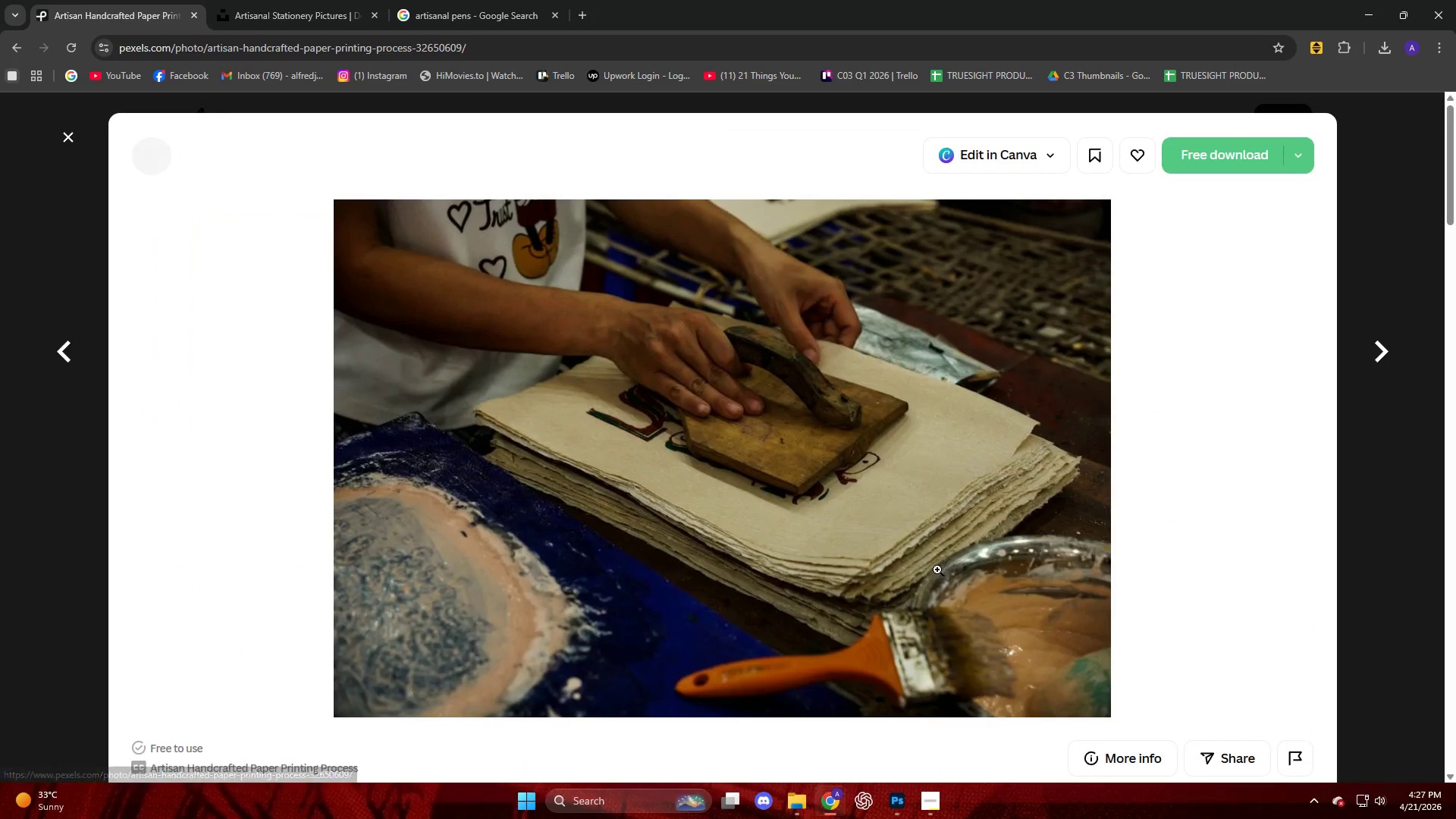 
scroll: coordinate [934, 570], scroll_direction: down, amount: 3.0
 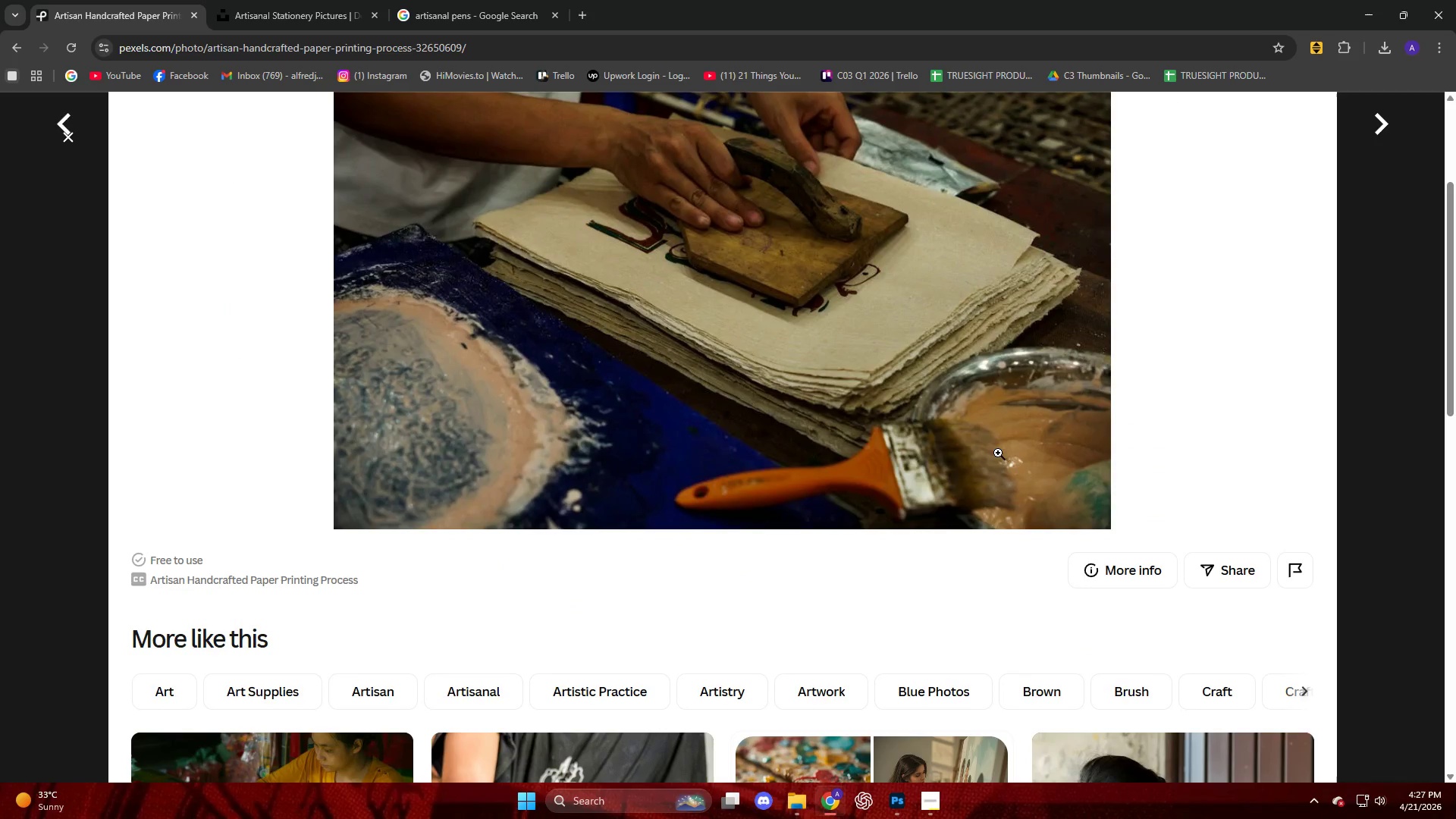 
left_click([1217, 167])
 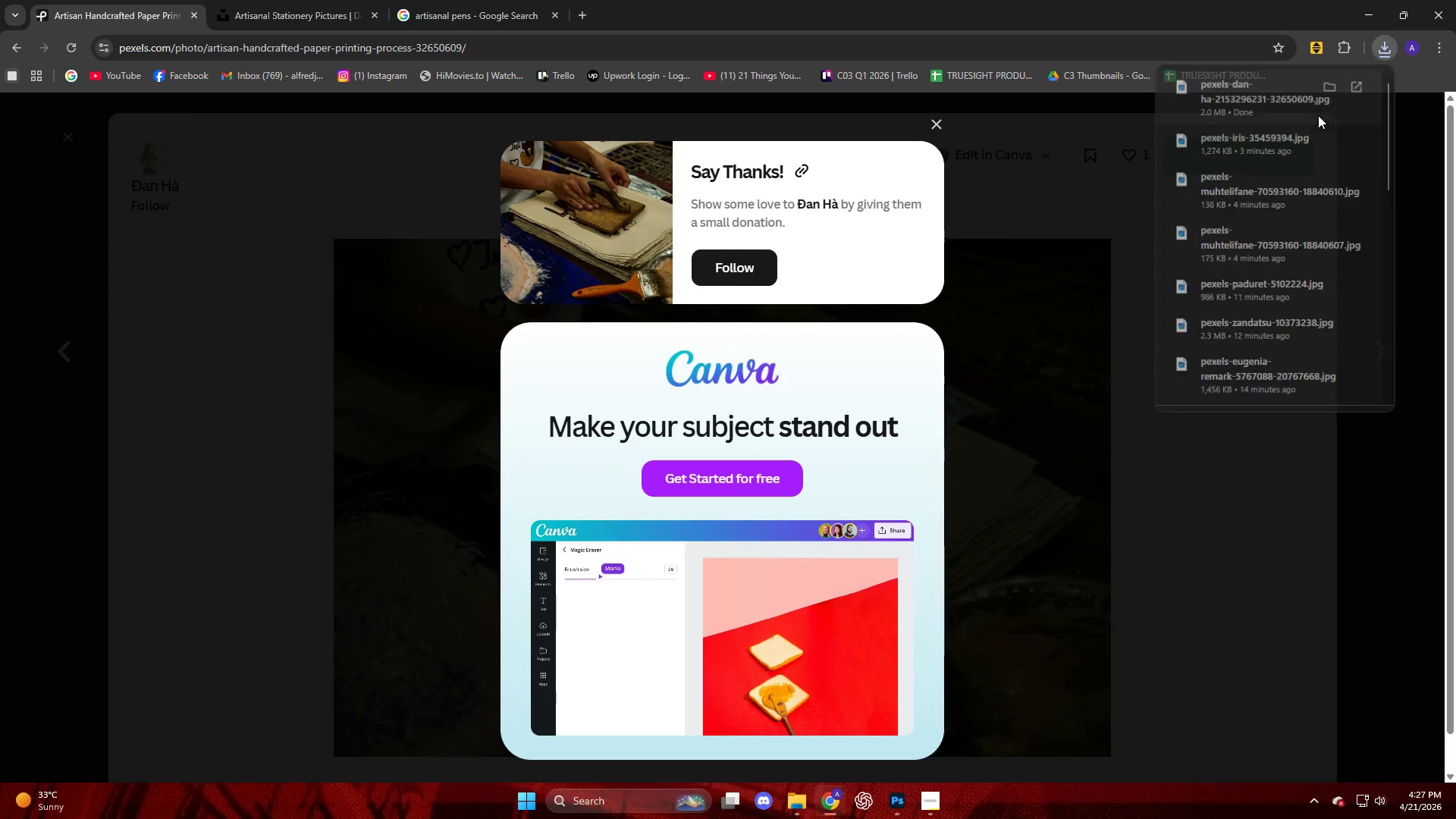 
scroll: coordinate [1163, 253], scroll_direction: up, amount: 5.0
 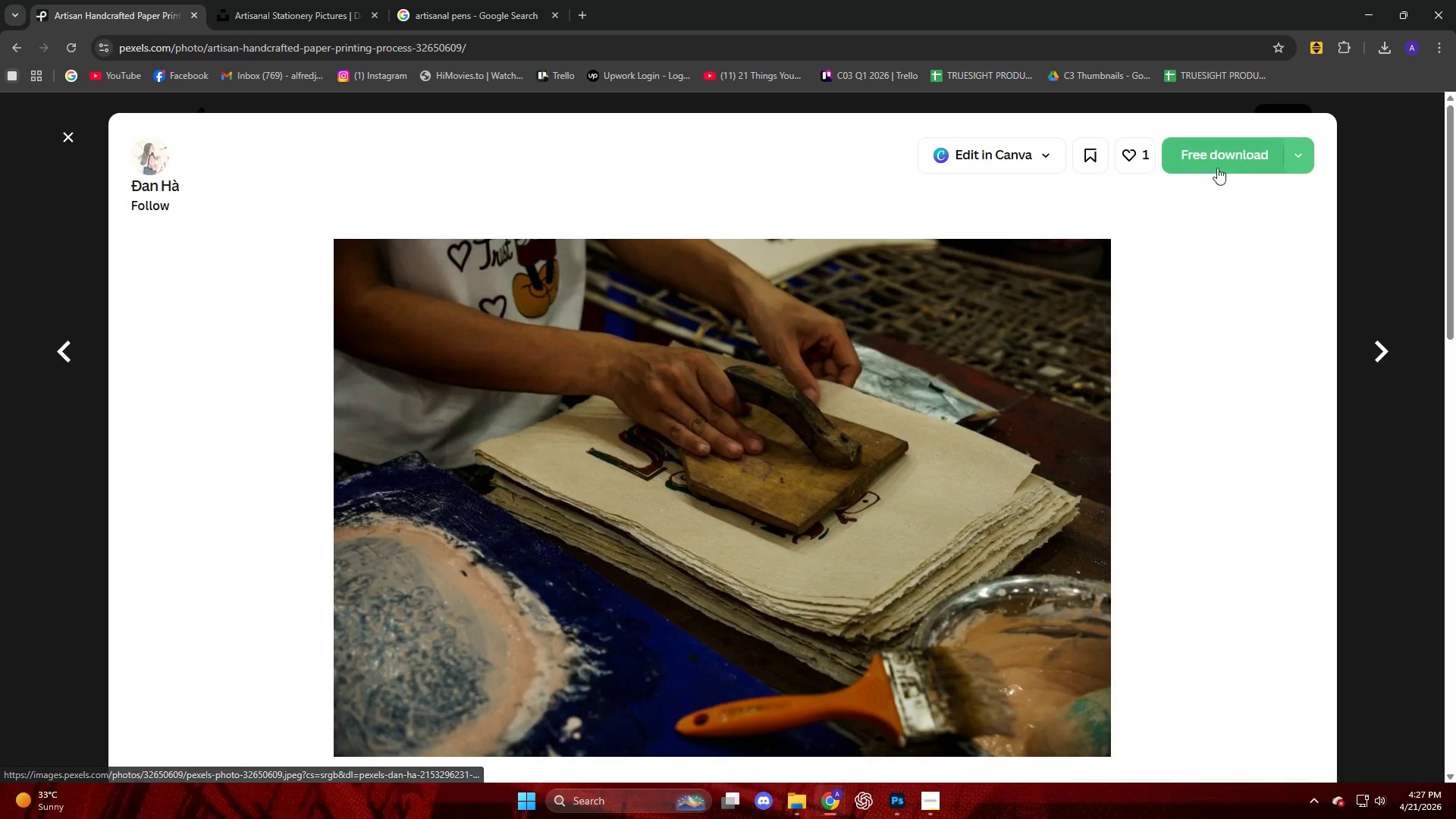 
left_click_drag(start_coordinate=[1264, 103], to_coordinate=[594, 450])
 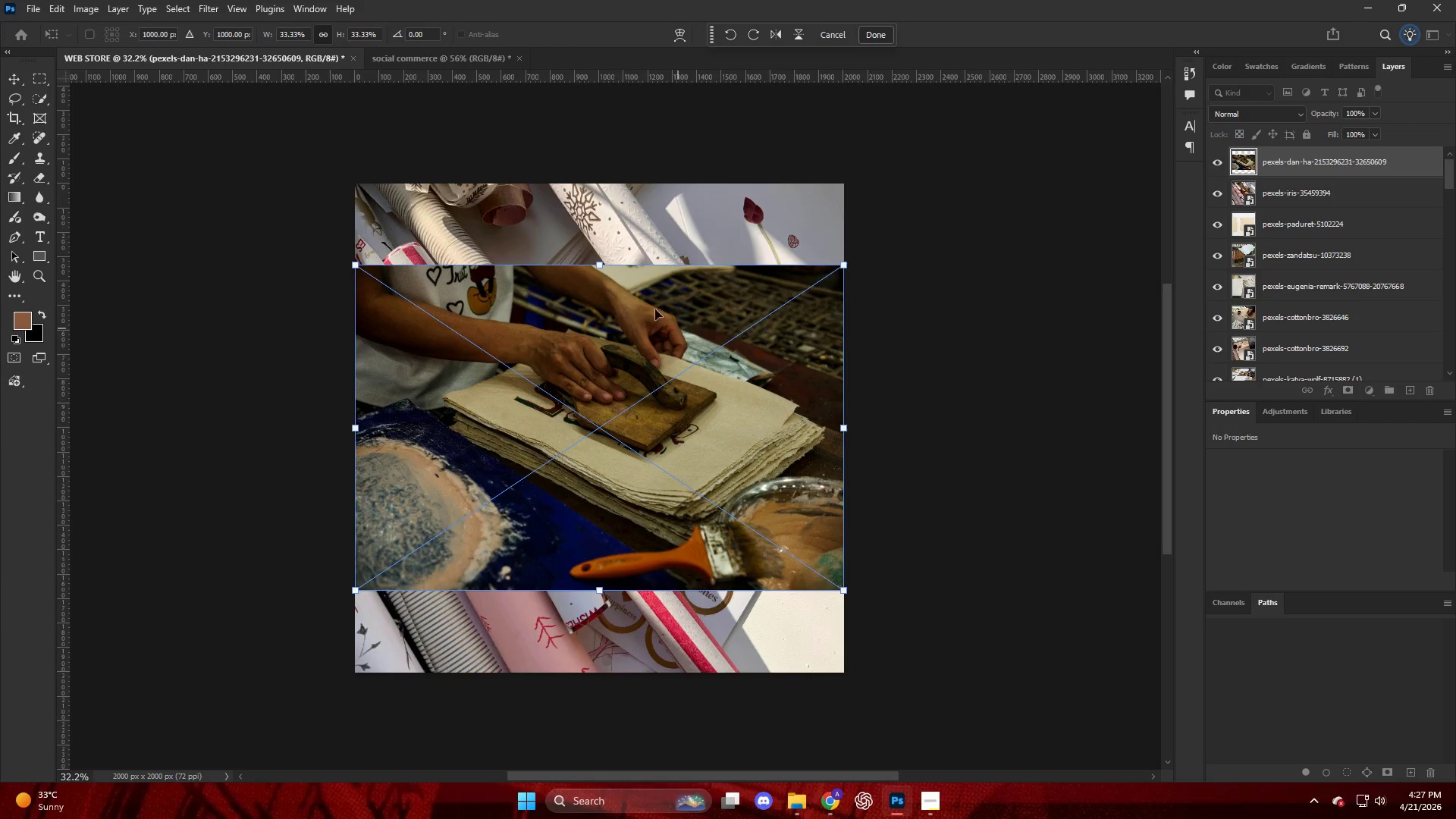 
left_click_drag(start_coordinate=[601, 266], to_coordinate=[620, 186])
 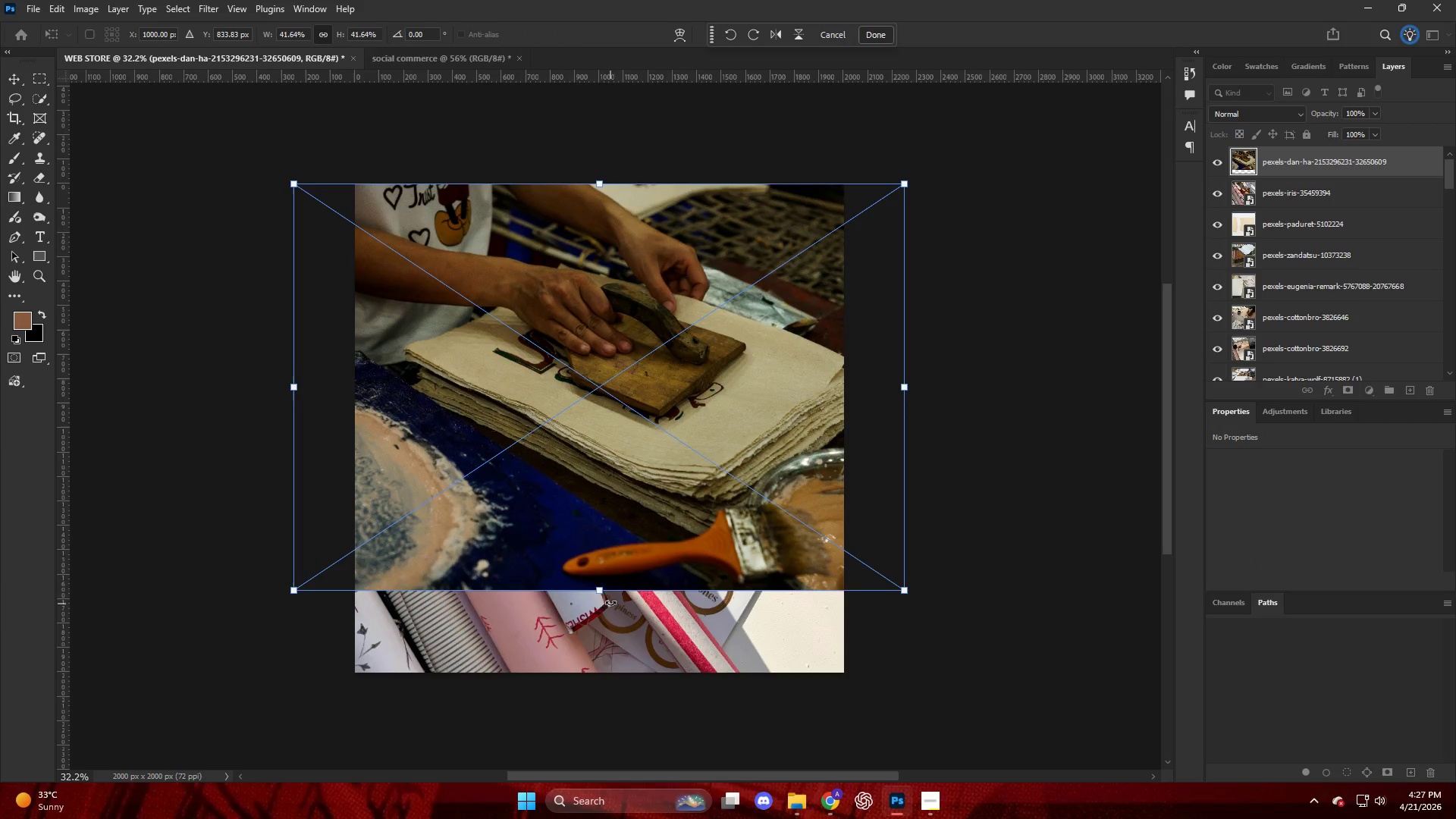 
left_click_drag(start_coordinate=[604, 588], to_coordinate=[611, 669])
 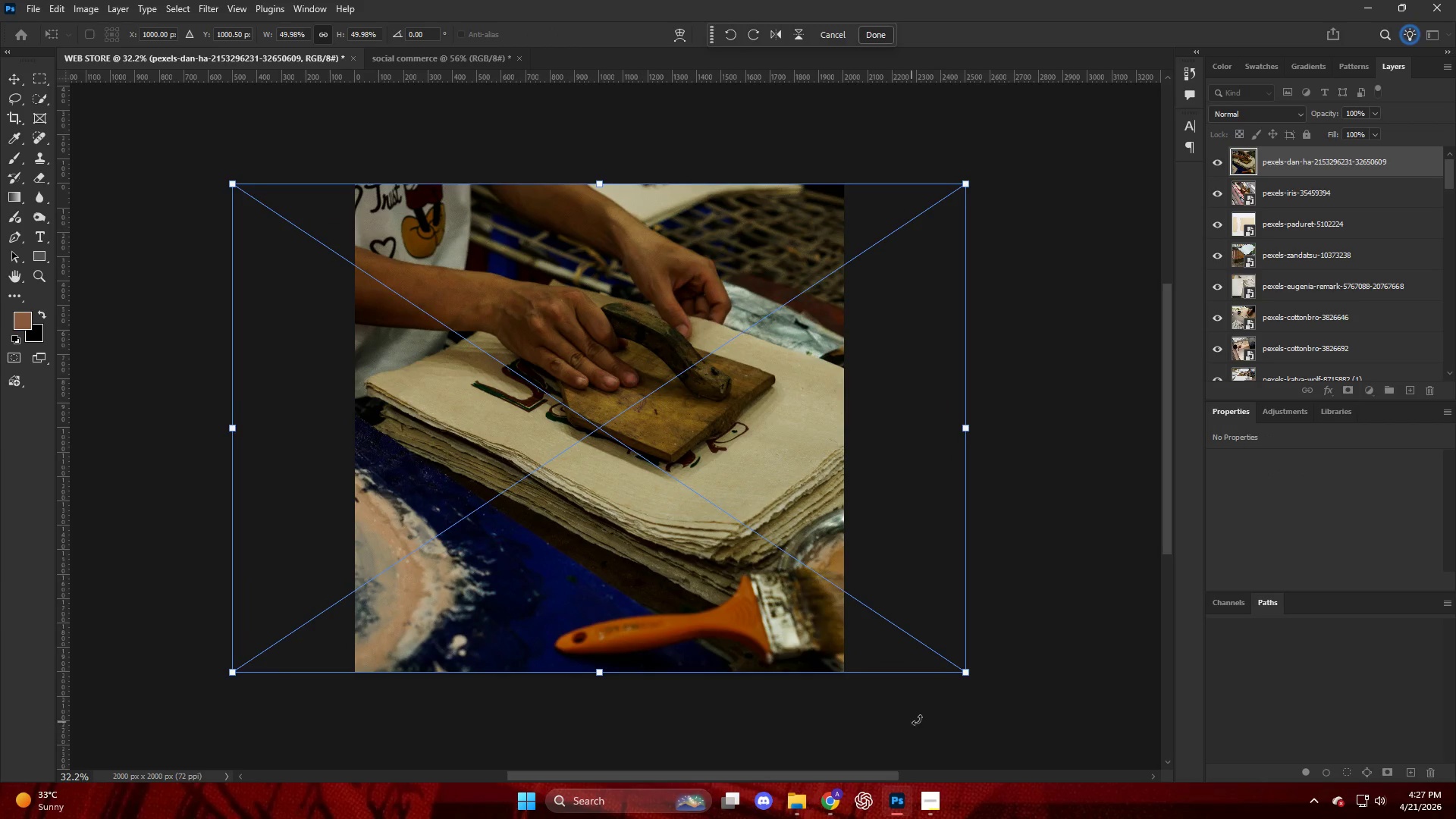 
left_click([940, 718])
 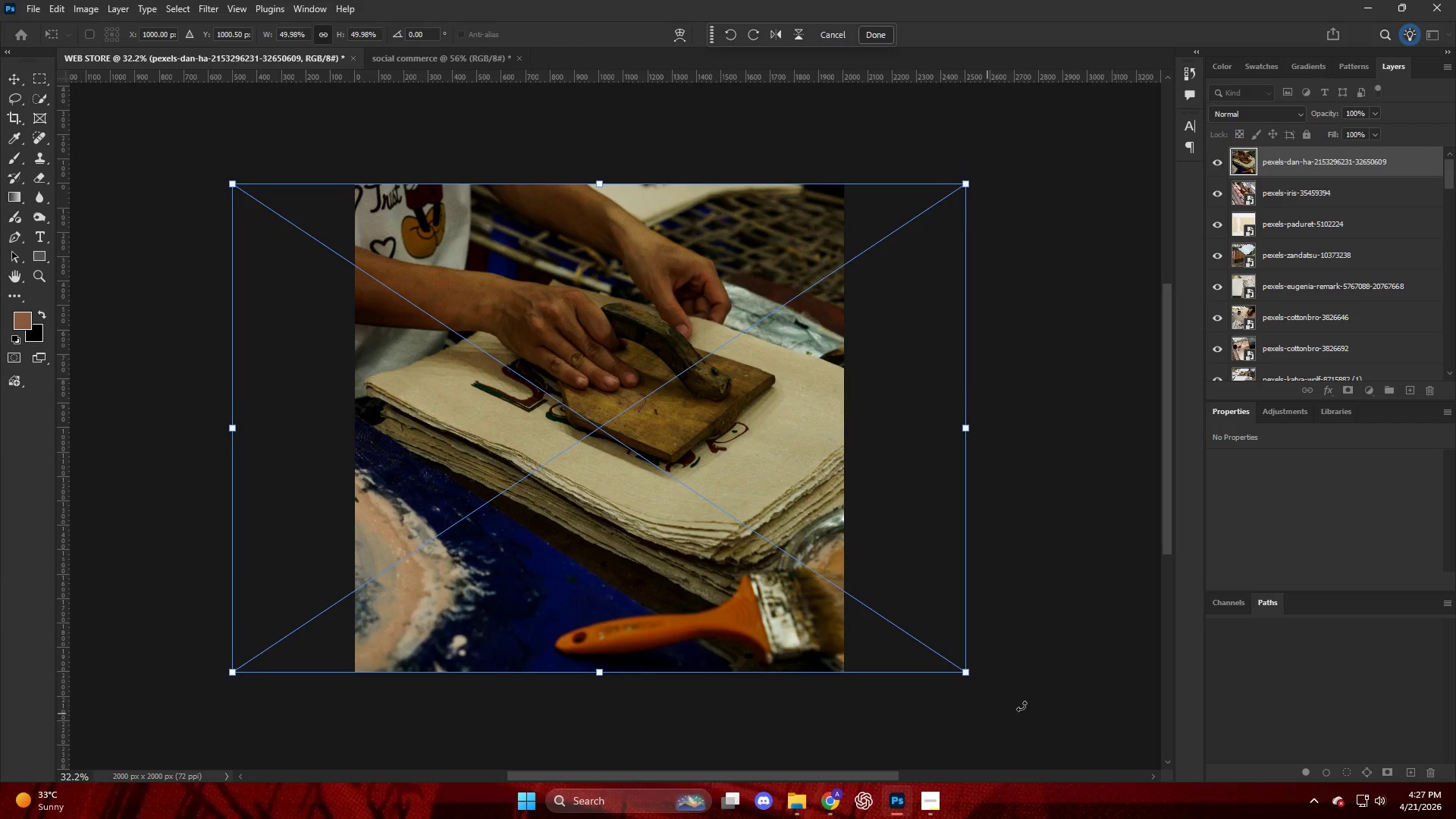 
left_click([1062, 660])
 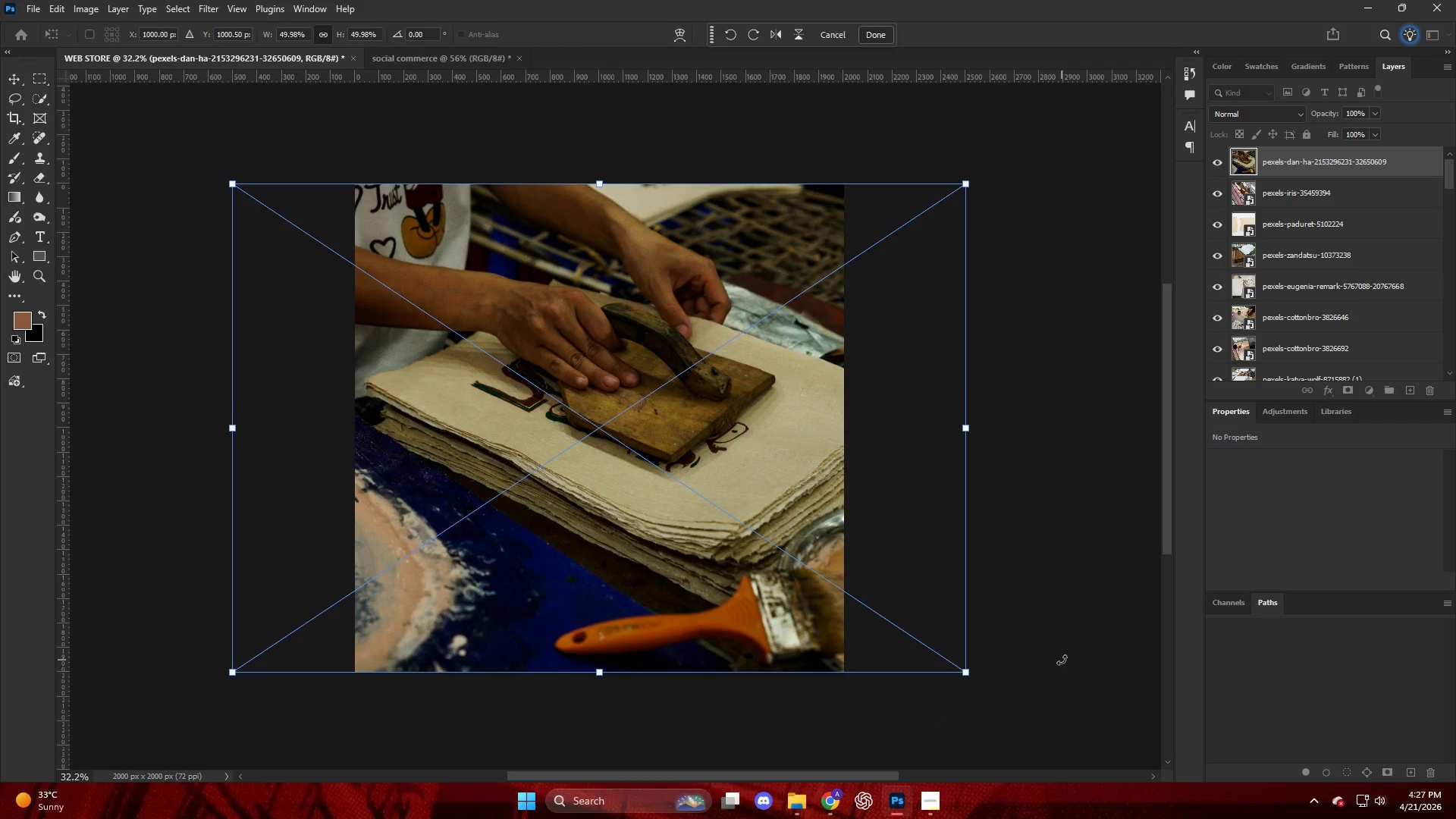 
key(Enter)
 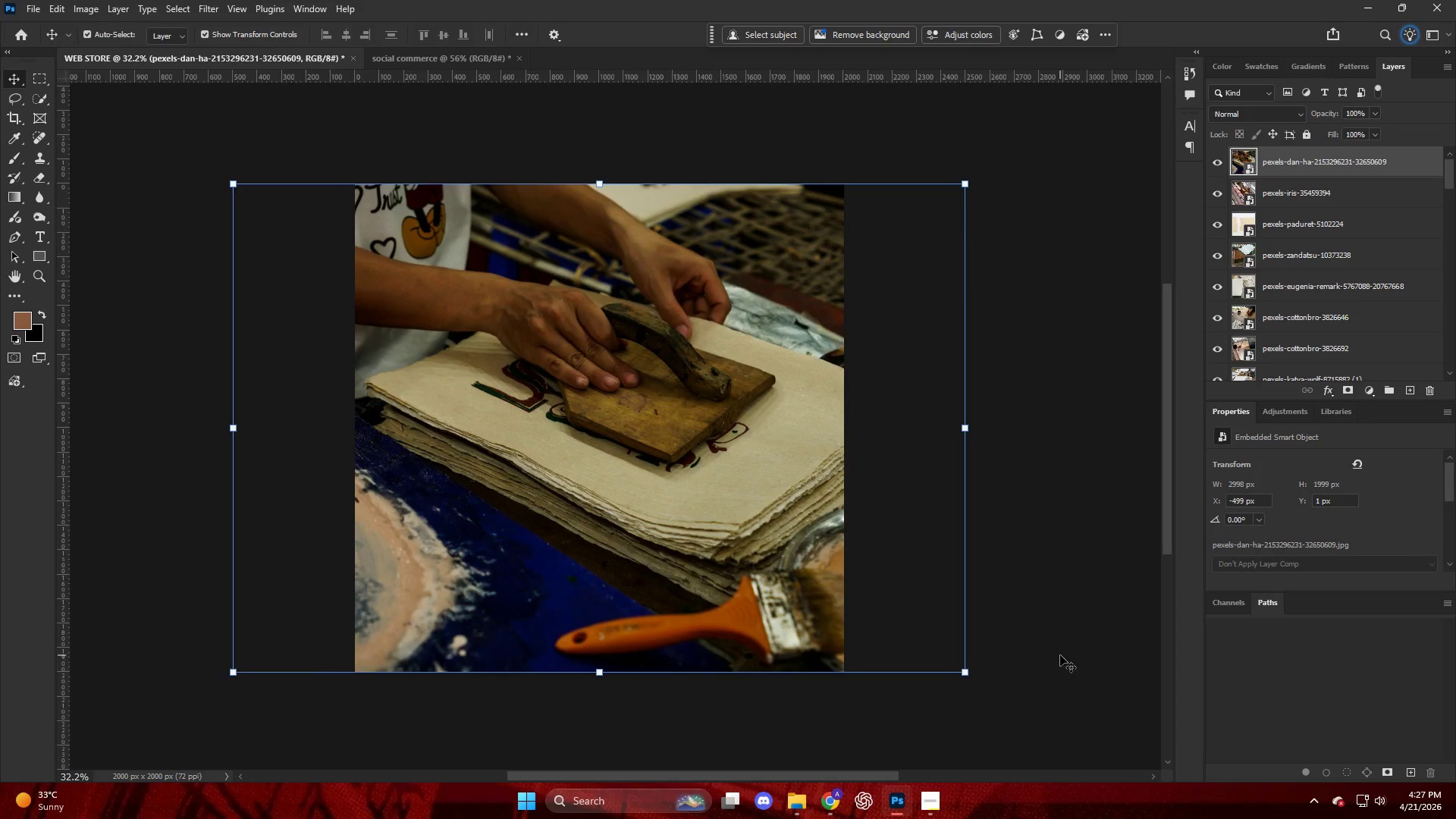 
left_click([1091, 623])
 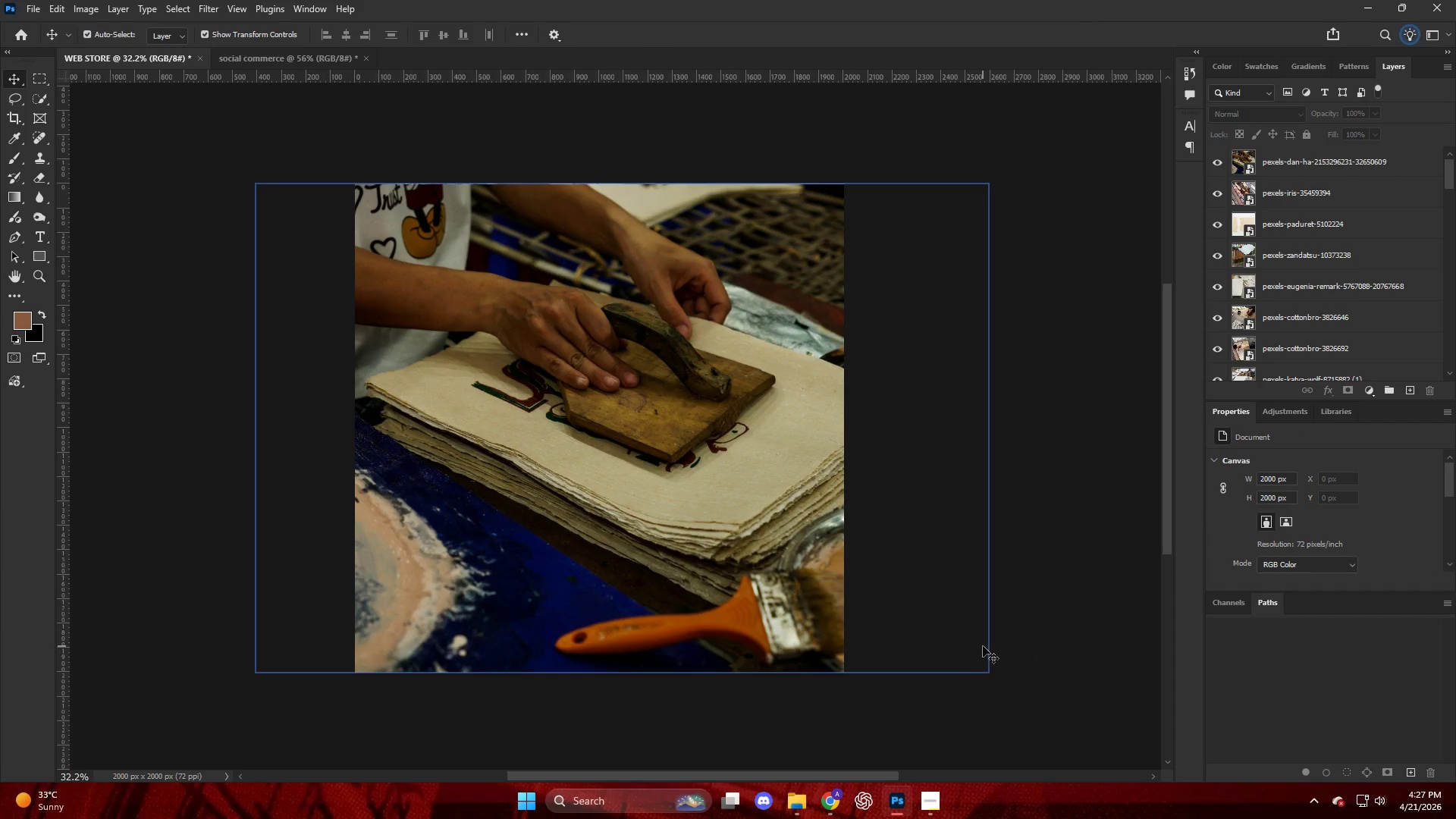 
key(Alt+Control+Shift+W)
 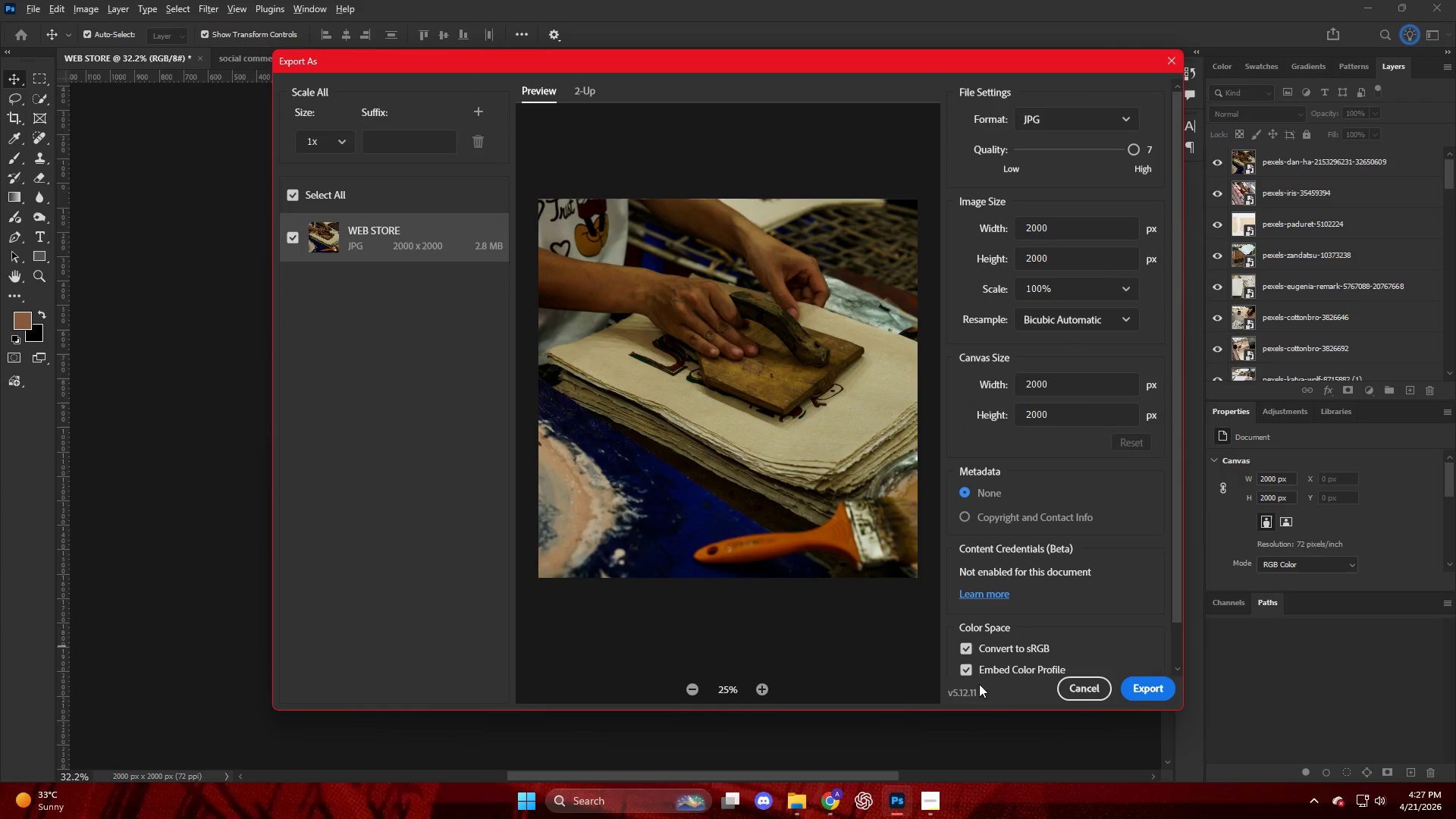 
left_click([1131, 679])
 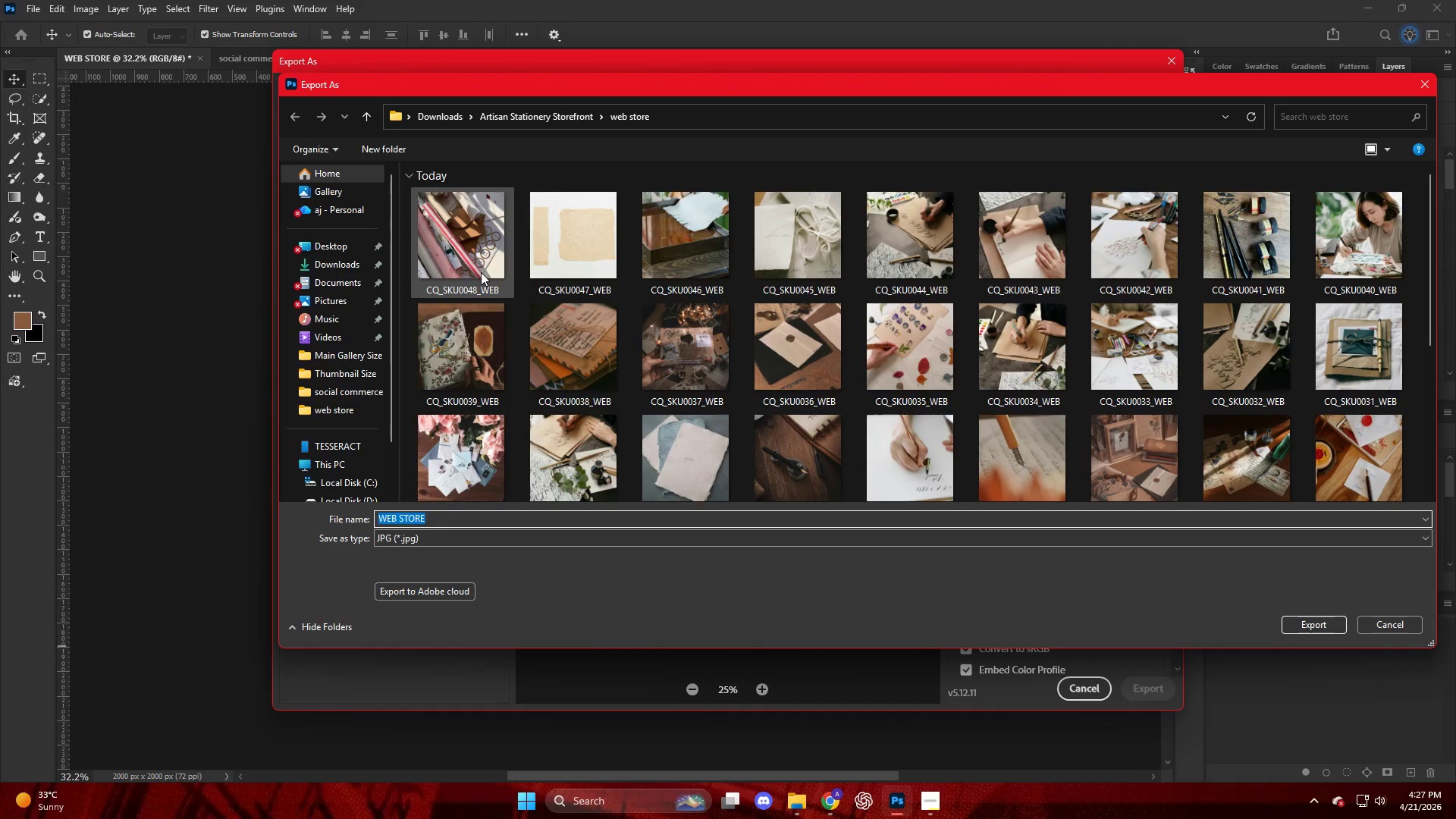 
wait(6.05)
 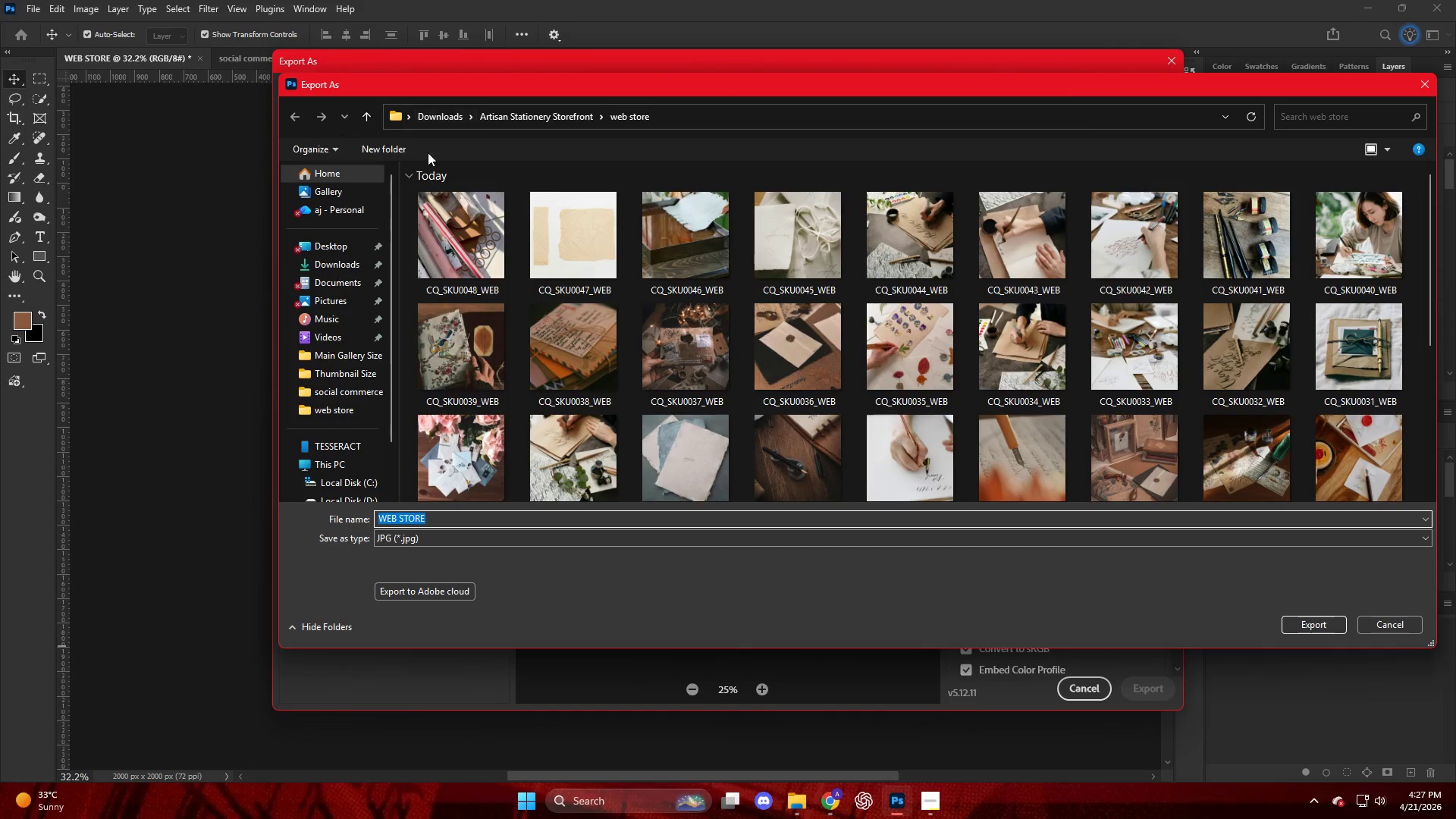 
double_click([428, 521])
 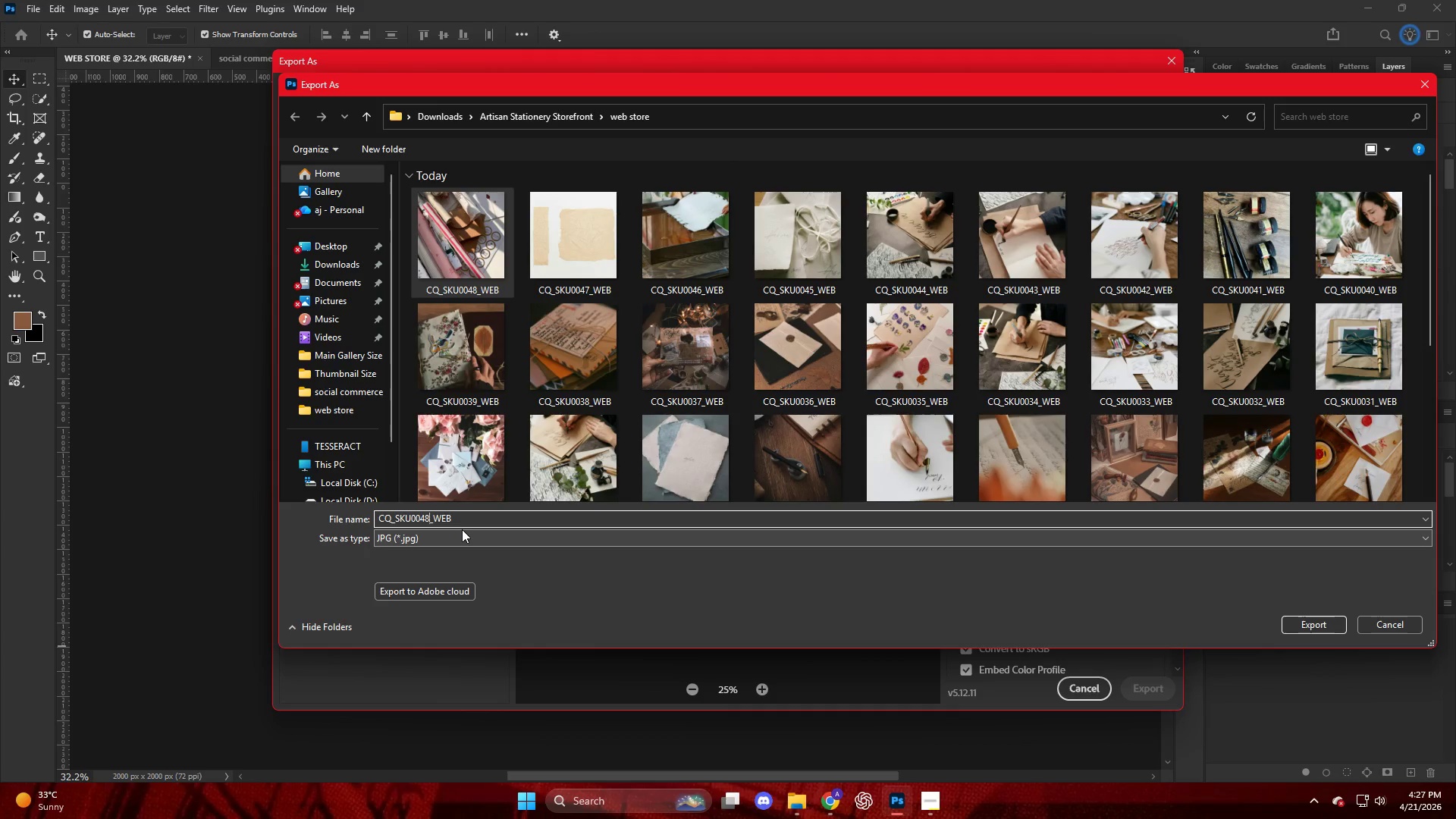 
key(Backspace)
 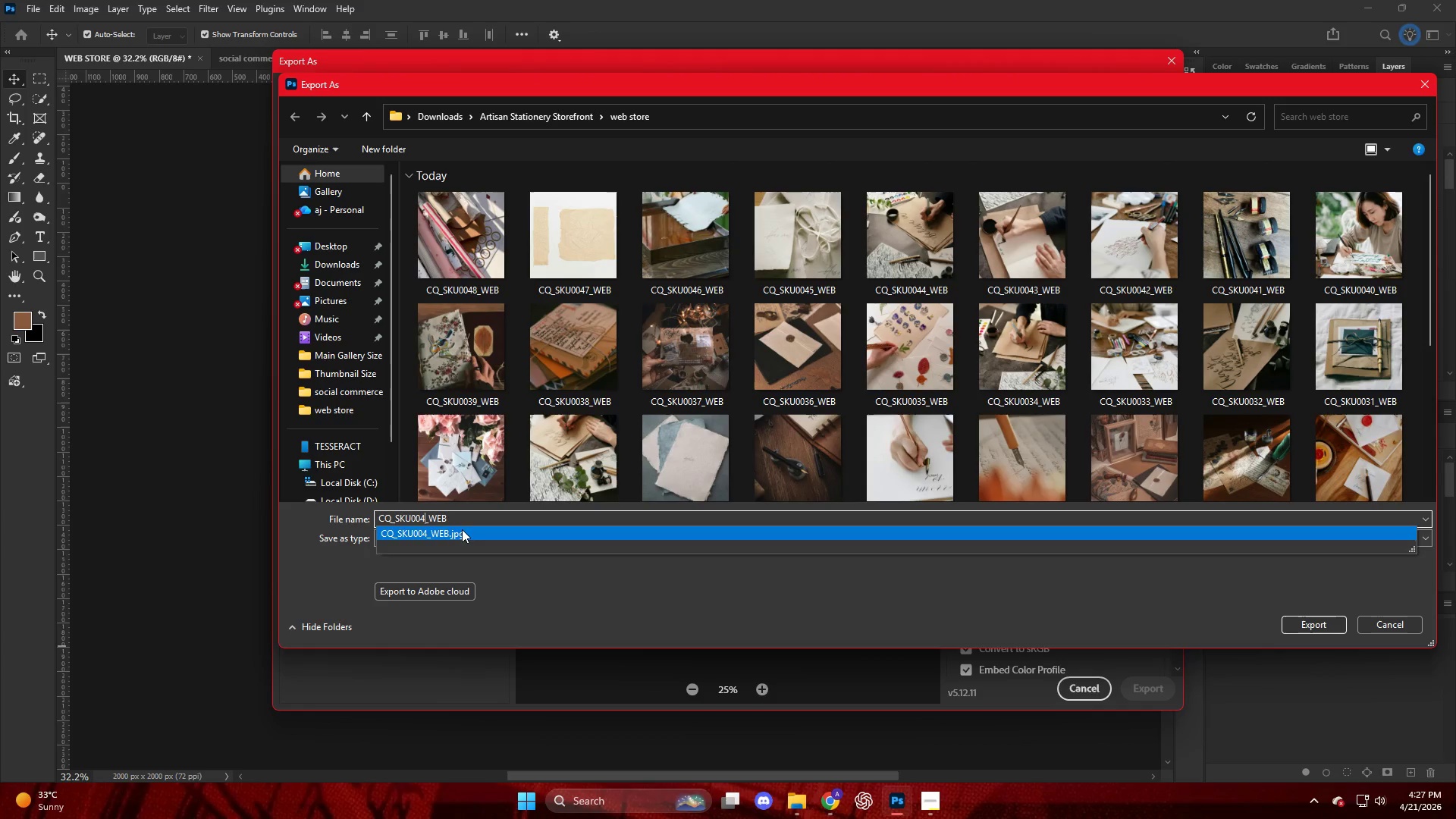 
key(Numpad9)
 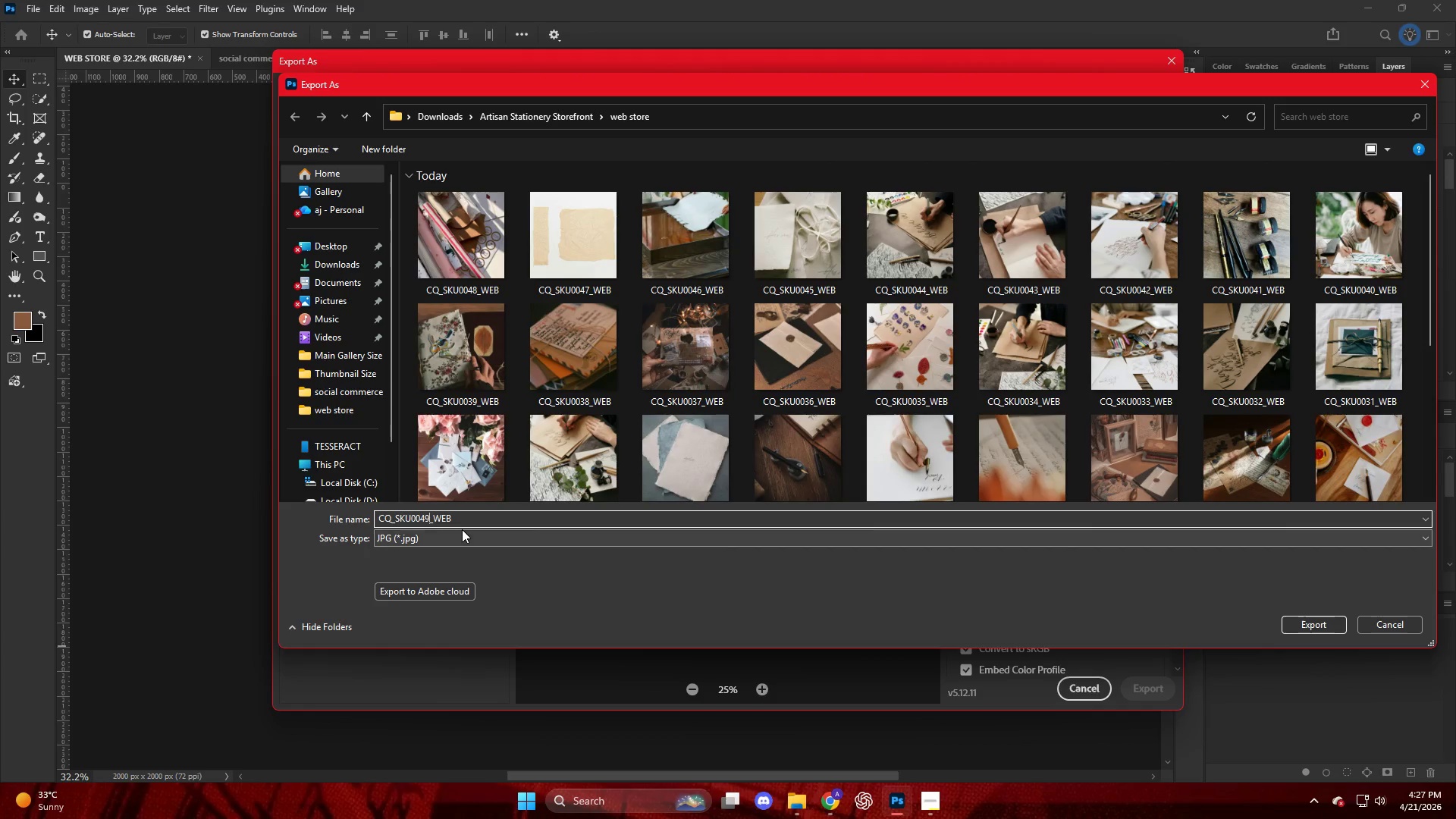 
key(NumpadEnter)
 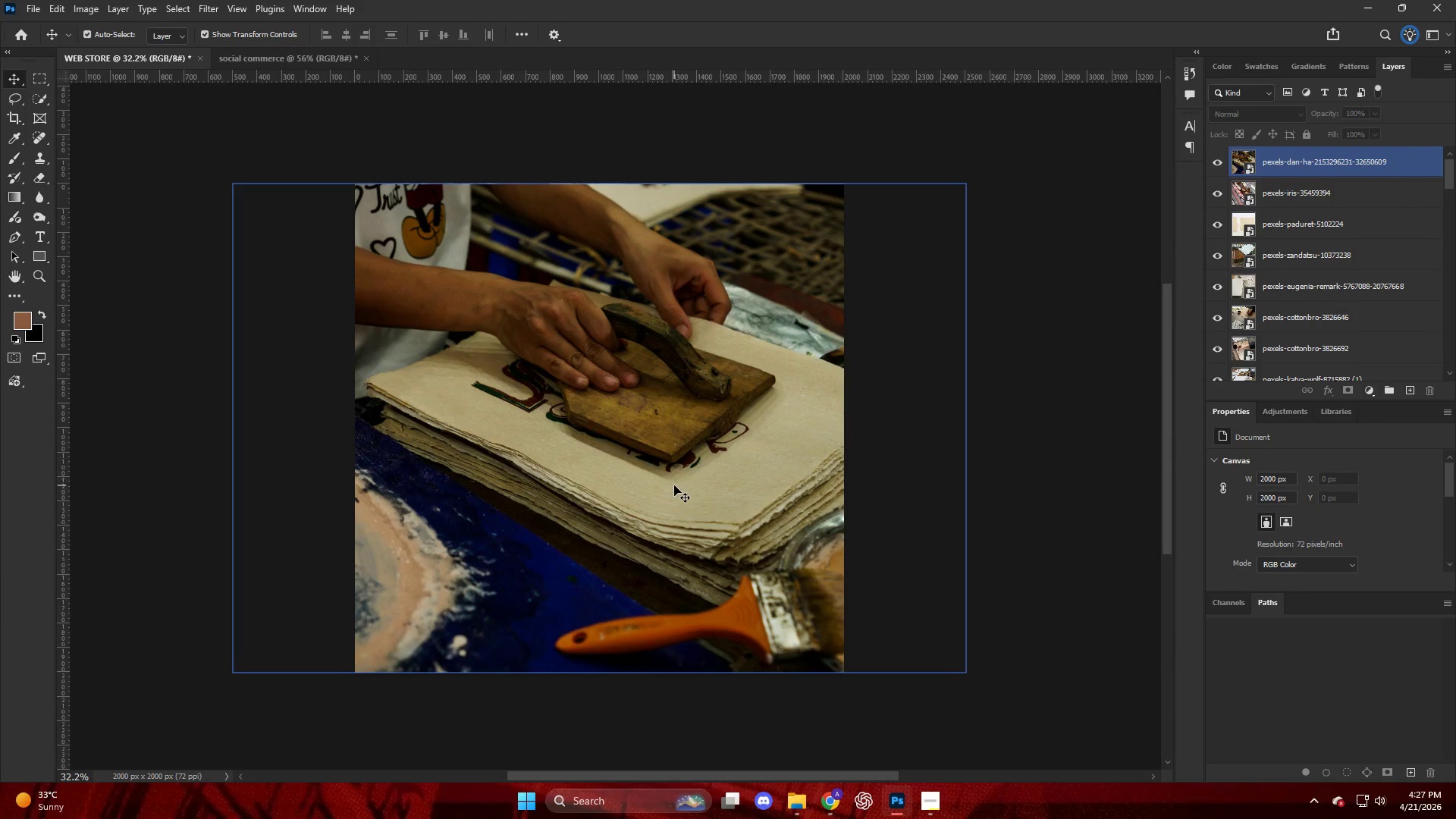 
wait(8.86)
 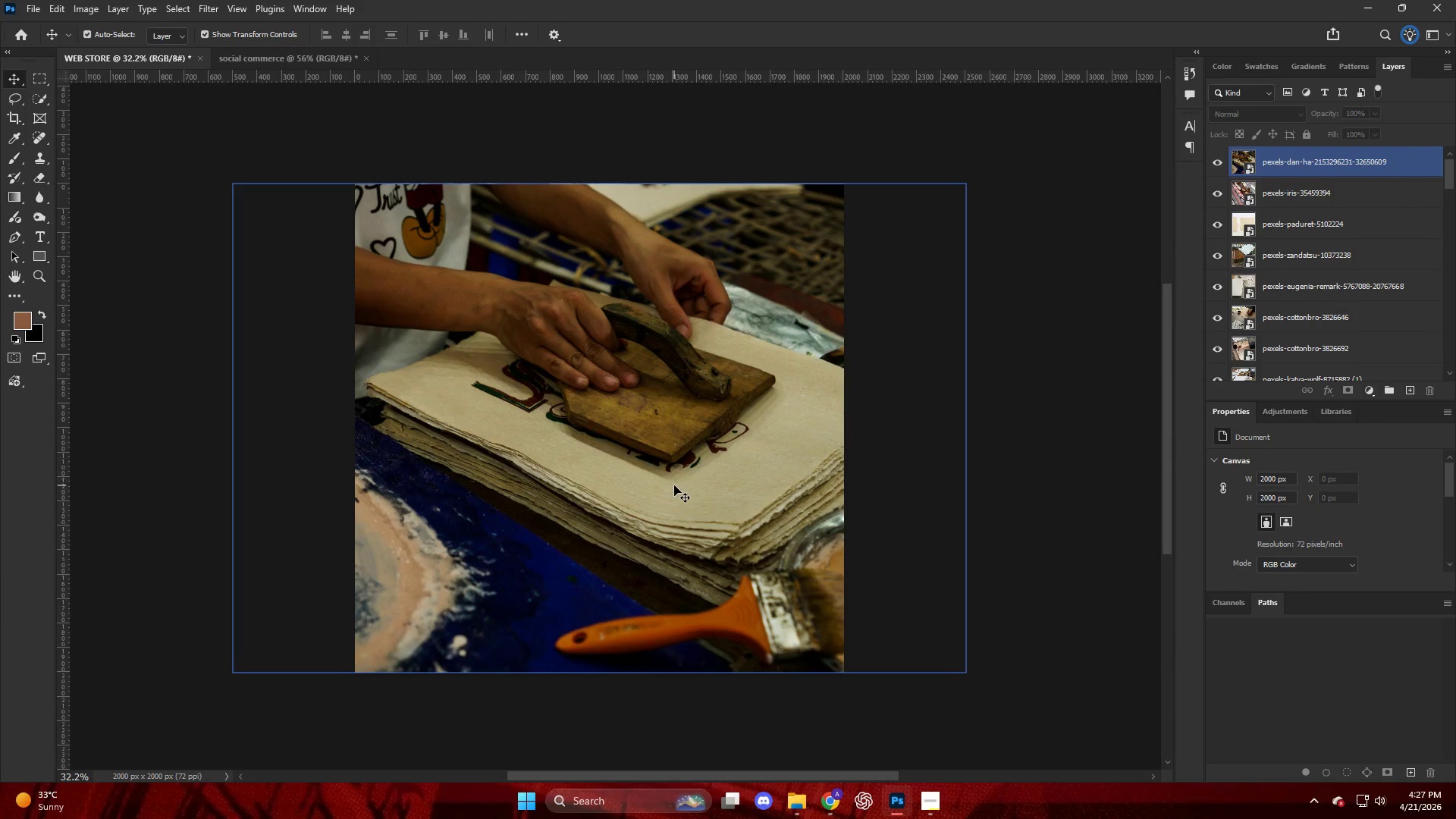 
left_click_drag(start_coordinate=[1304, 171], to_coordinate=[577, 471])
 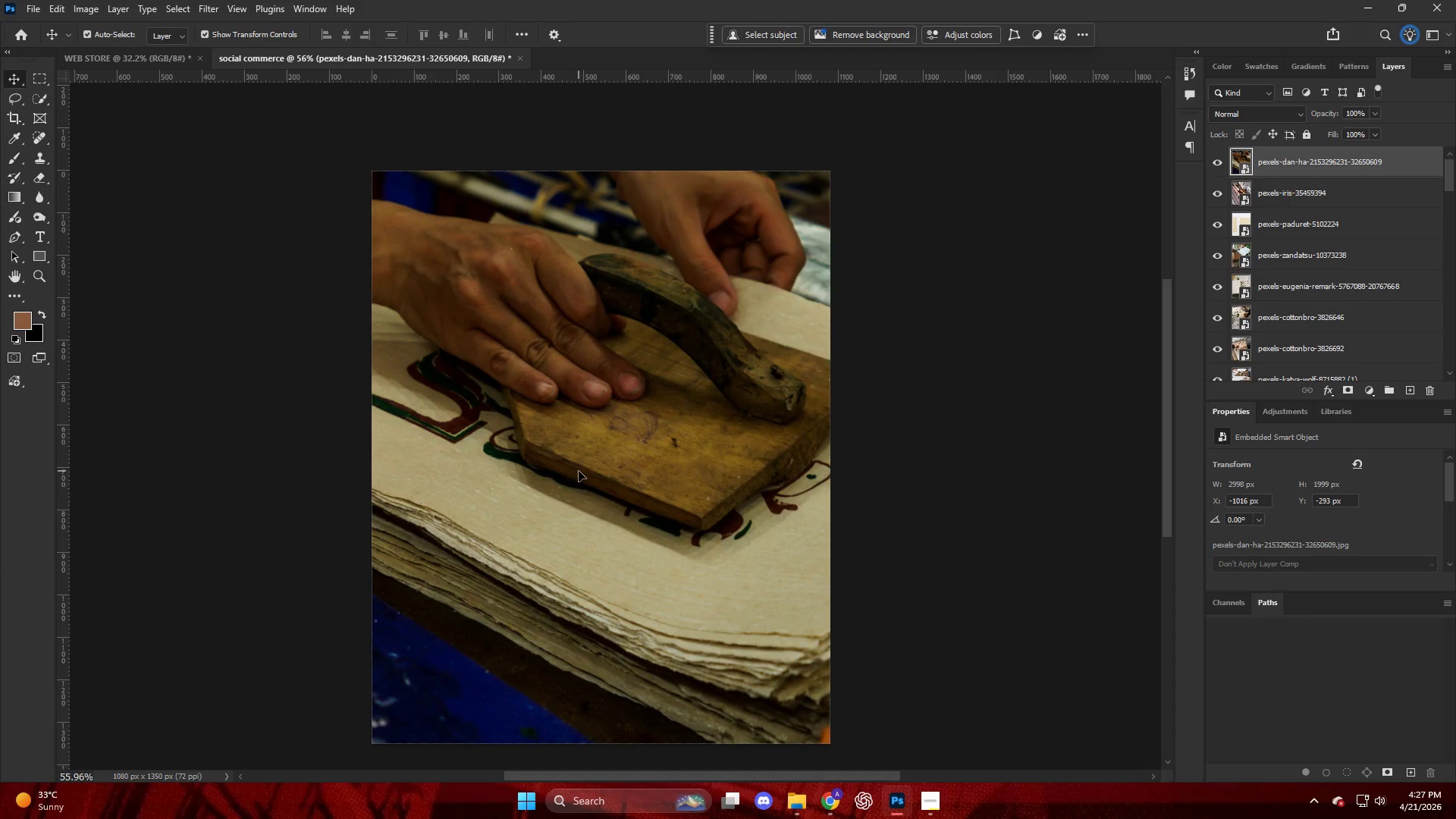 
hold_key(key=AltLeft, duration=0.8)
scroll: coordinate [582, 466], scroll_direction: down, amount: 11.0
 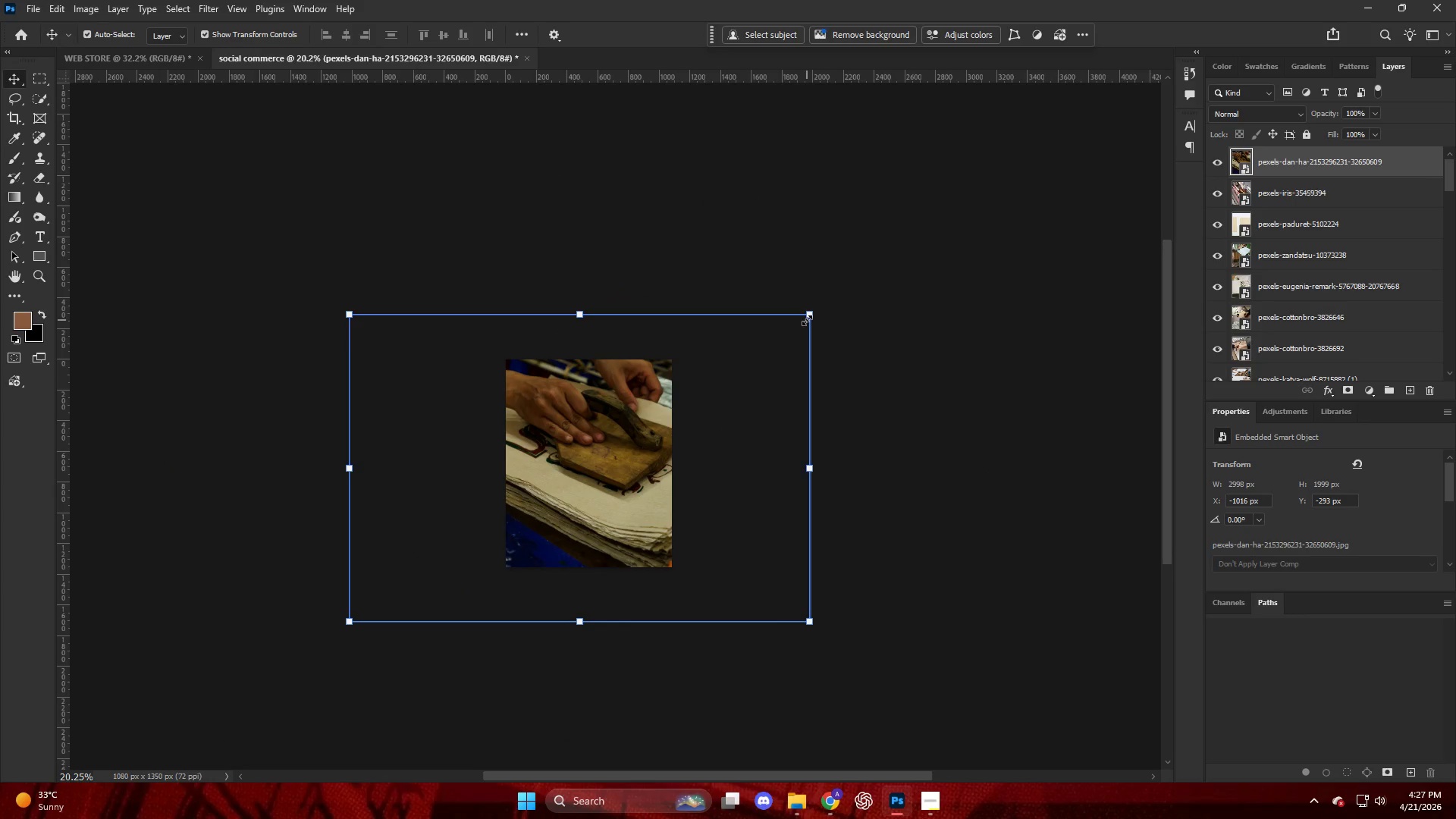 
left_click_drag(start_coordinate=[808, 317], to_coordinate=[487, 526])
 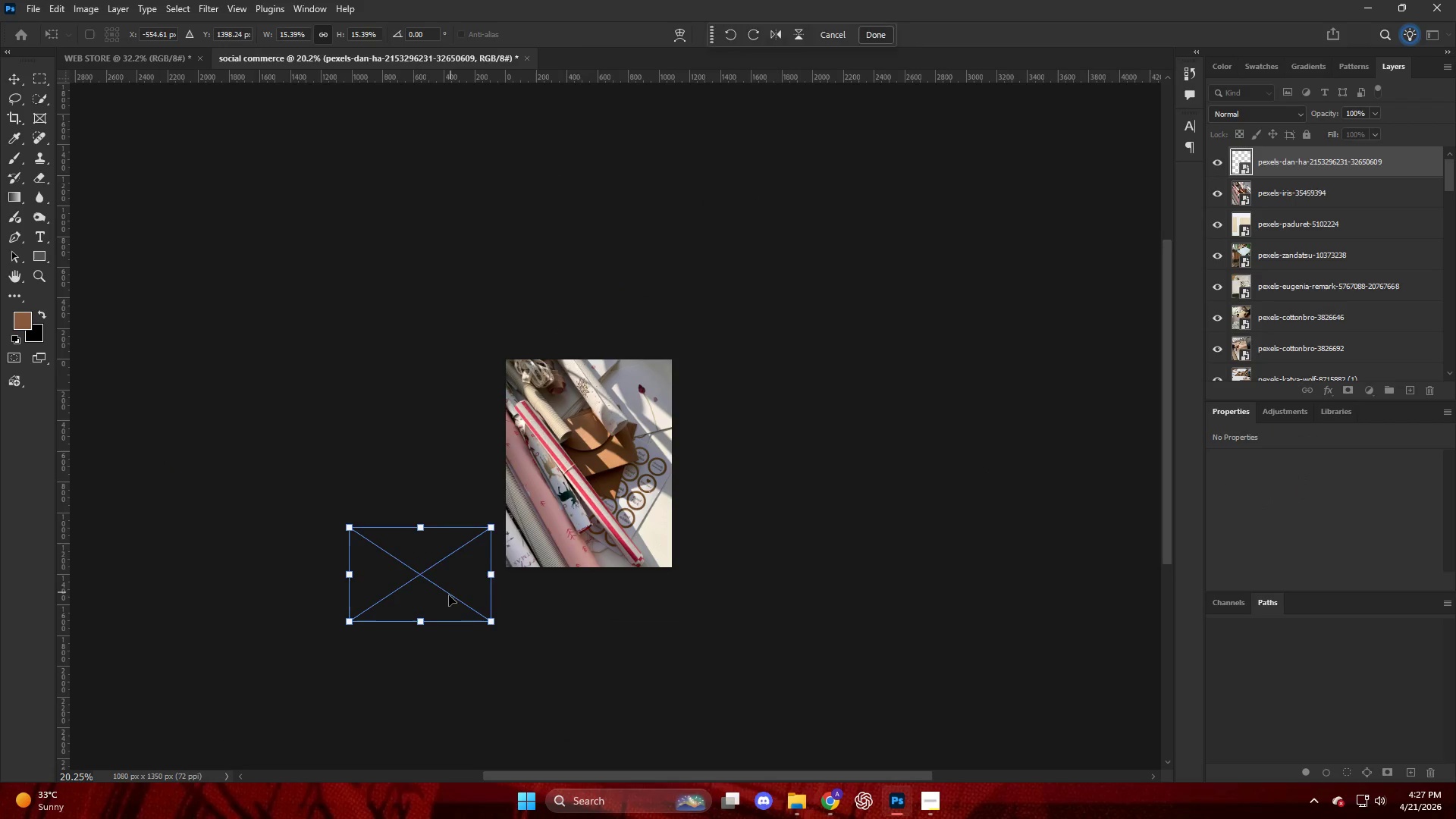 
left_click_drag(start_coordinate=[449, 595], to_coordinate=[607, 459])
 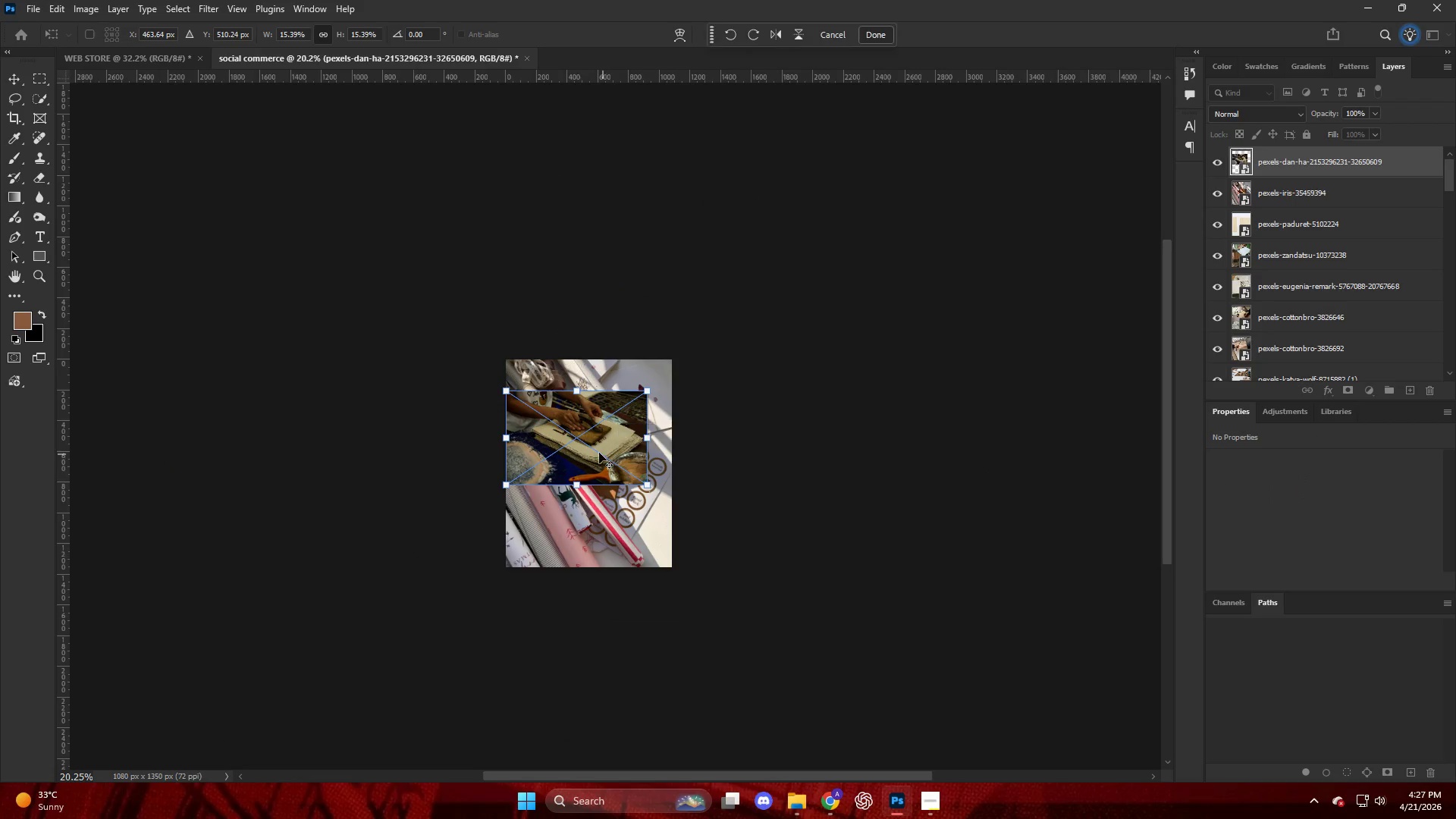 
hold_key(key=AltLeft, duration=0.75)
 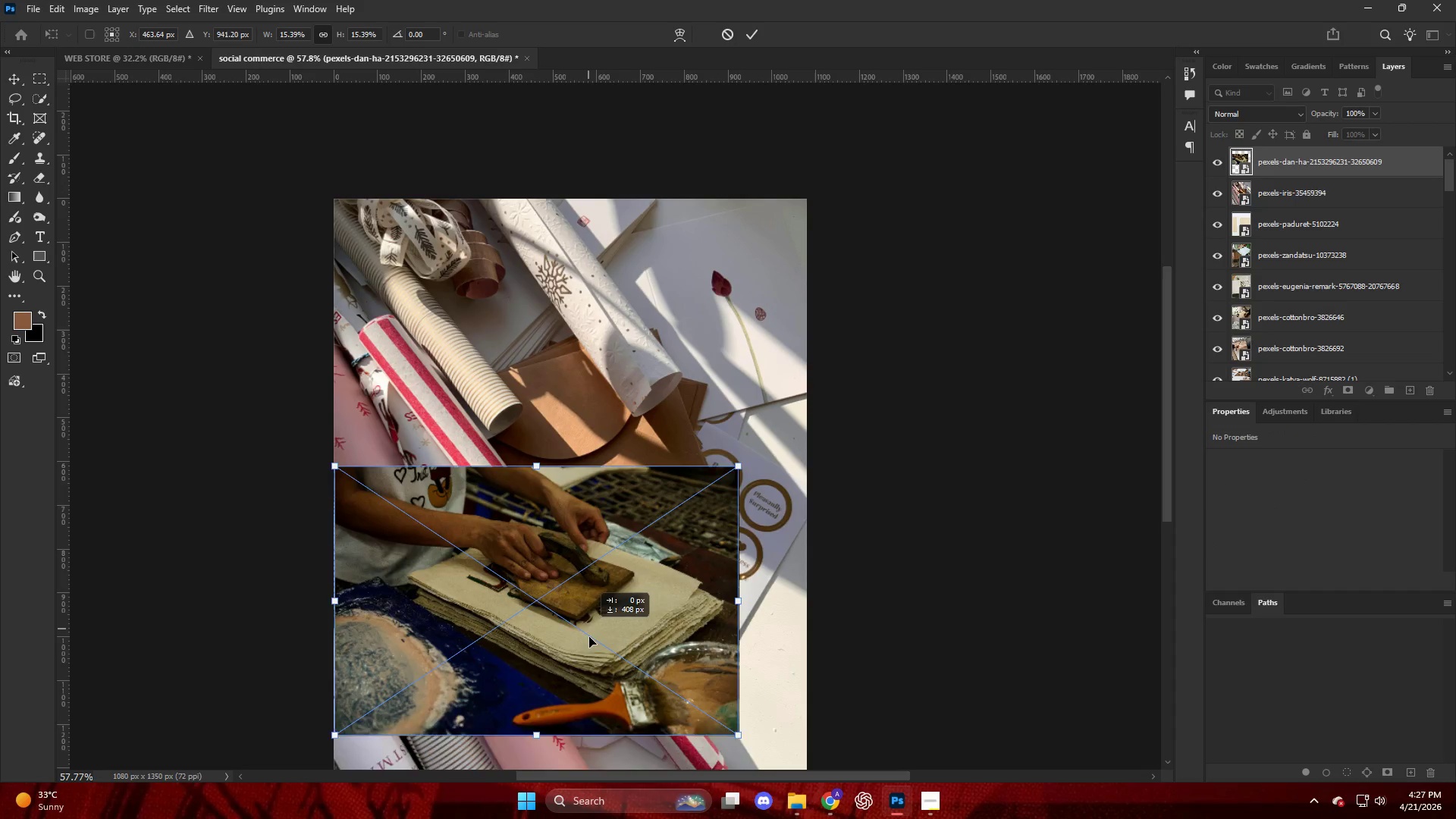 
left_click_drag(start_coordinate=[582, 444], to_coordinate=[592, 651])
 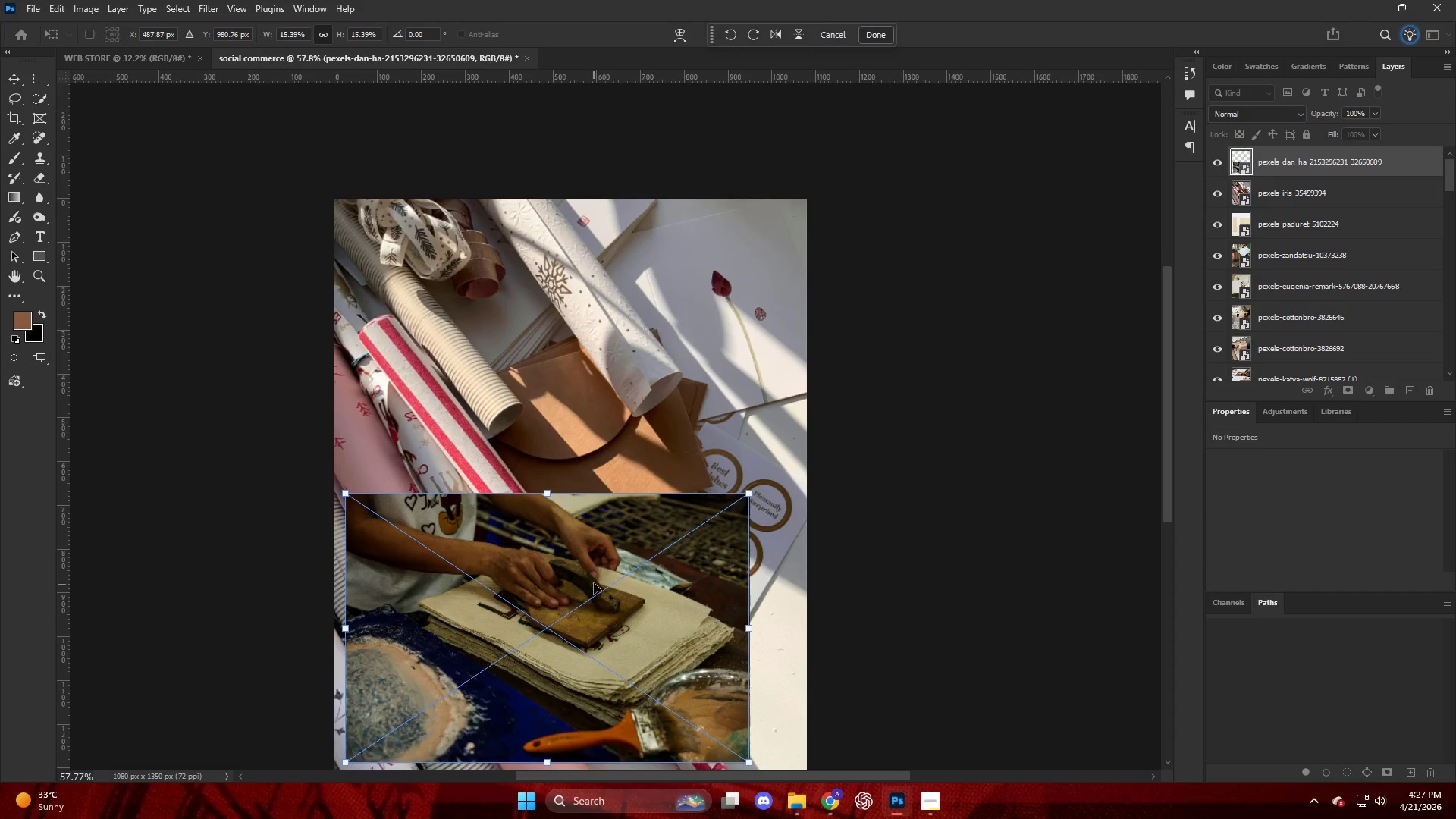 
scroll: coordinate [598, 446], scroll_direction: up, amount: 11.0
 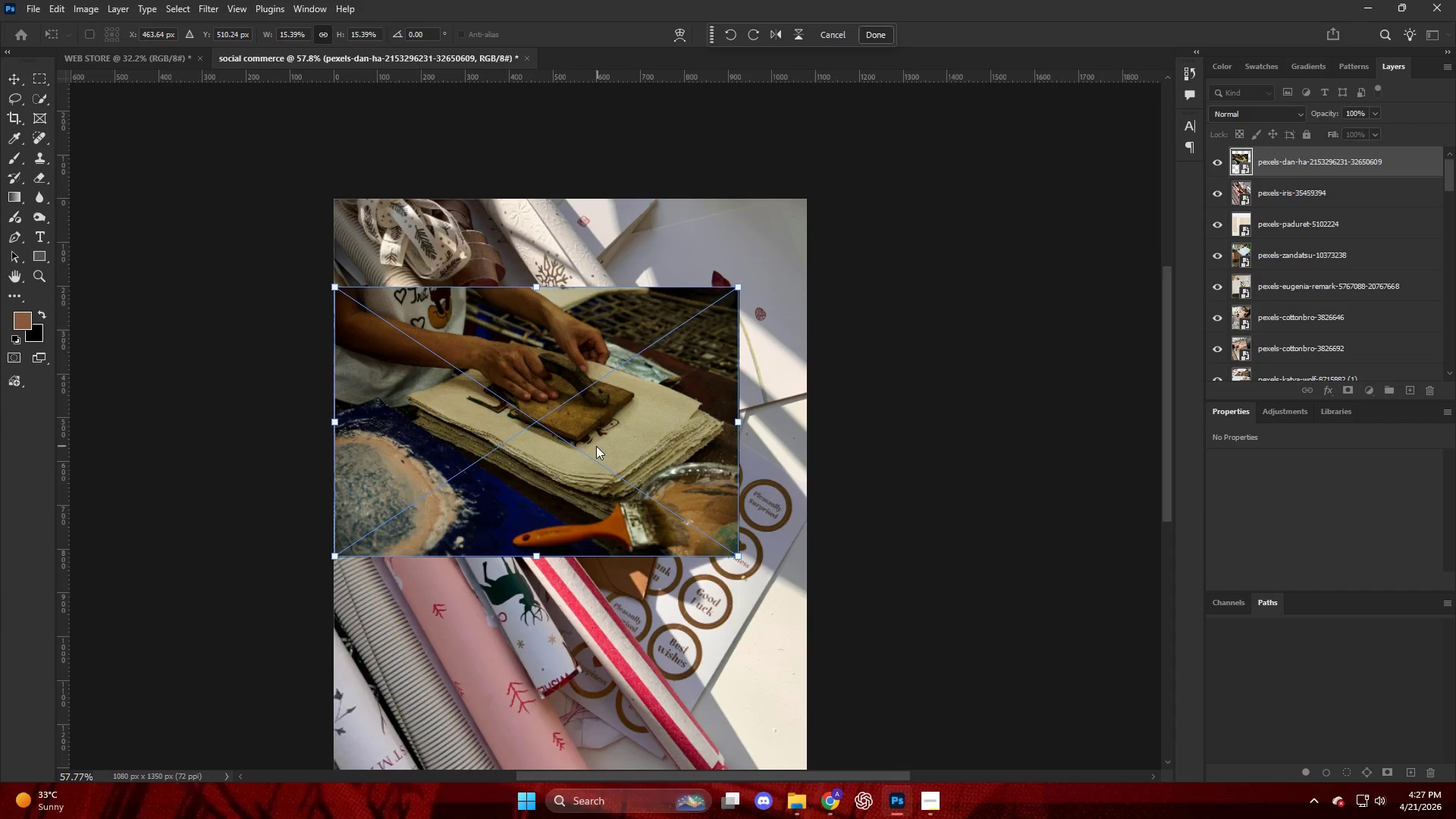 
scroll: coordinate [588, 560], scroll_direction: down, amount: 3.0
 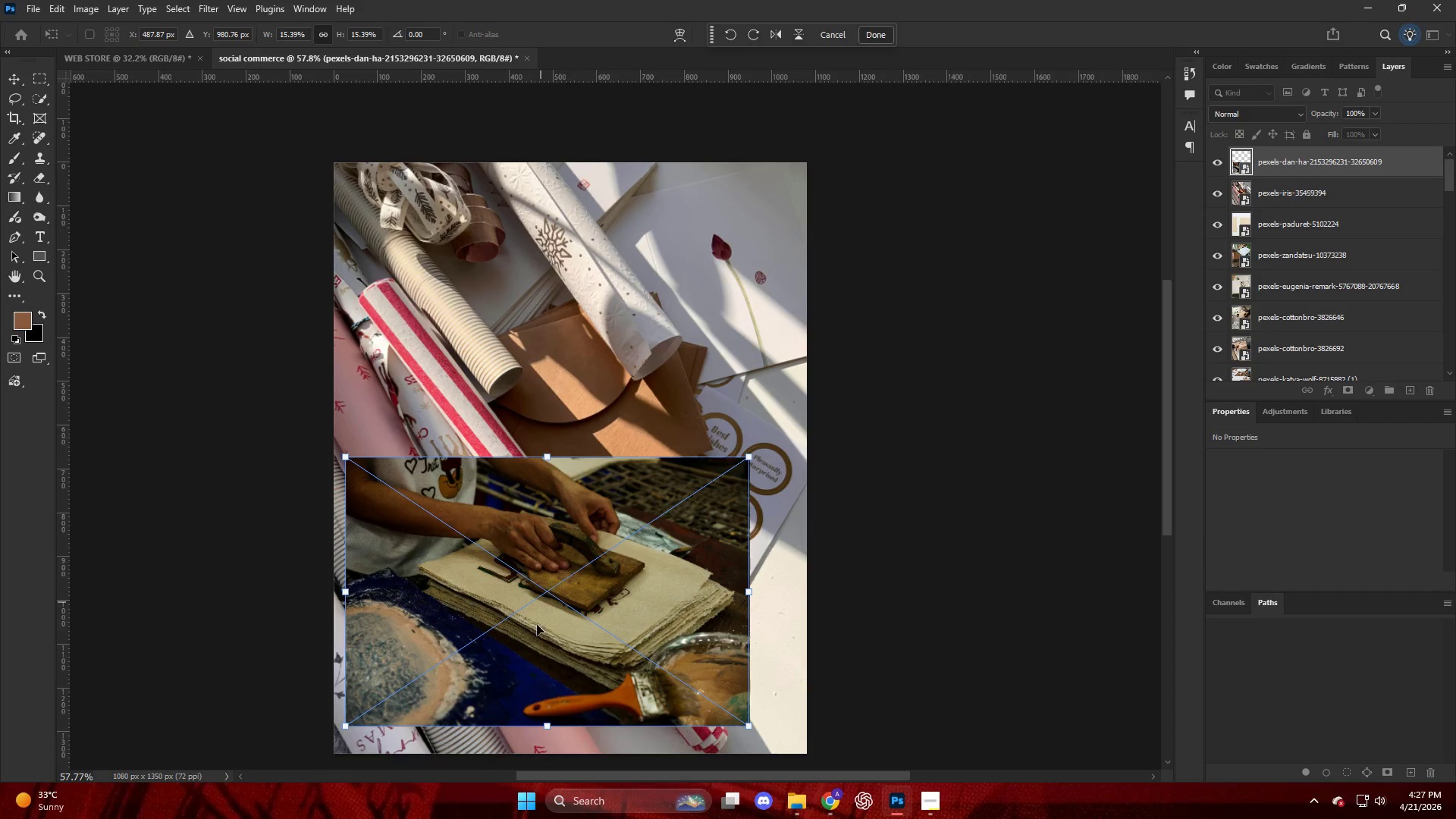 
left_click_drag(start_coordinate=[530, 642], to_coordinate=[516, 670])
 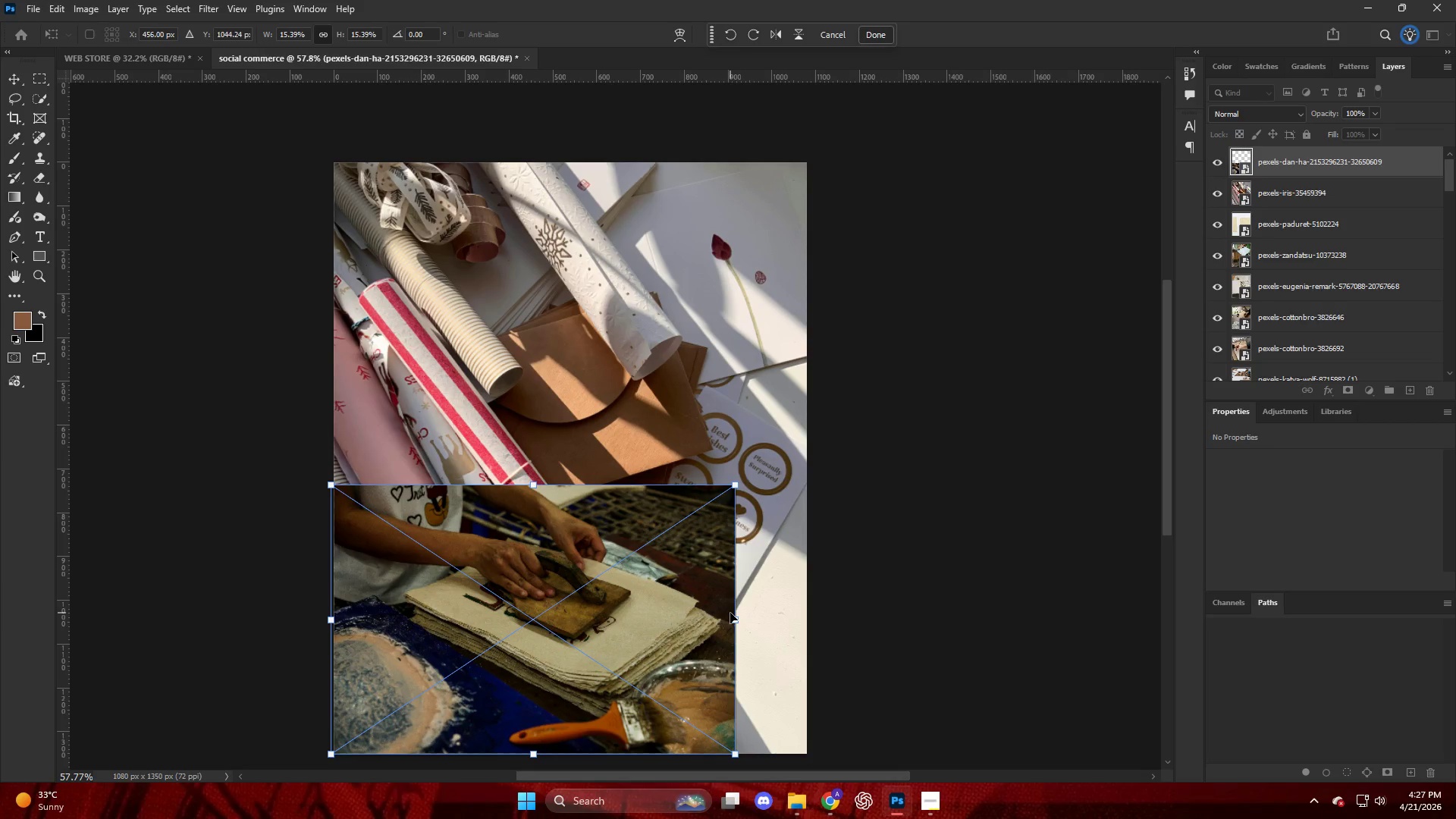 
left_click_drag(start_coordinate=[734, 621], to_coordinate=[808, 608])
 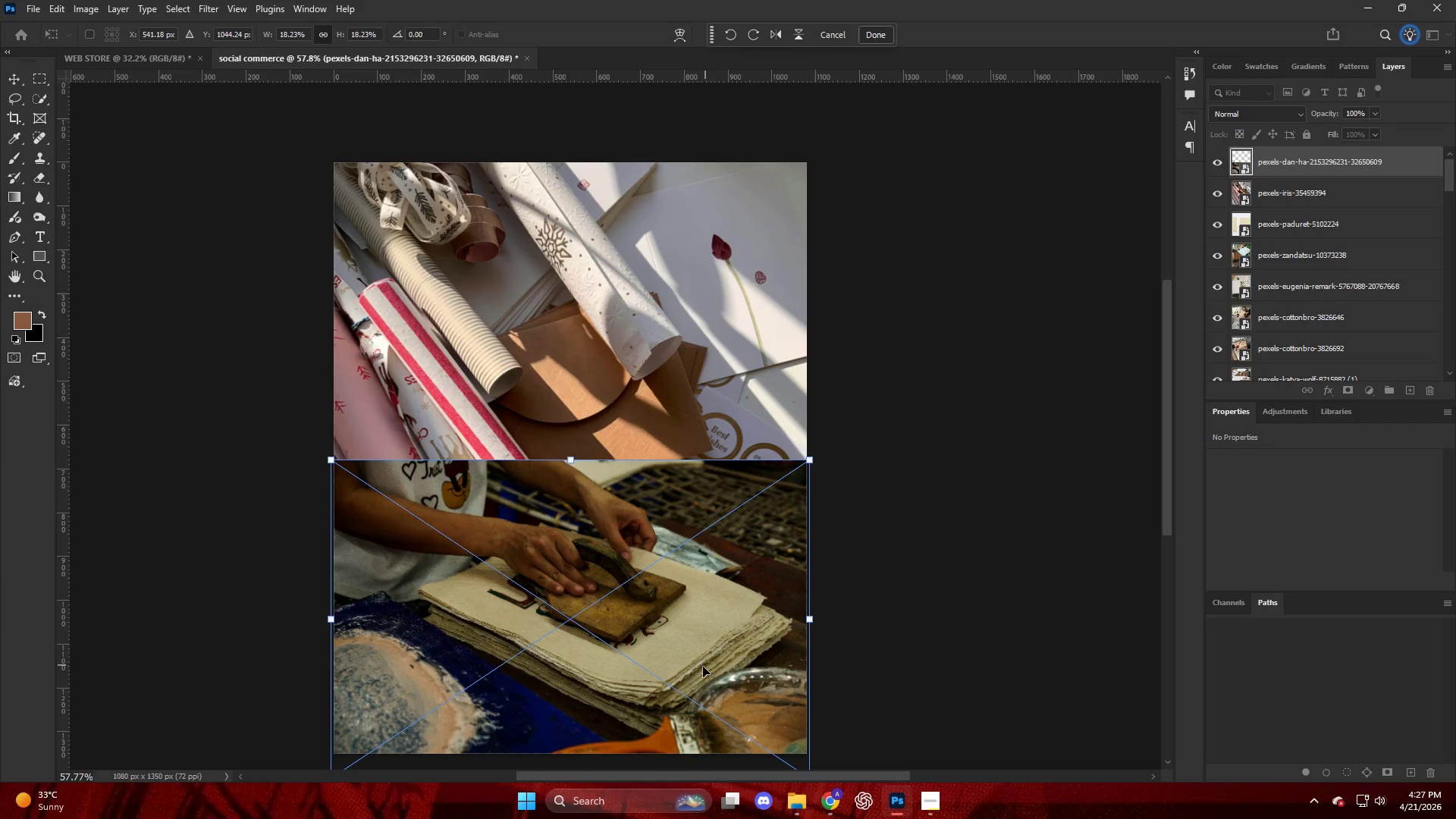 
left_click_drag(start_coordinate=[702, 667], to_coordinate=[704, 639])
 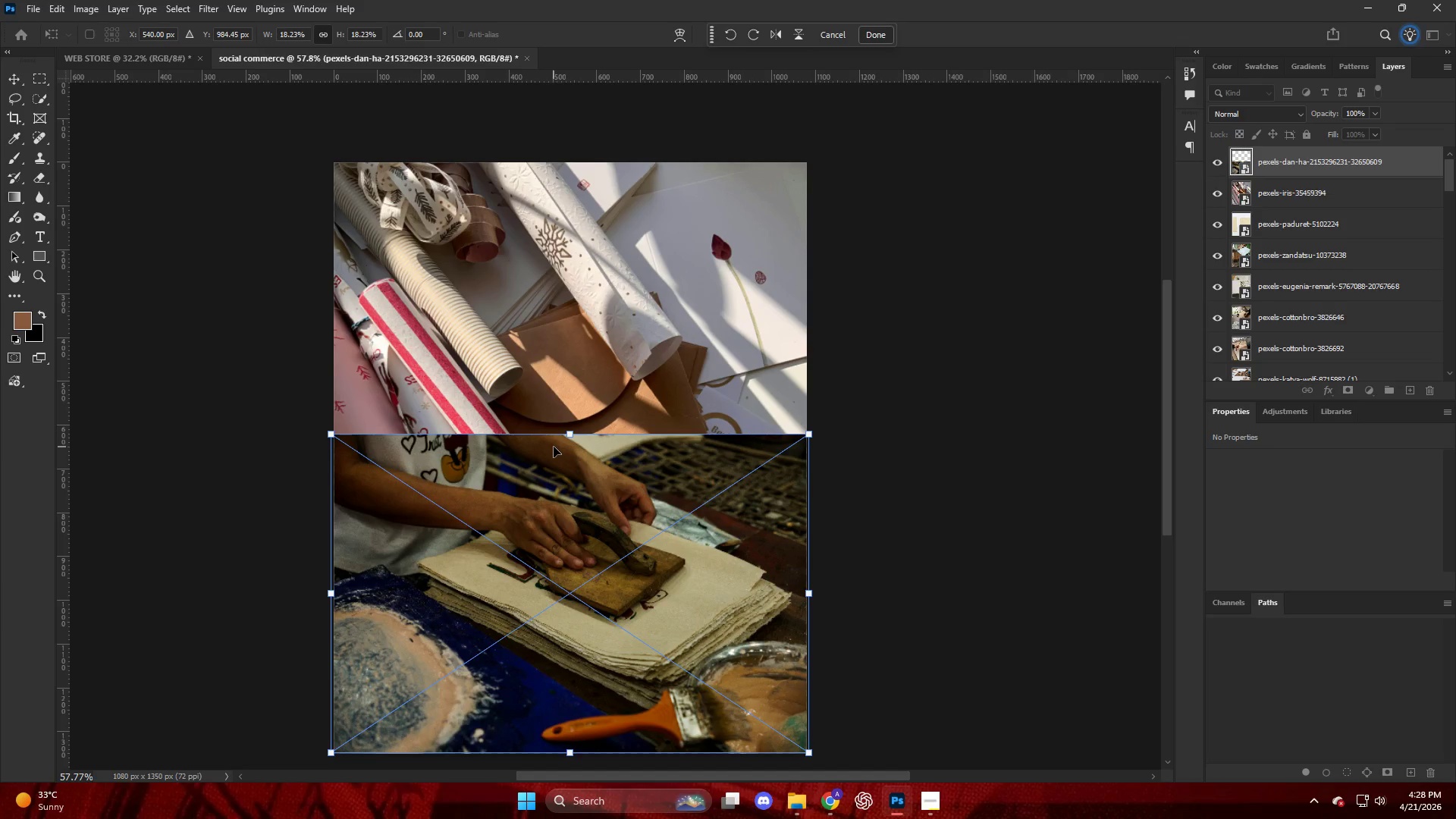 
left_click_drag(start_coordinate=[575, 435], to_coordinate=[600, 158])
 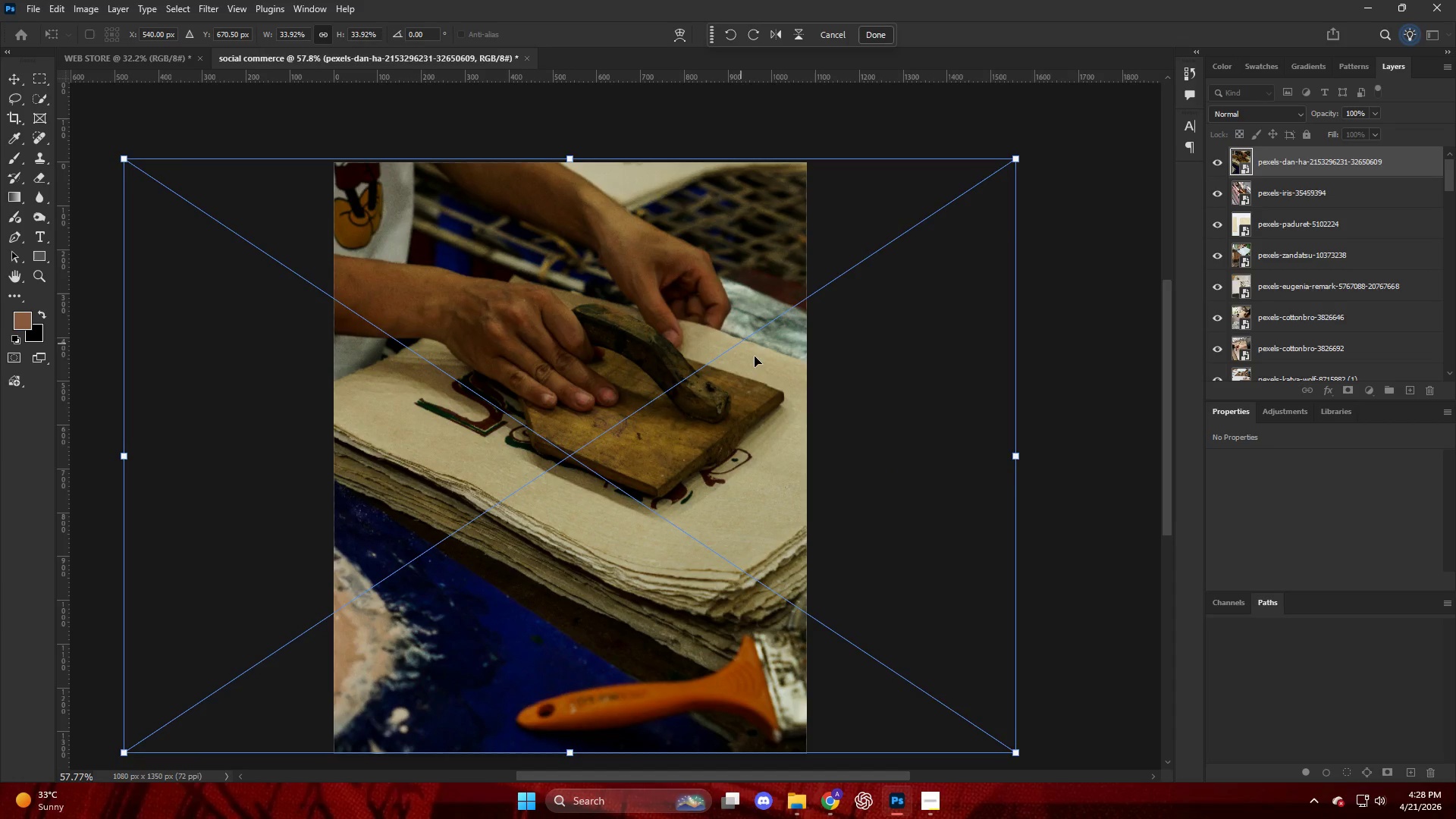 
scroll: coordinate [839, 450], scroll_direction: down, amount: 4.0
 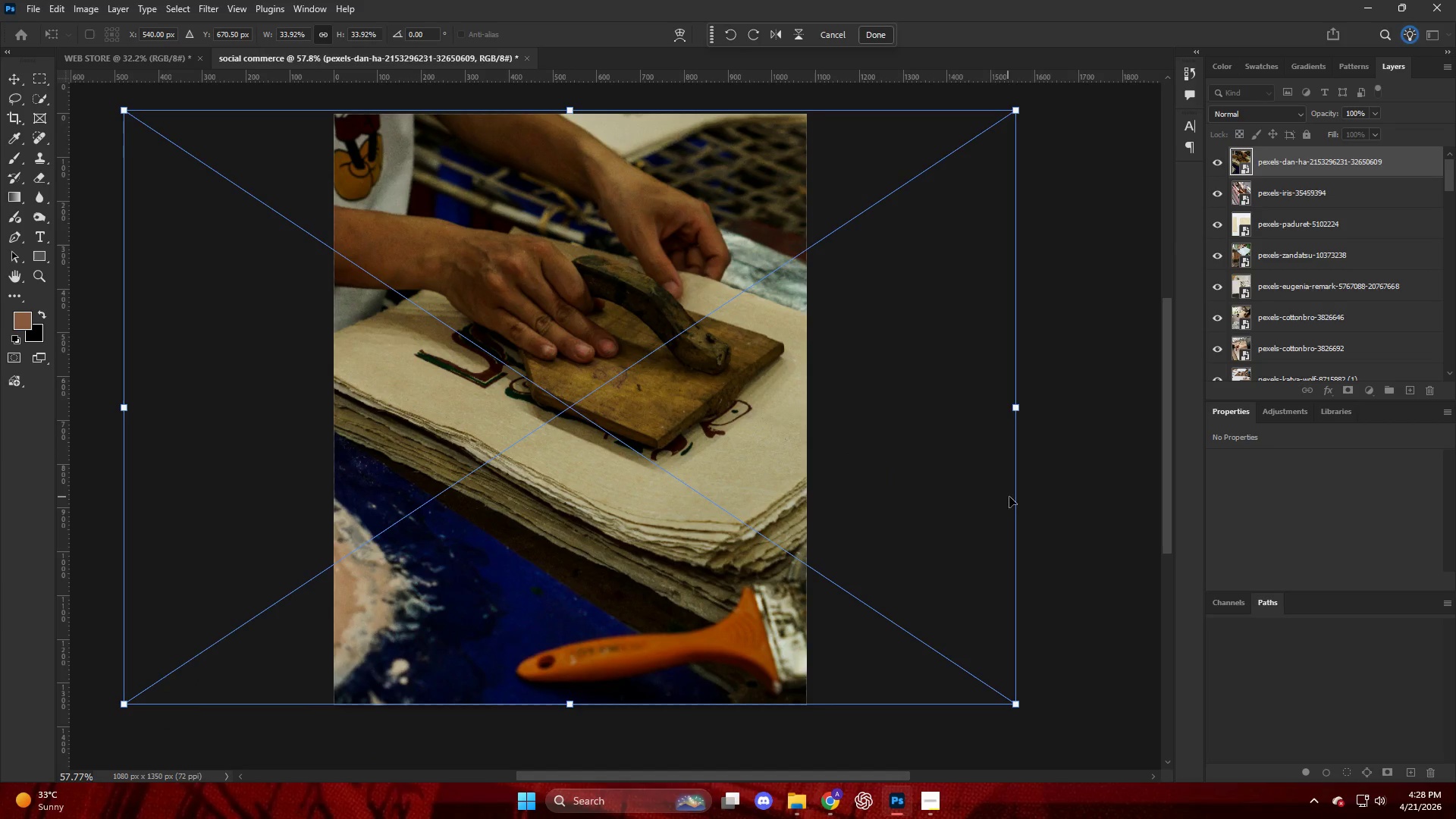 
left_click([1062, 507])
 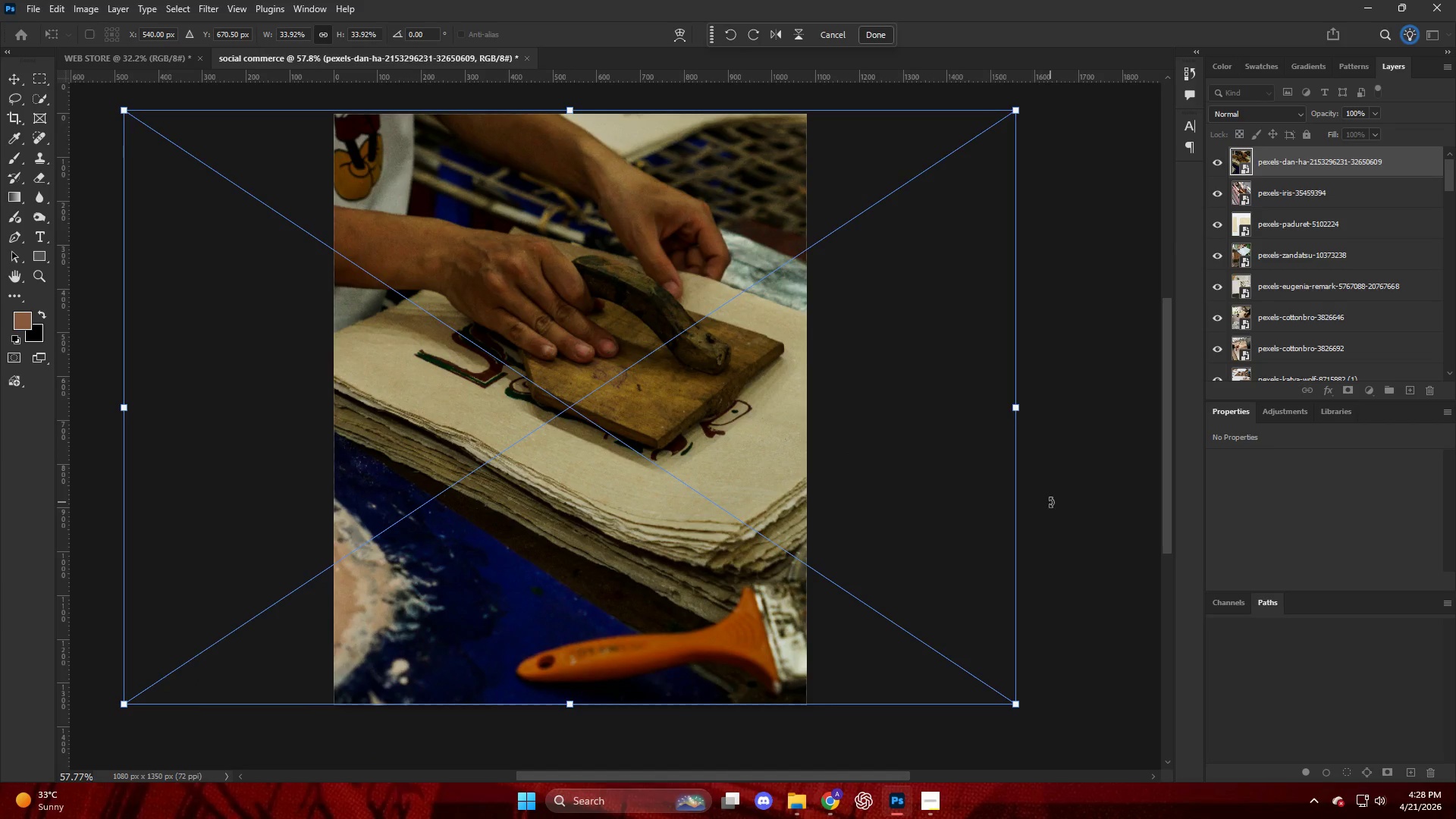 
key(Enter)
 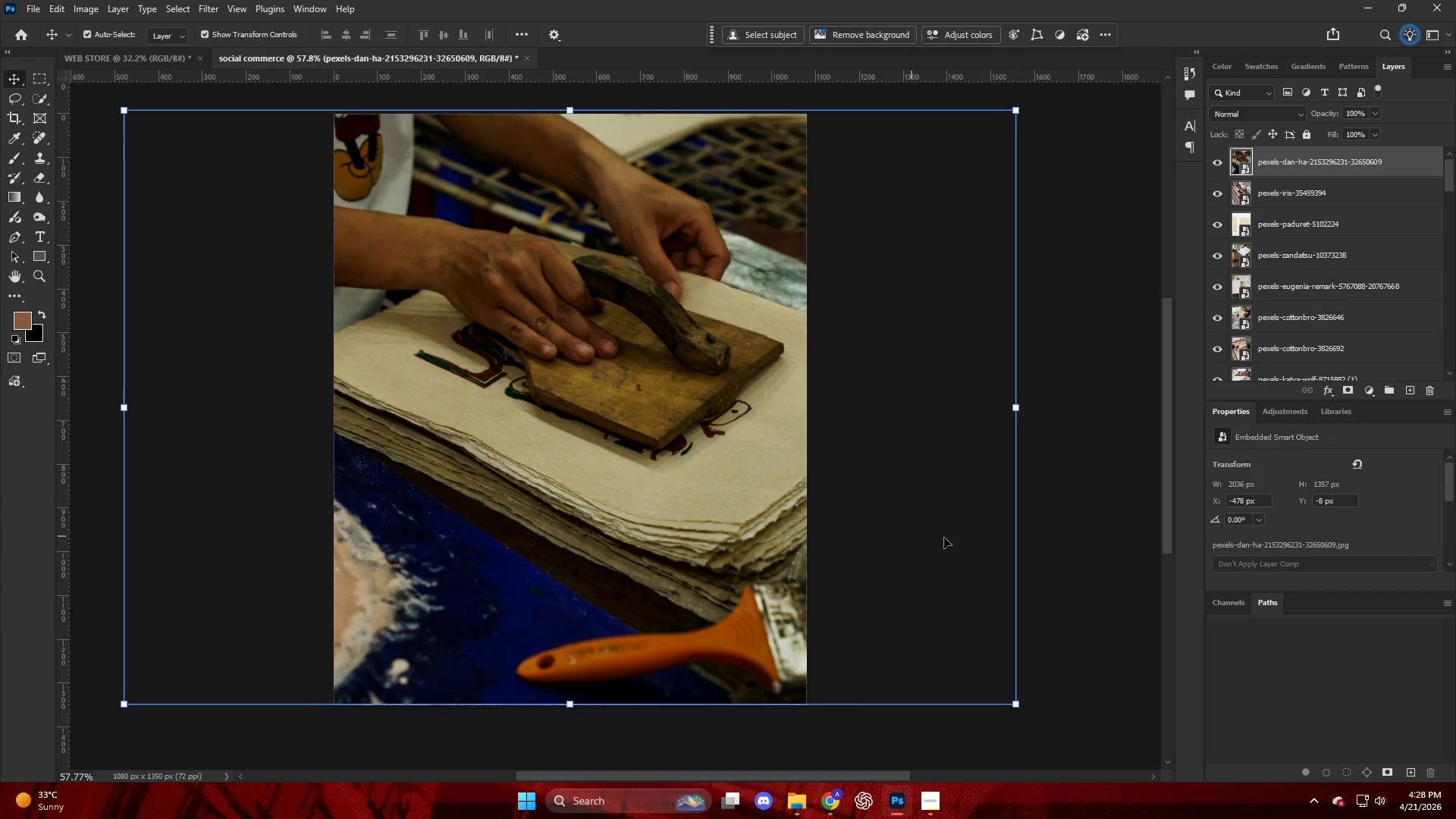 
left_click([1094, 497])
 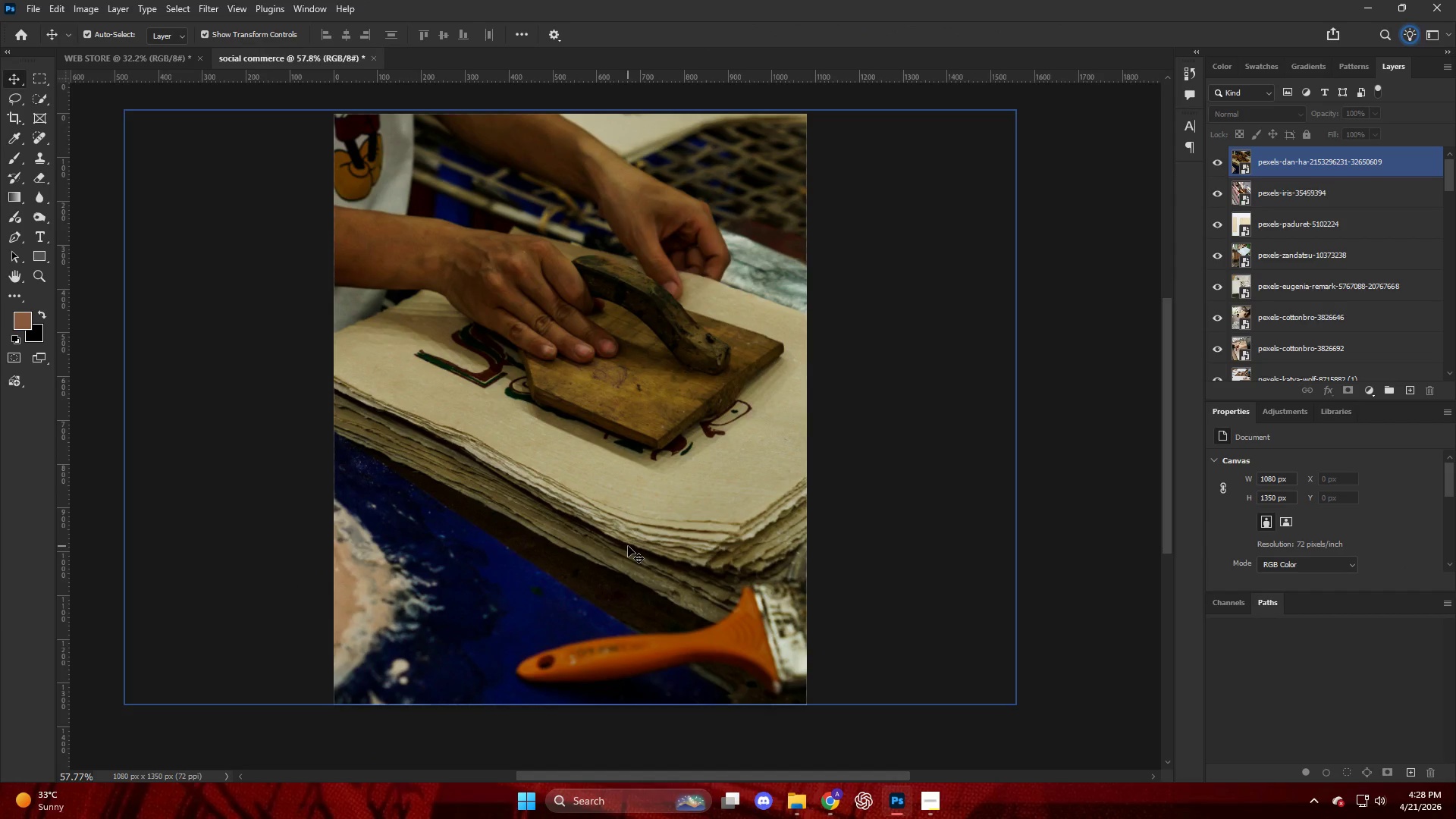 
hold_key(key=AltLeft, duration=0.64)
scroll: coordinate [610, 536], scroll_direction: down, amount: 7.0
 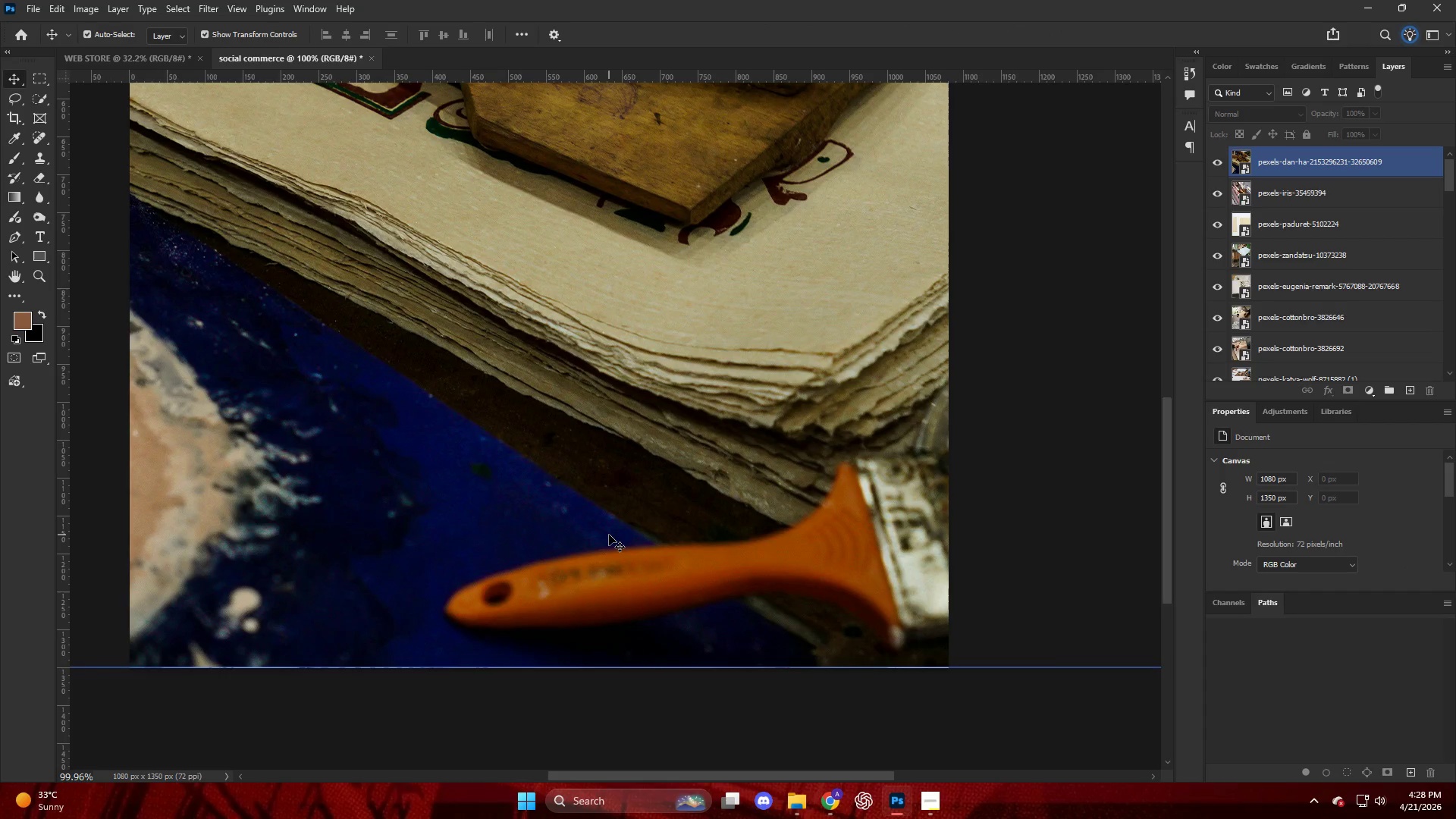 
left_click([609, 535])
 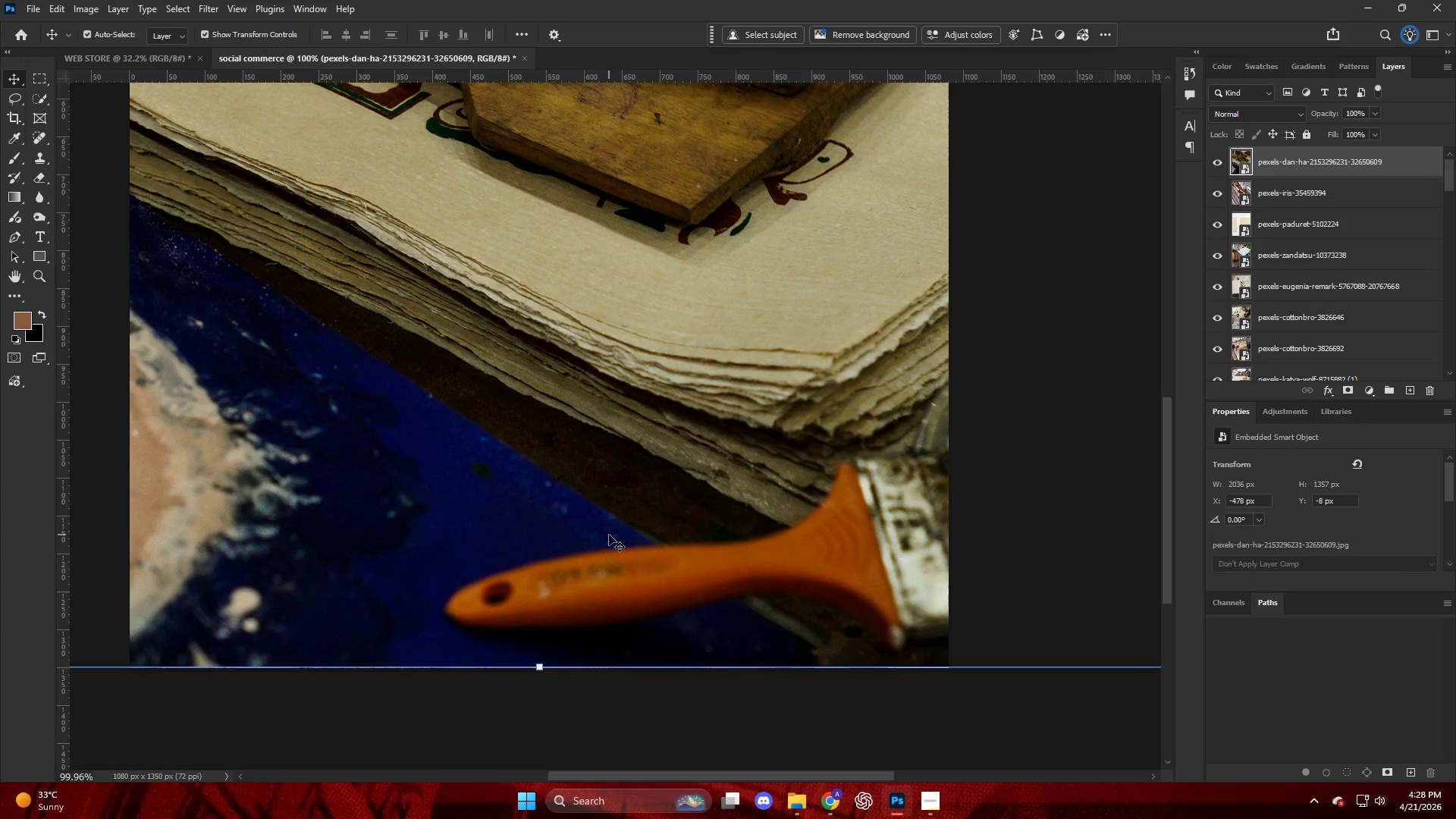 
key(ArrowDown)
 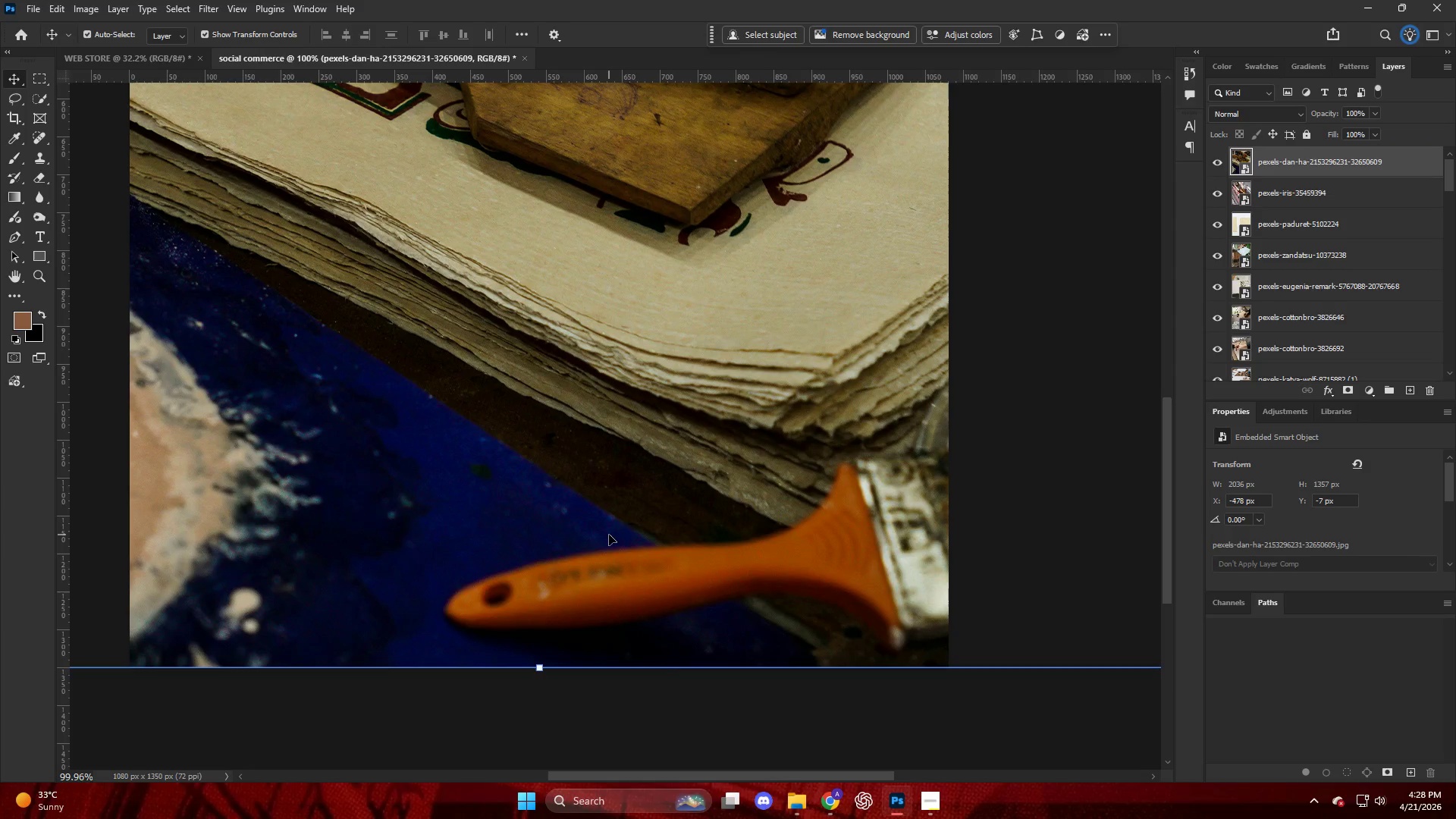 
key(ArrowDown)
 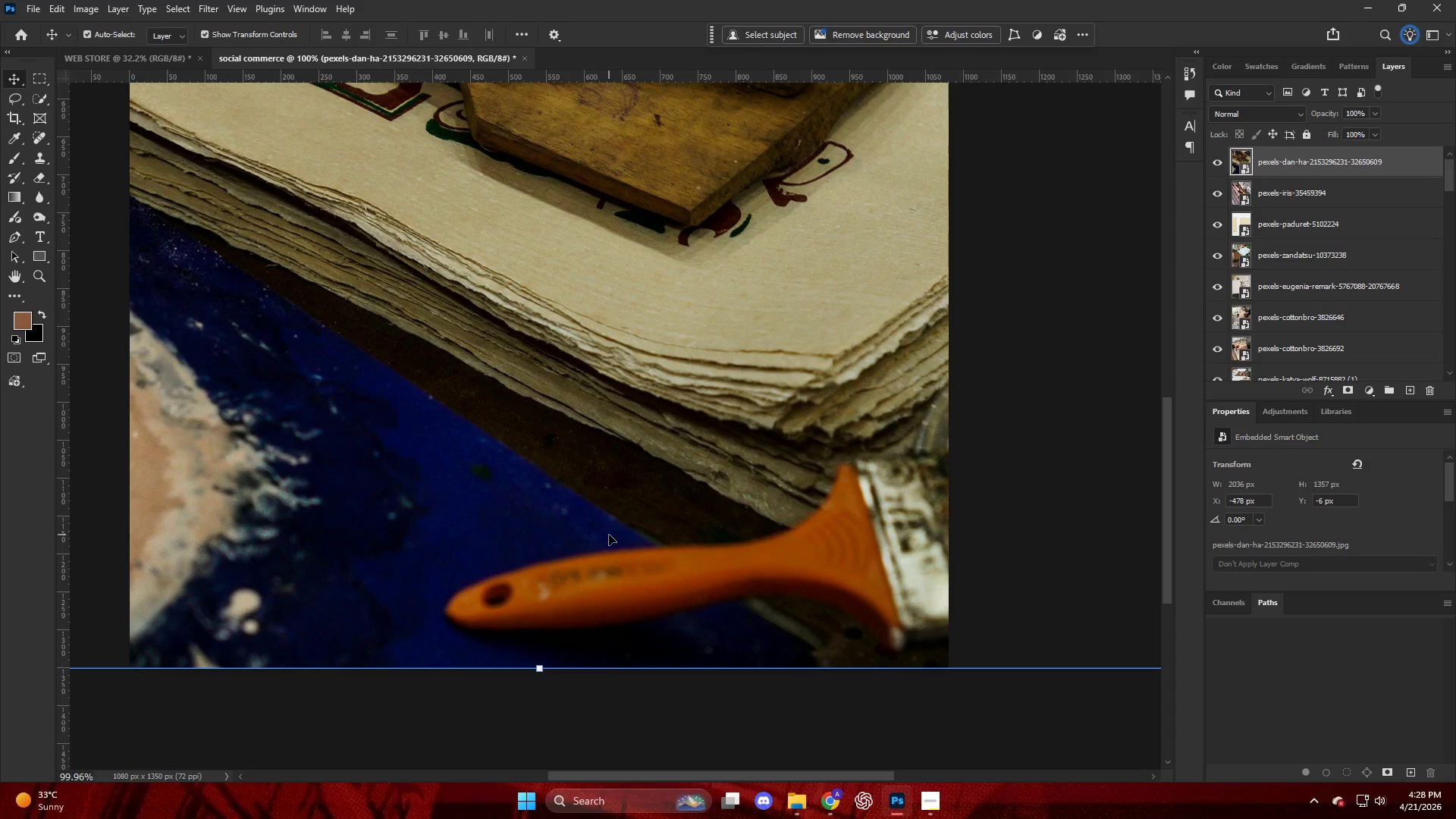 
key(ArrowDown)
 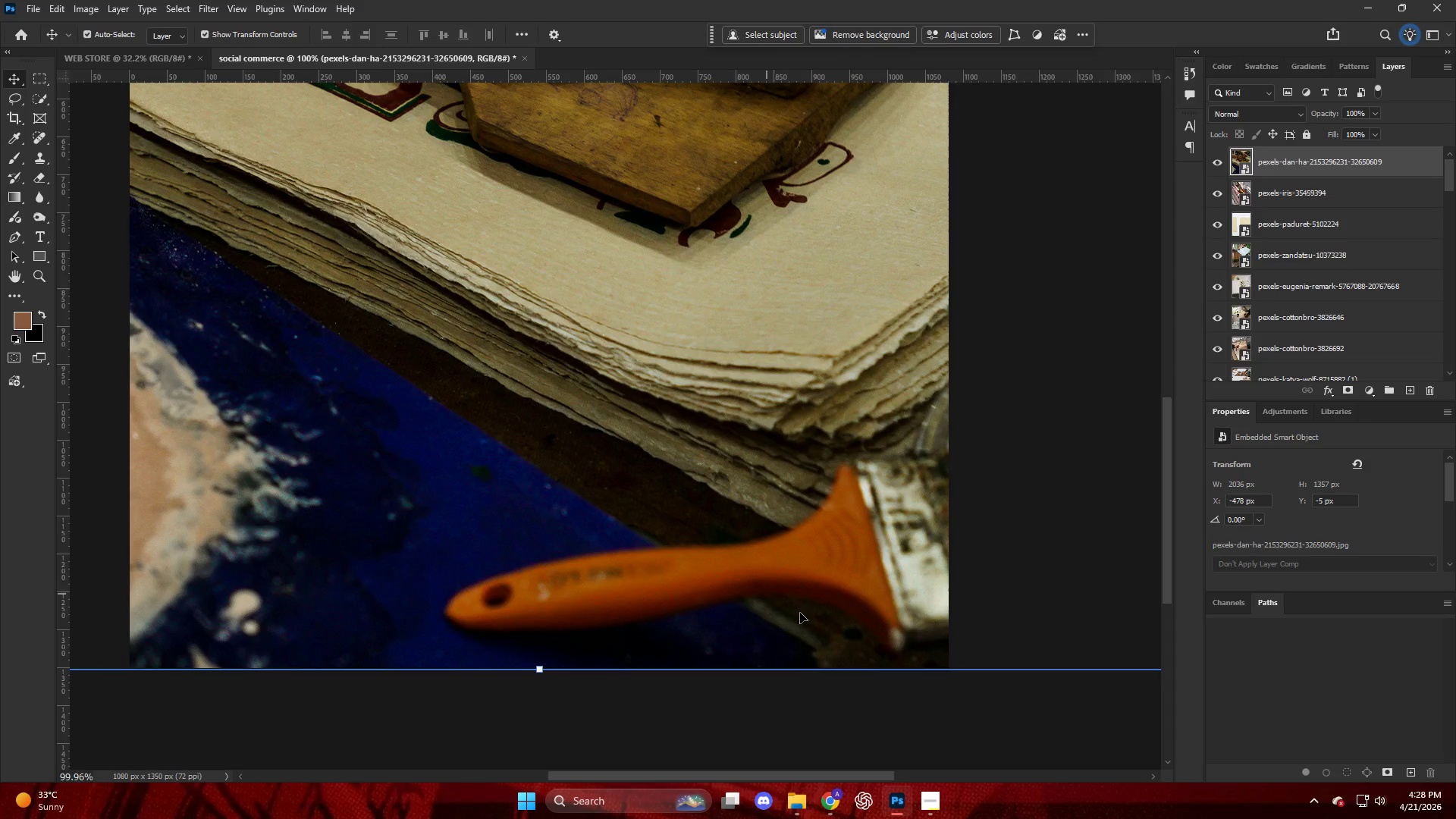 
left_click([892, 717])
 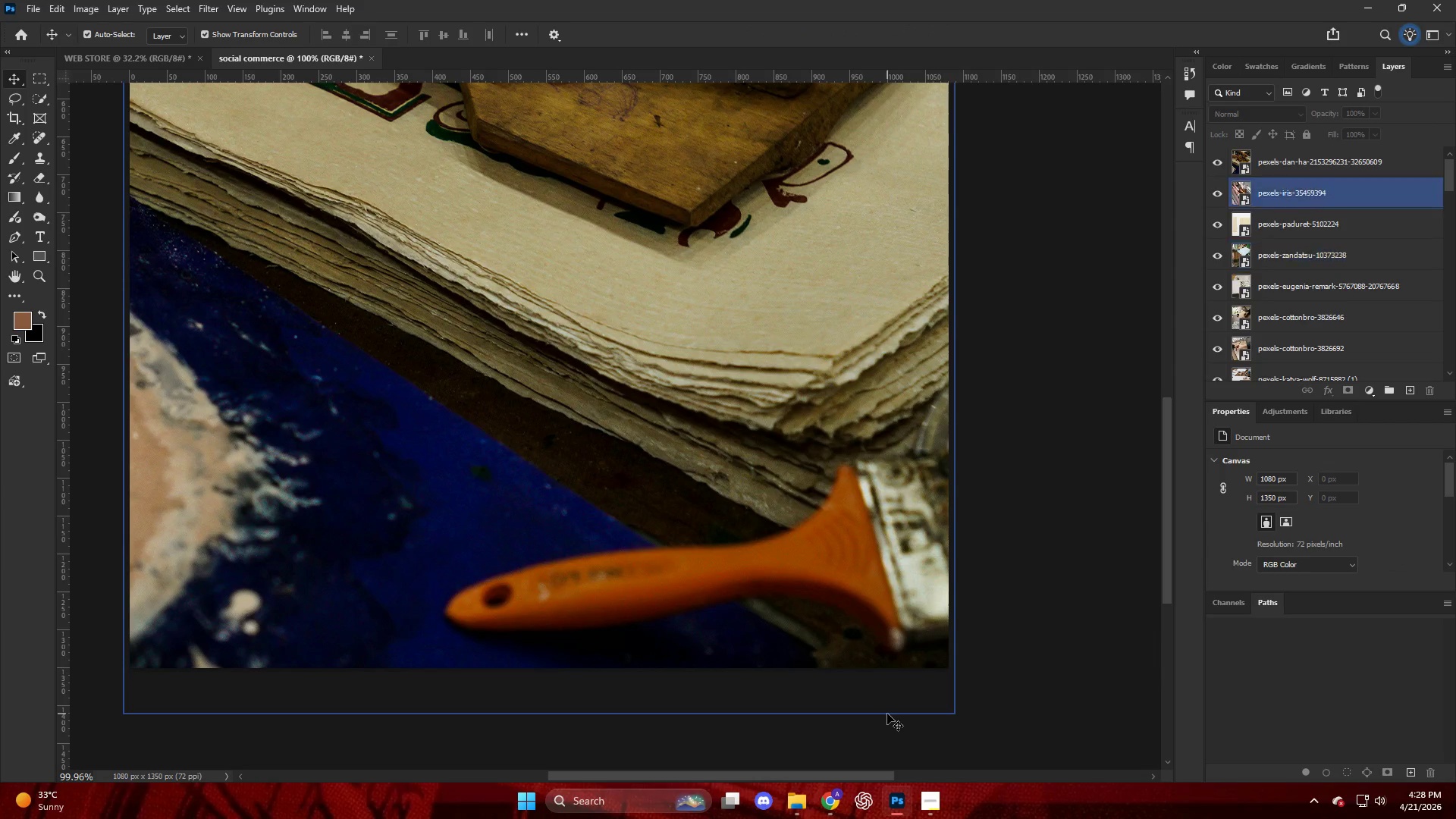 
hold_key(key=AltLeft, duration=0.47)
scroll: coordinate [839, 652], scroll_direction: up, amount: 7.0
 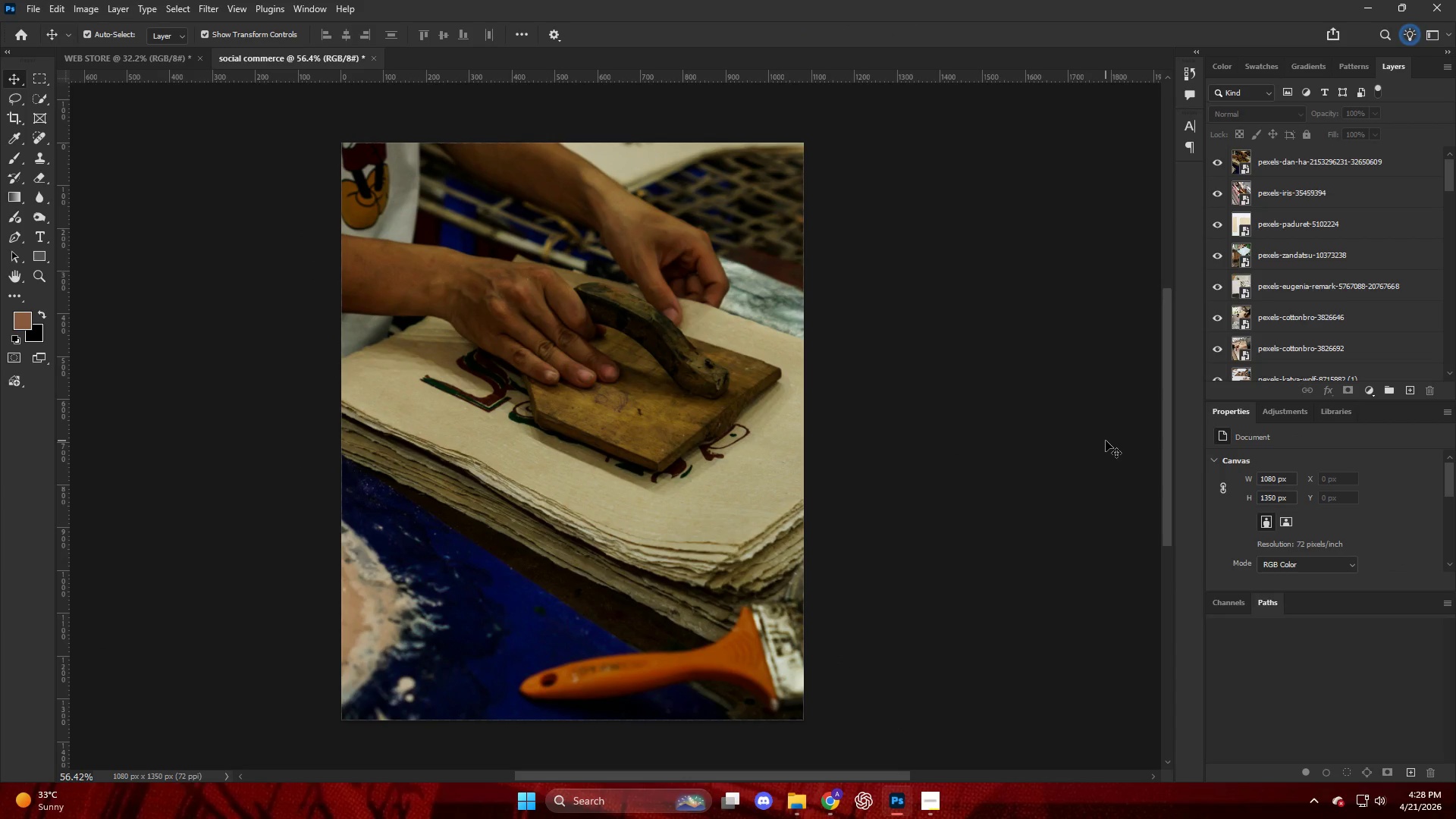 
hold_key(key=AltLeft, duration=4.61)
scroll: coordinate [937, 589], scroll_direction: up, amount: 20.0
 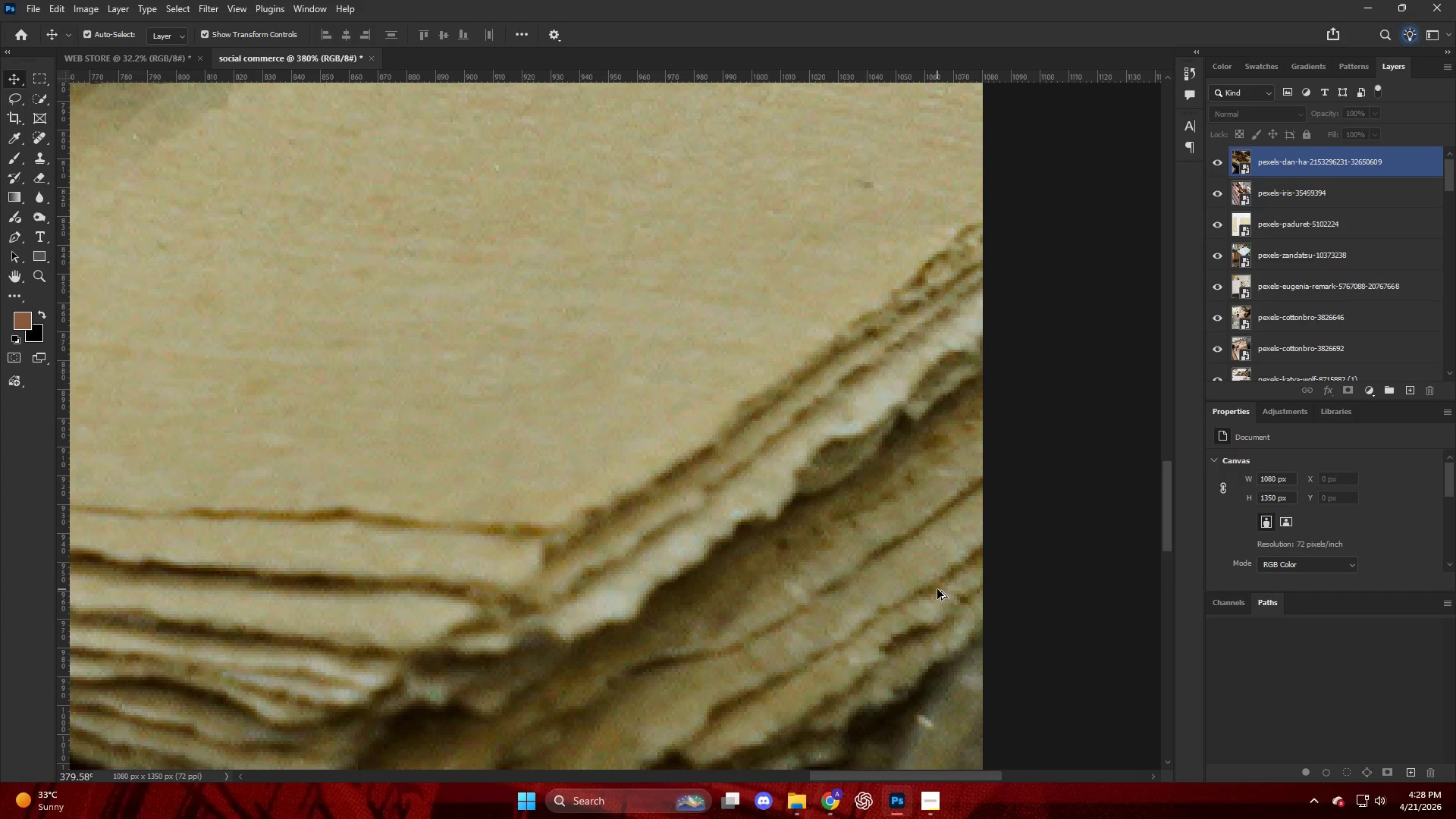 
scroll: coordinate [937, 590], scroll_direction: down, amount: 24.0
 